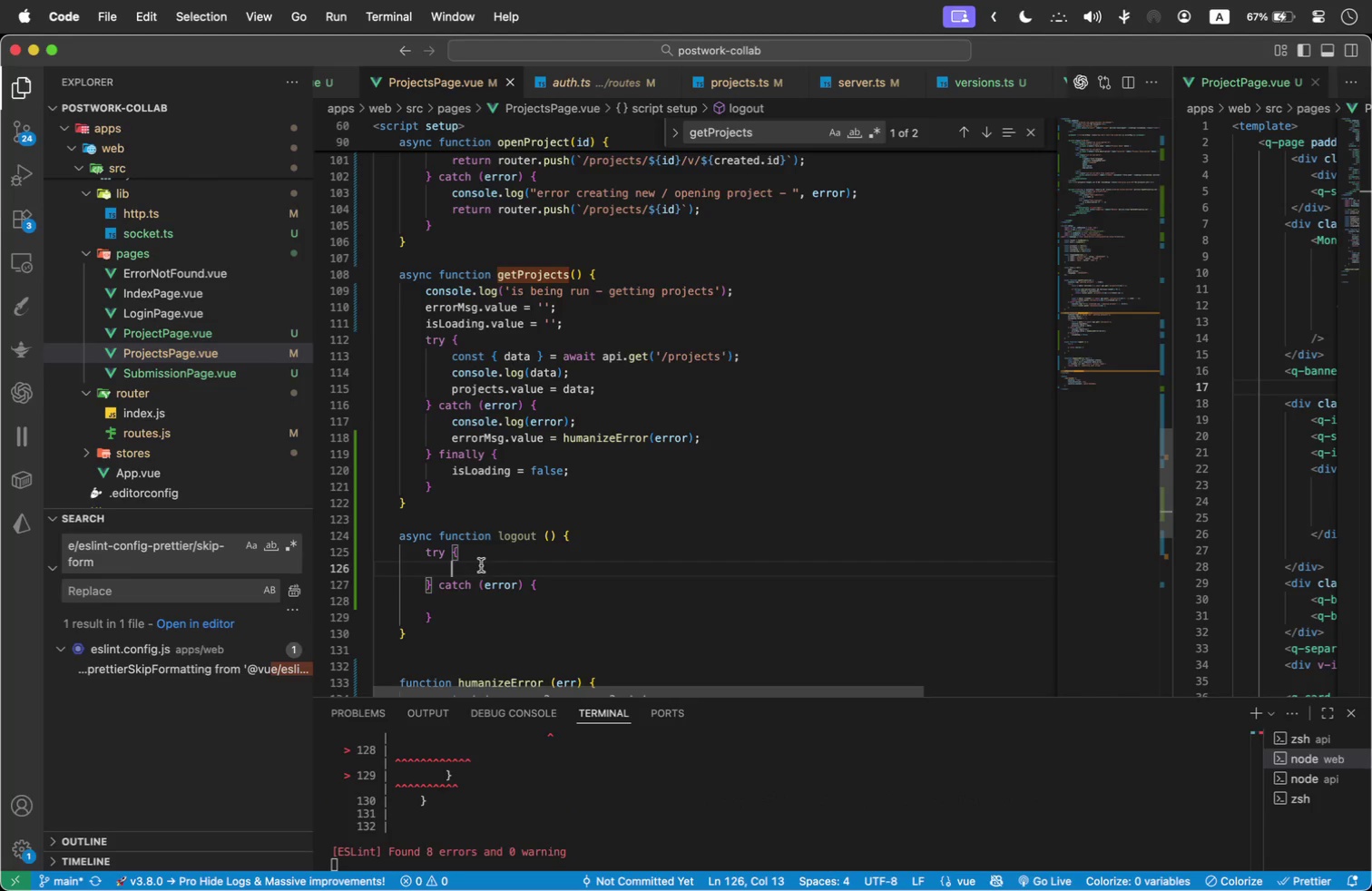 
type(auth.tokejn)
key(Backspace)
key(Backspace)
type(n = null;)
 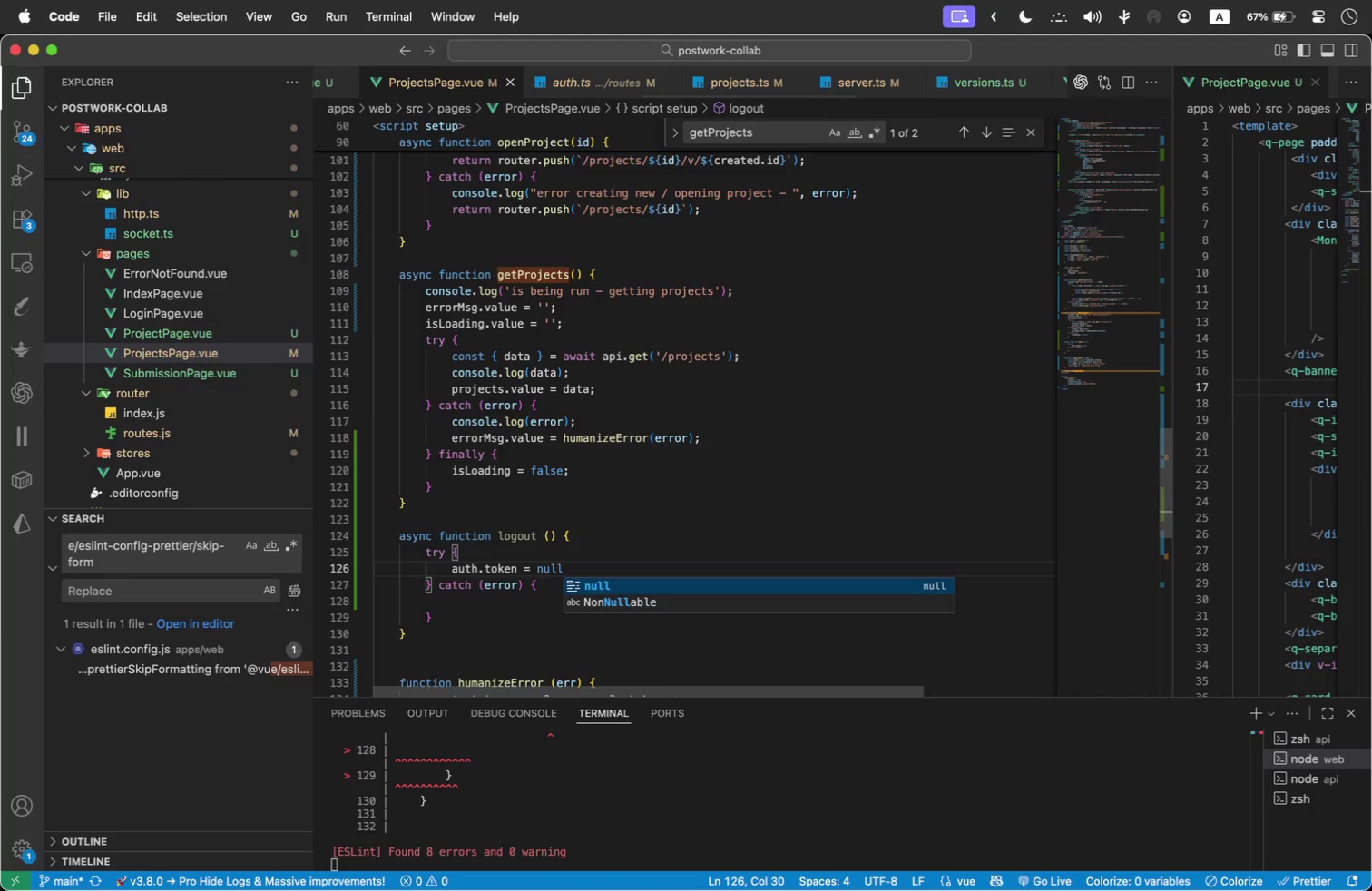 
key(Enter)
 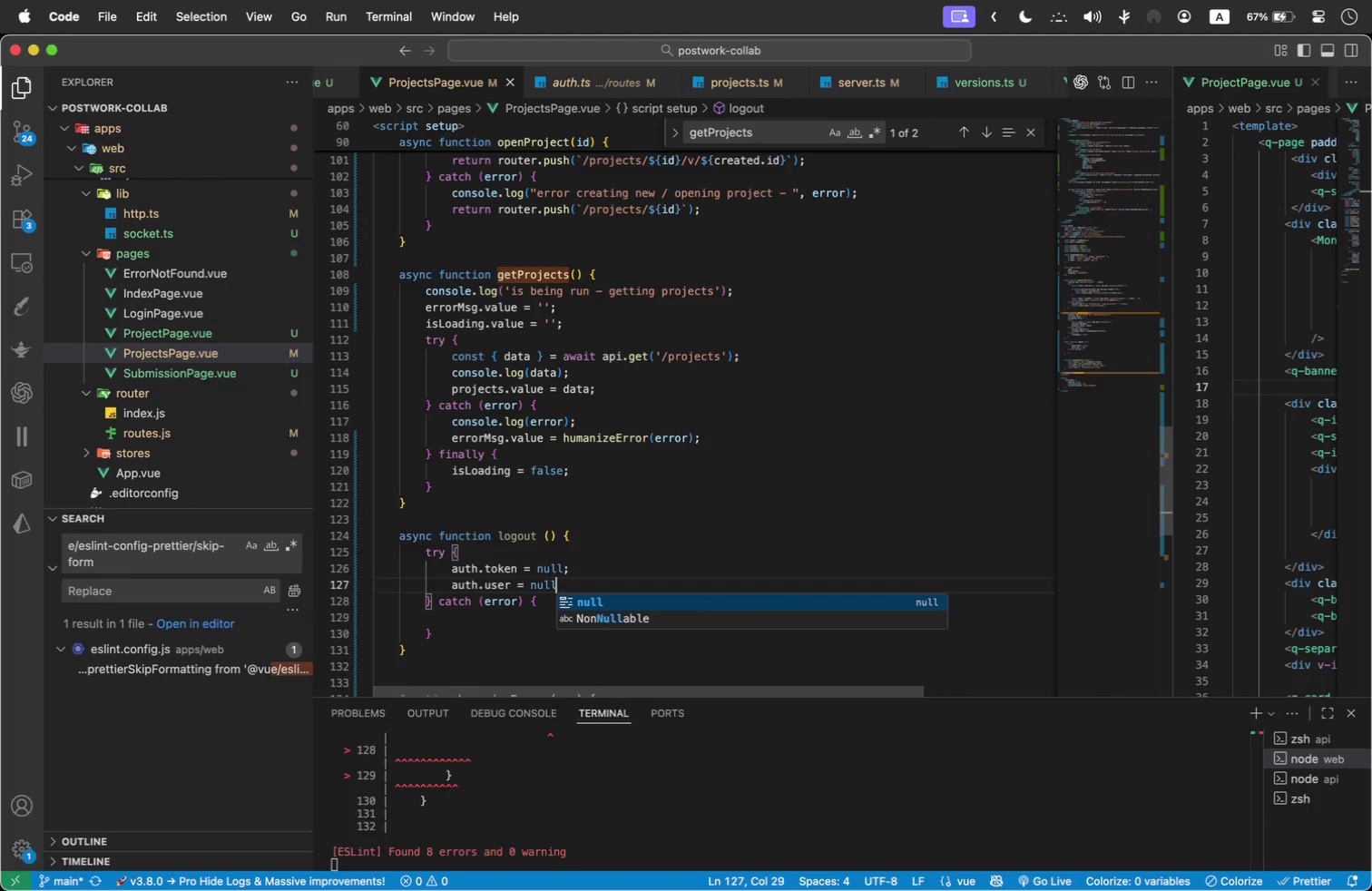 
type(auth.user = null;)
 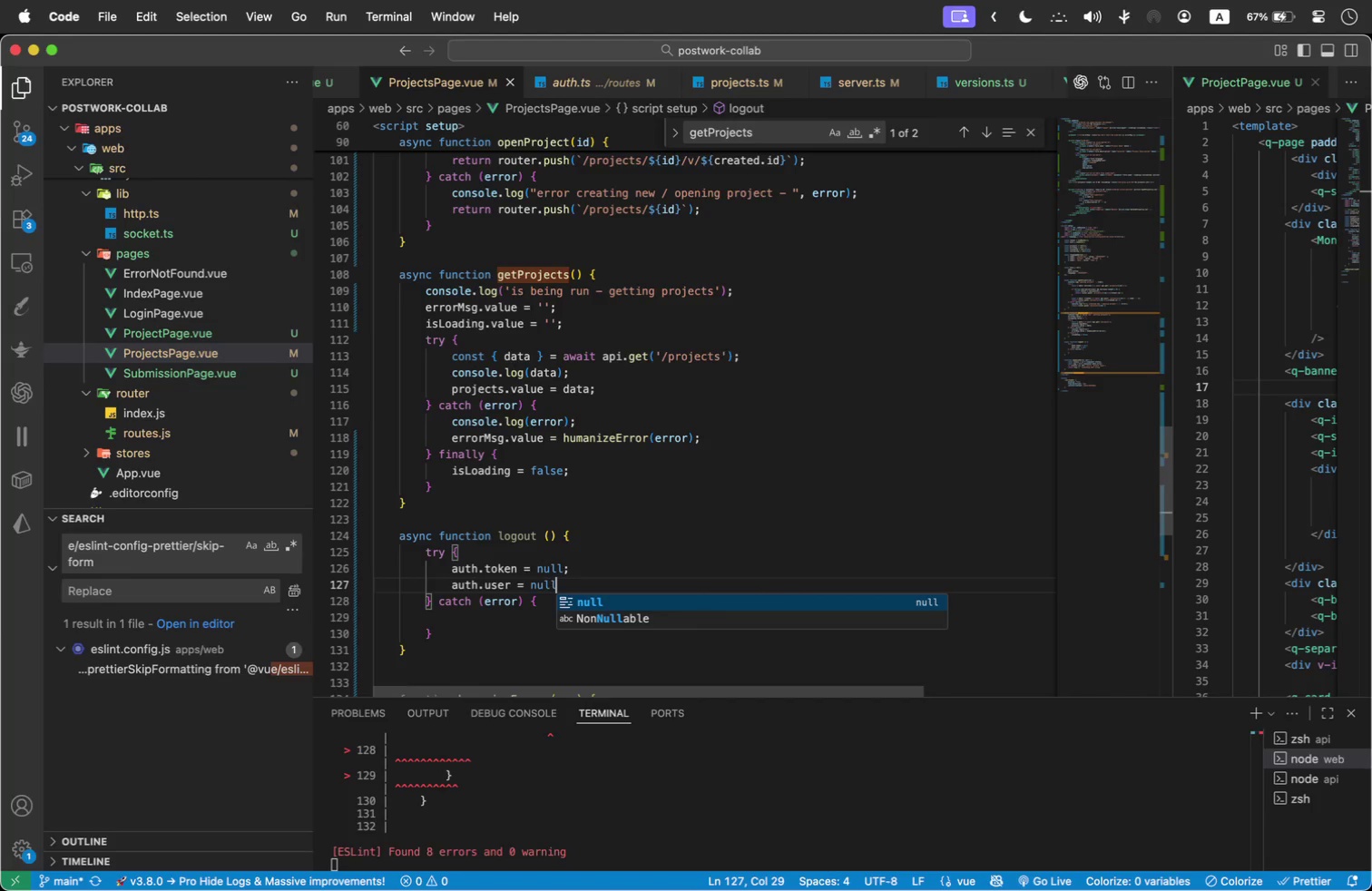 
left_click([595, 87])
 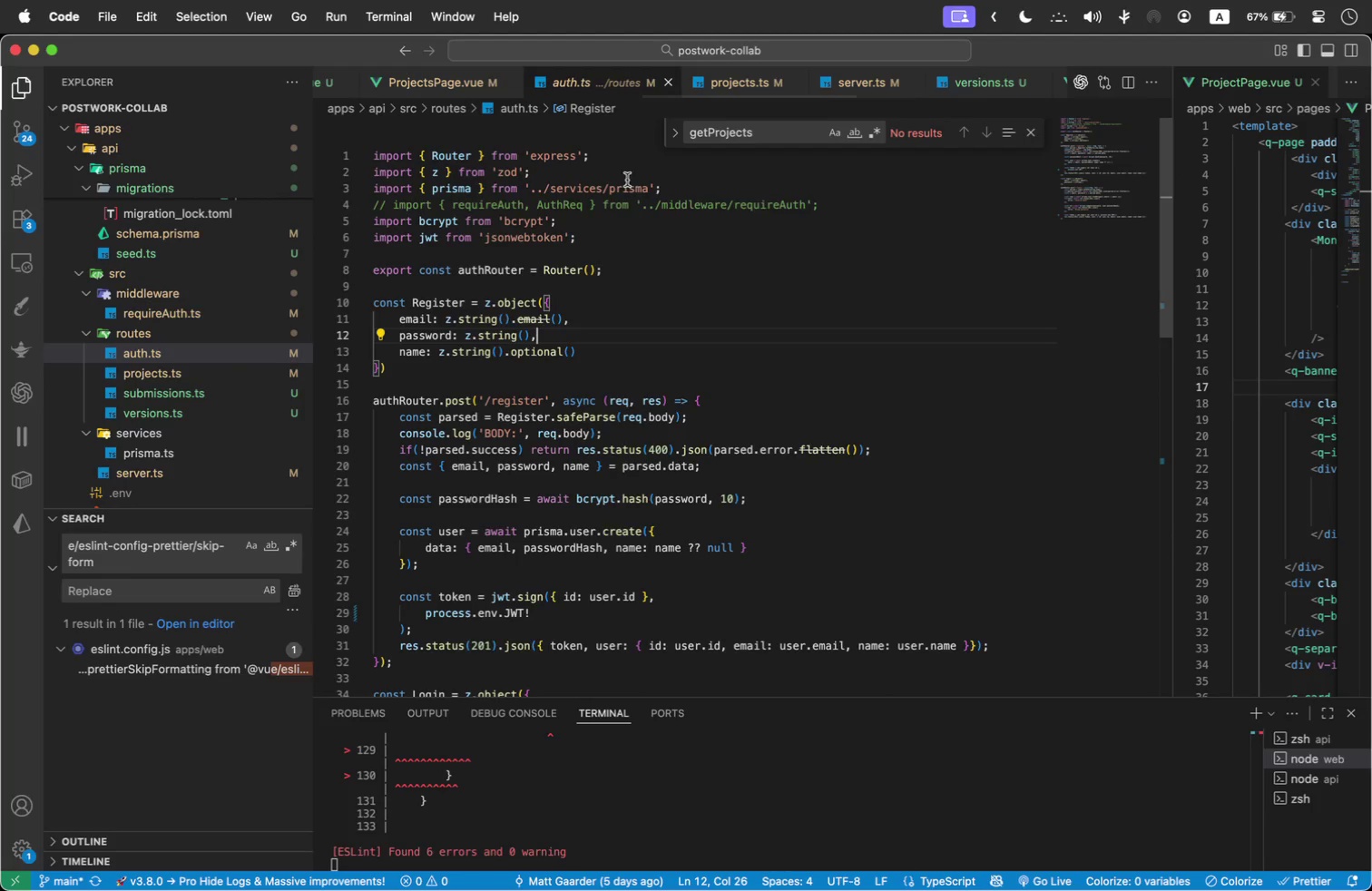 
wait(9.24)
 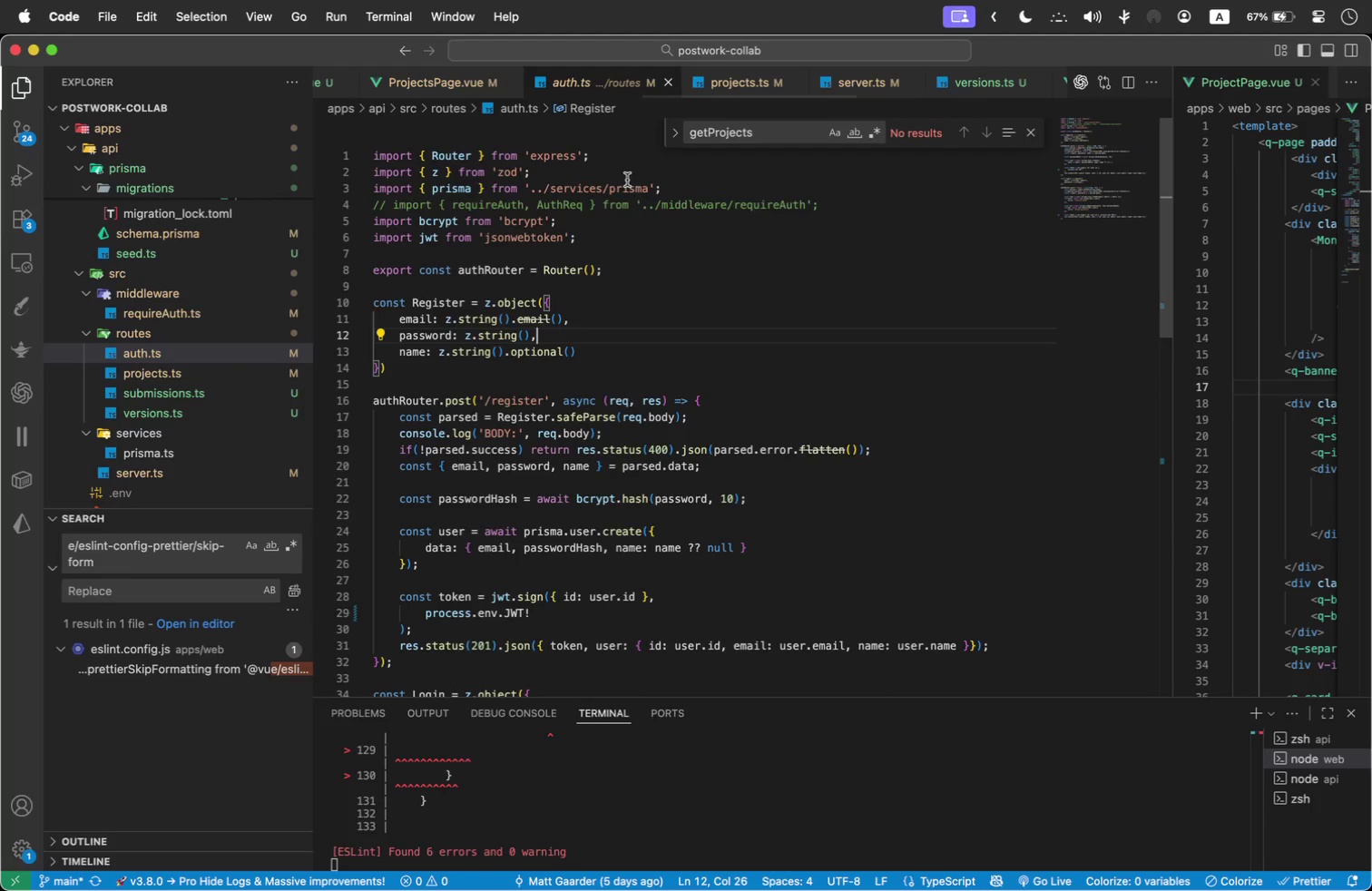 
scroll: coordinate [815, 334], scroll_direction: down, amount: 2.0
 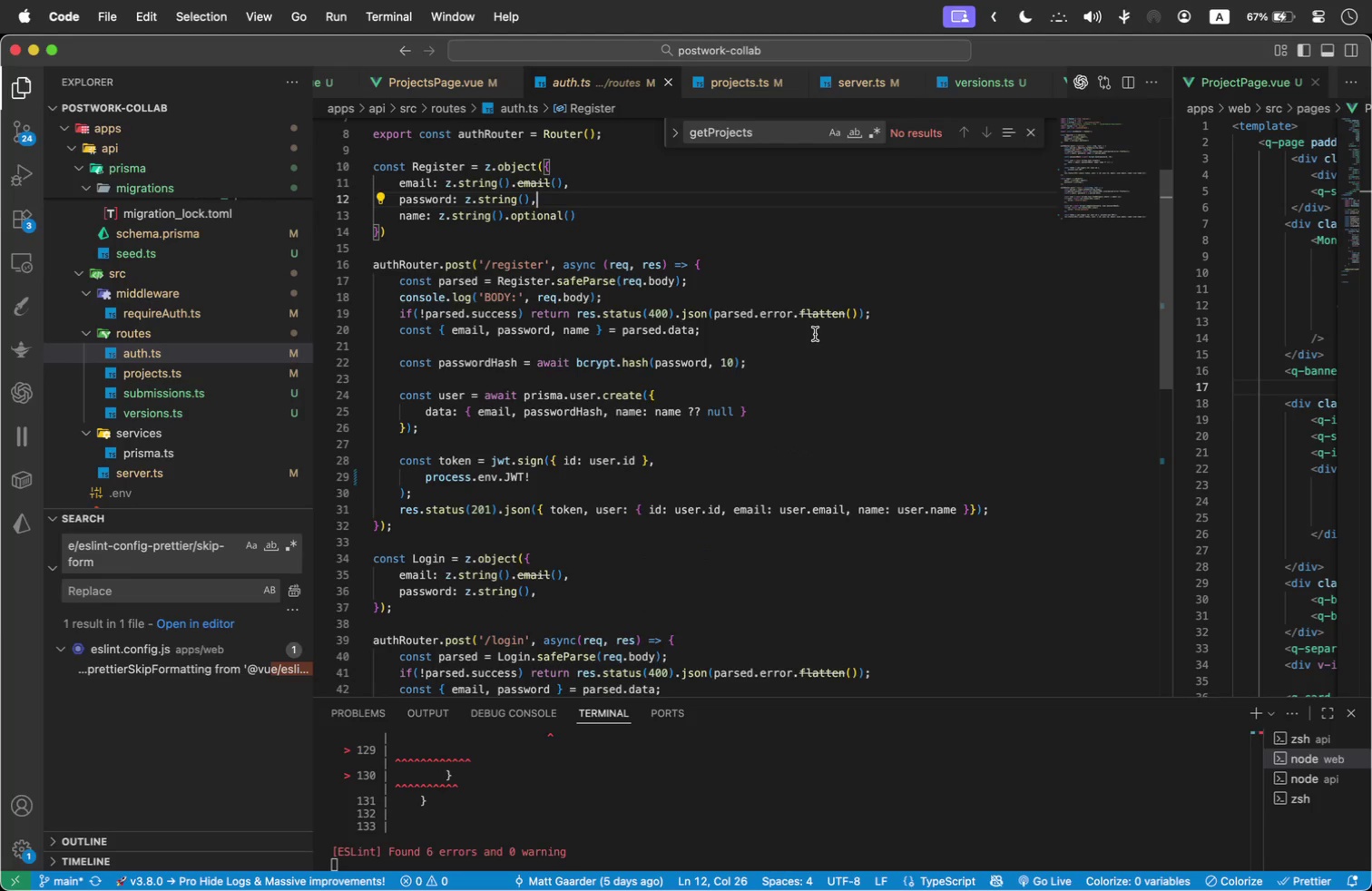 
scroll: coordinate [815, 334], scroll_direction: up, amount: 2.0
 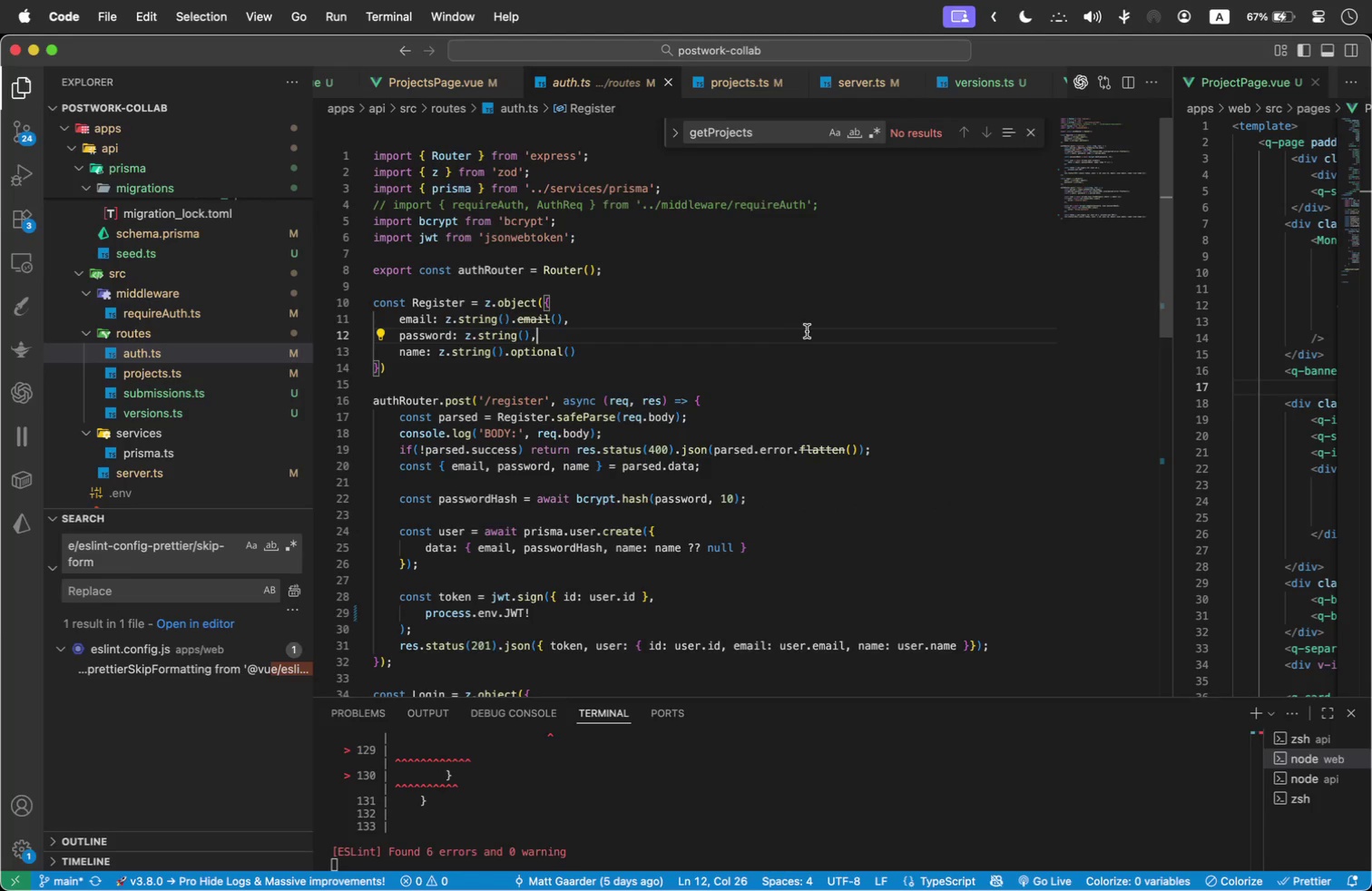 
left_click([129, 308])
 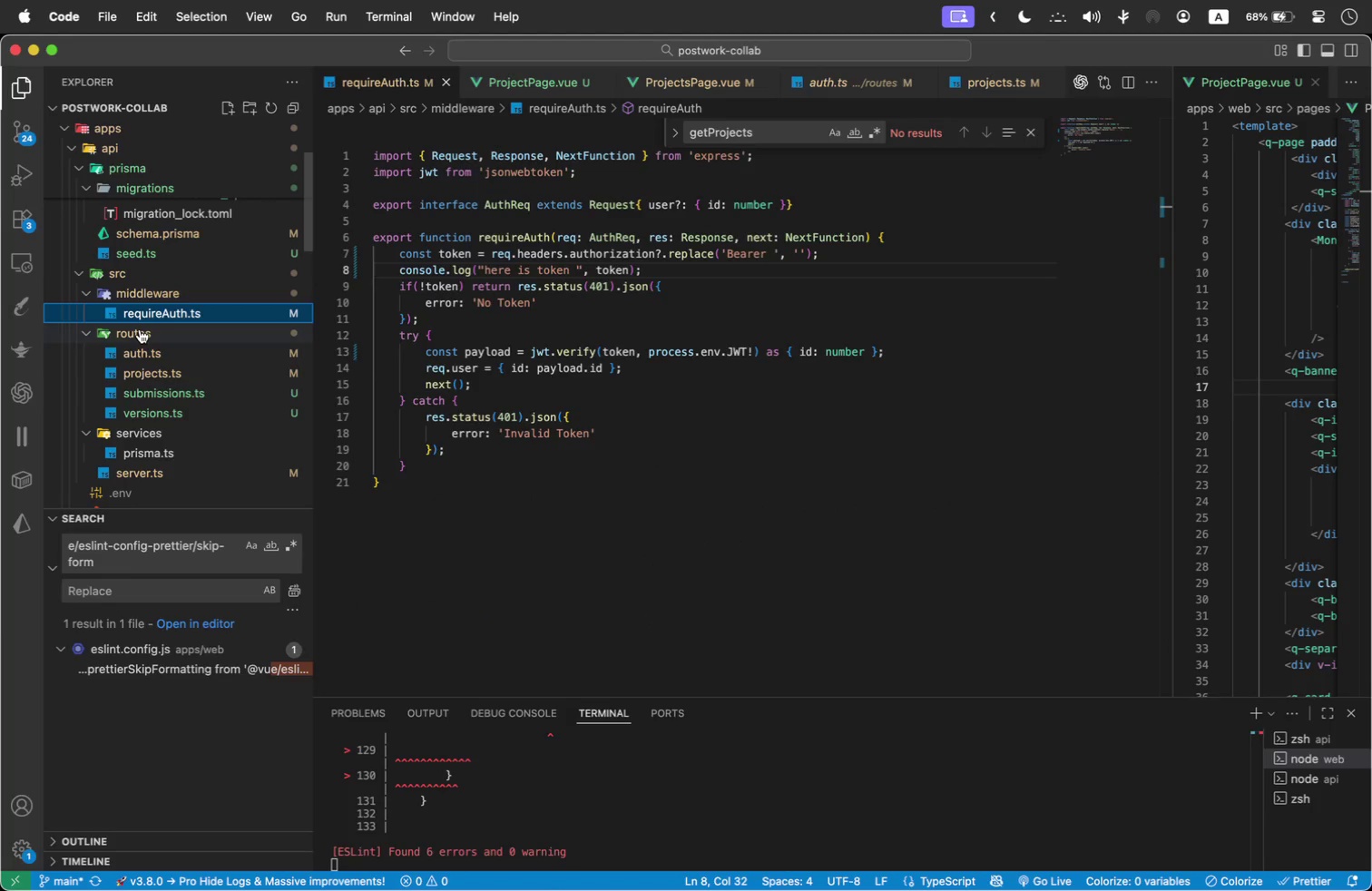 
left_click([152, 354])
 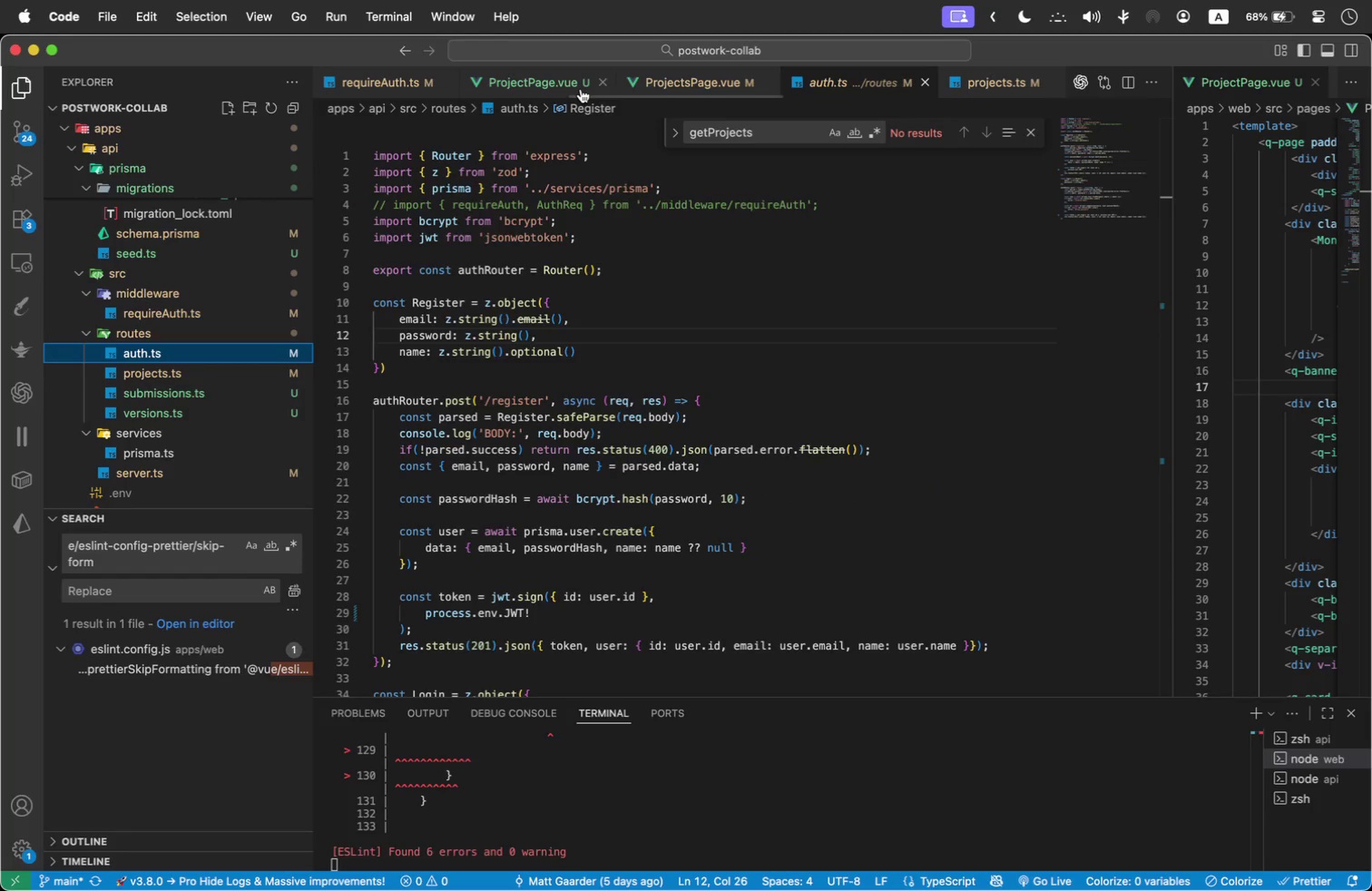 
left_click([707, 79])
 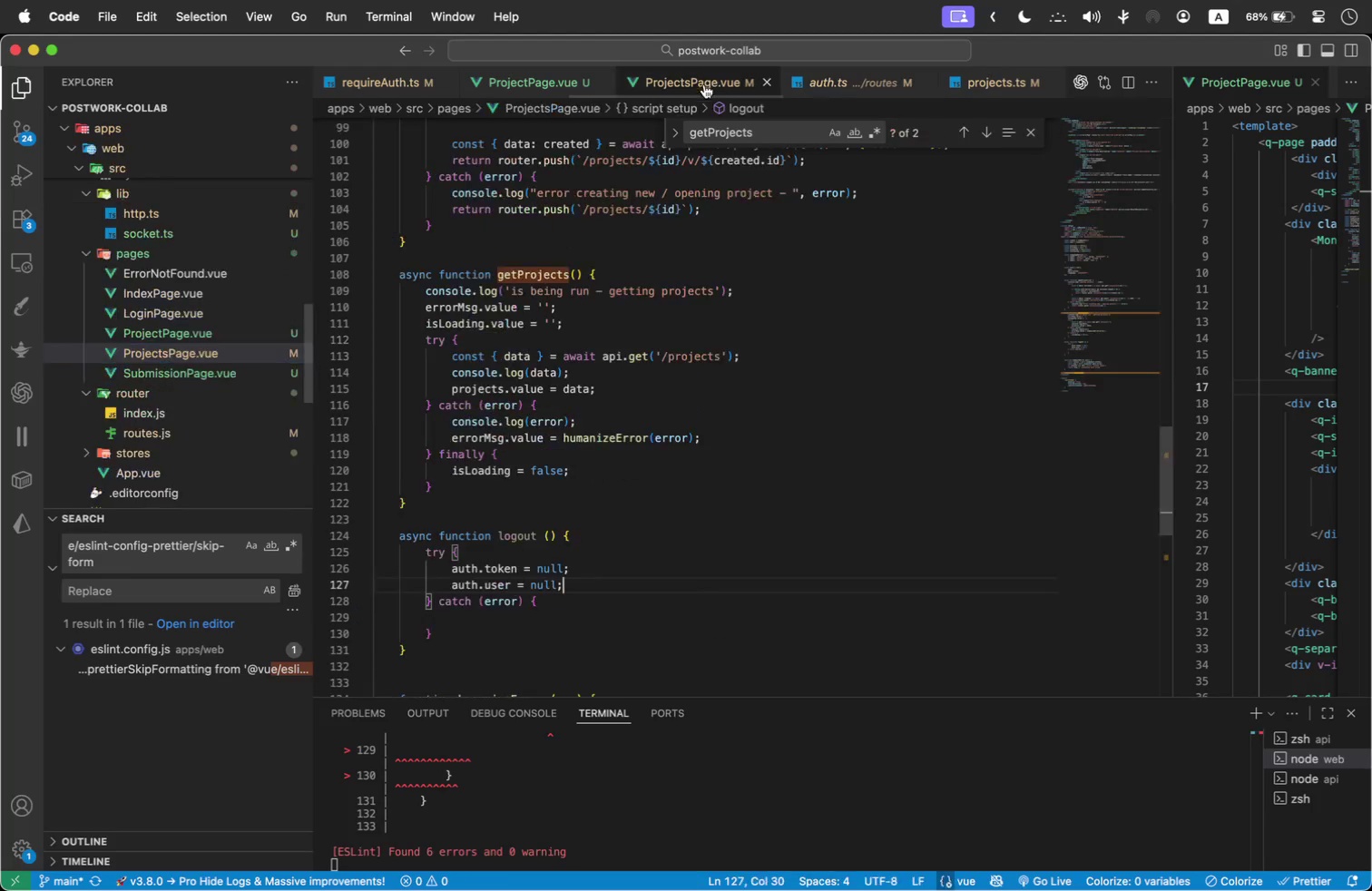 
scroll: coordinate [603, 191], scroll_direction: up, amount: 27.0
 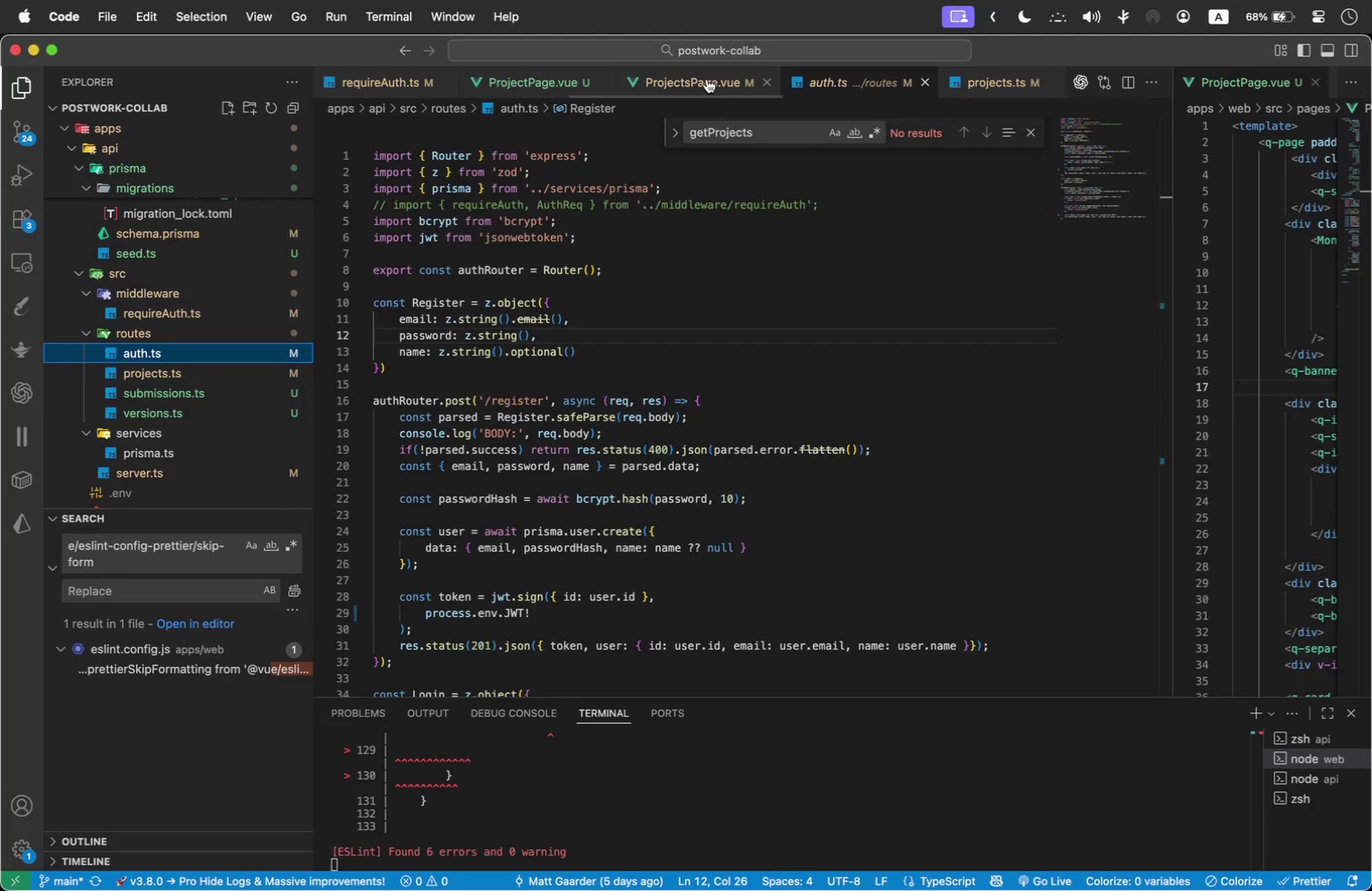 
scroll: coordinate [603, 191], scroll_direction: down, amount: 4.0
 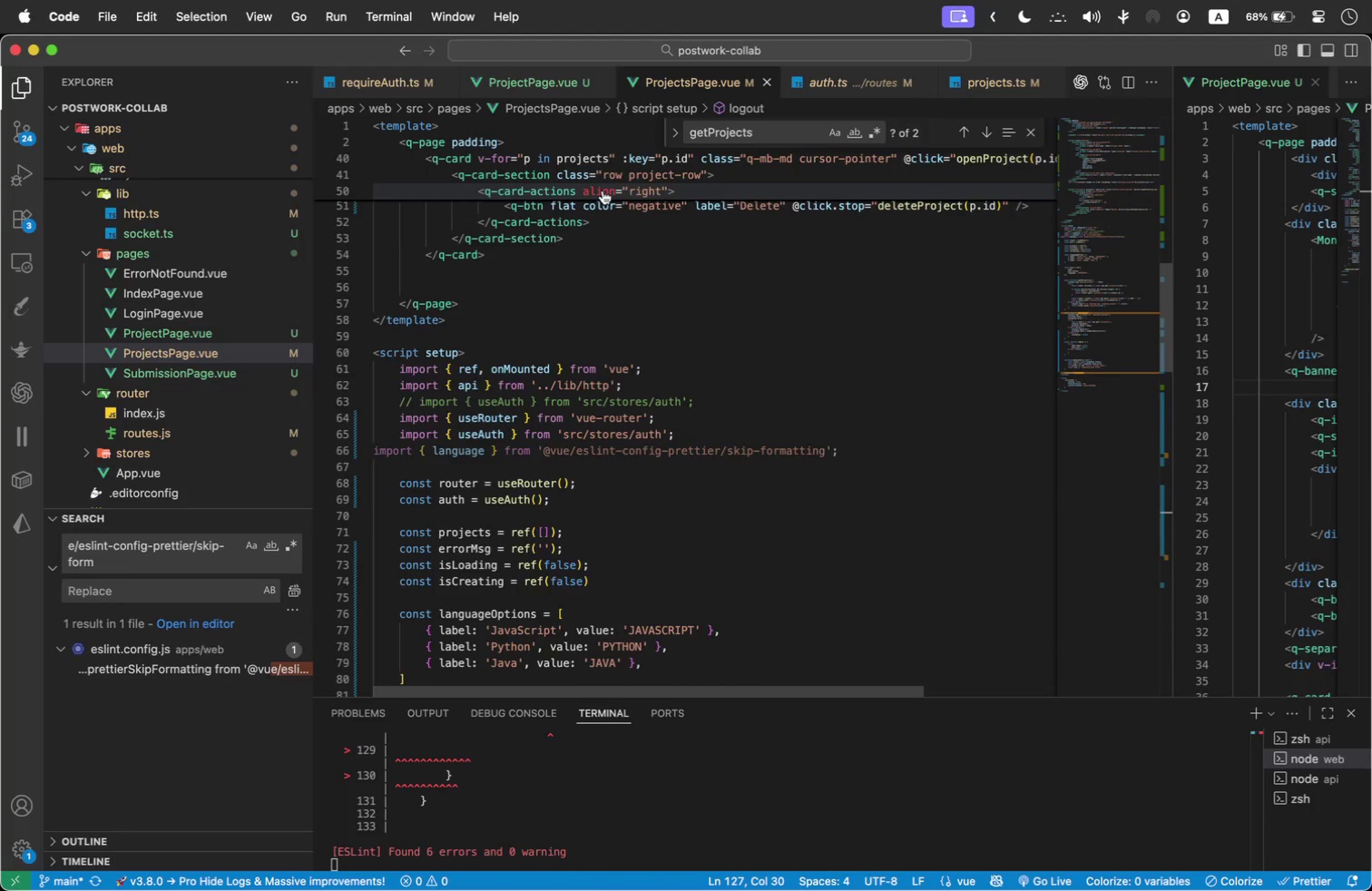 
left_click_drag(start_coordinate=[846, 449], to_coordinate=[325, 448])
 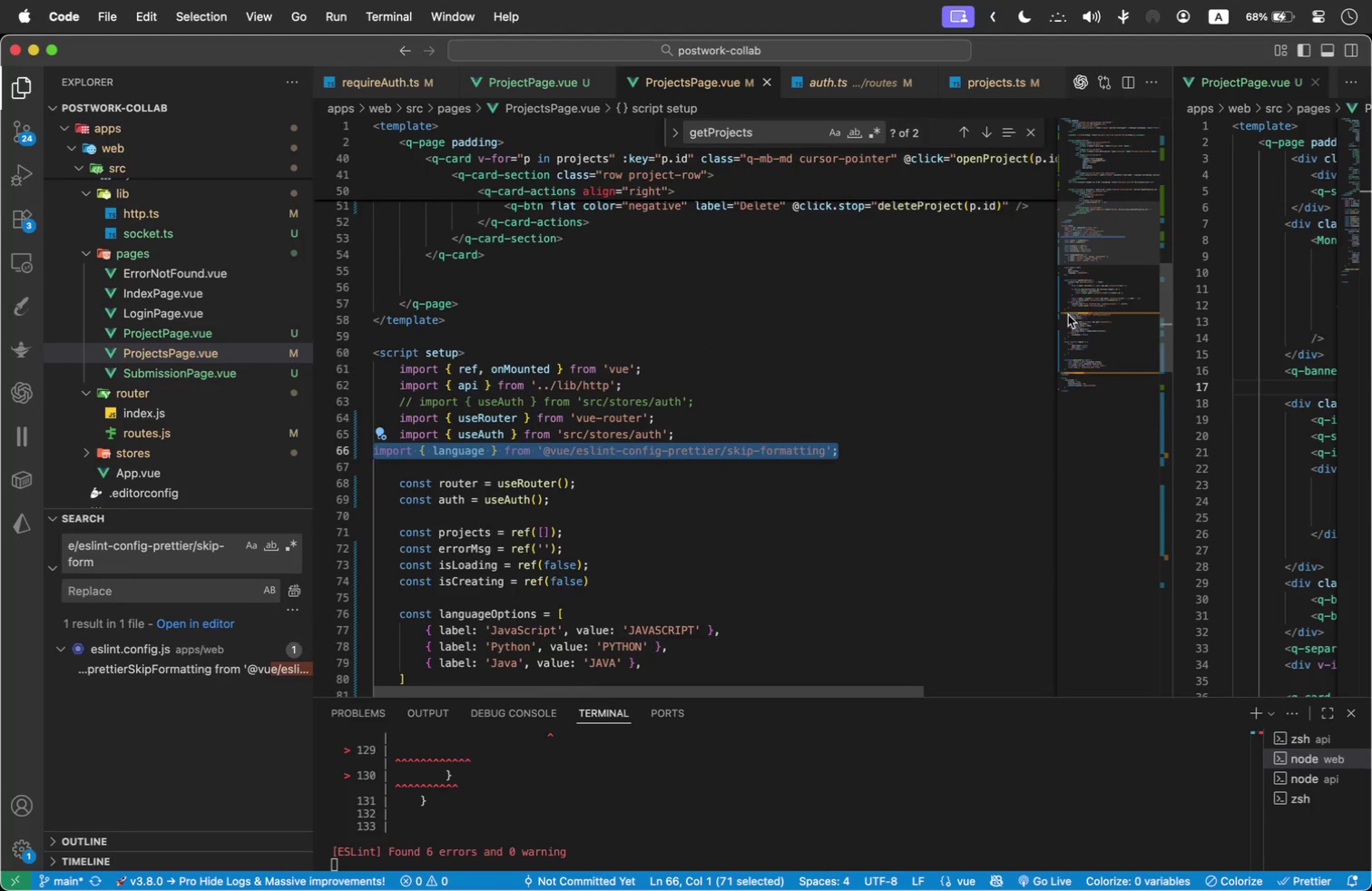 
key(Backspace)
 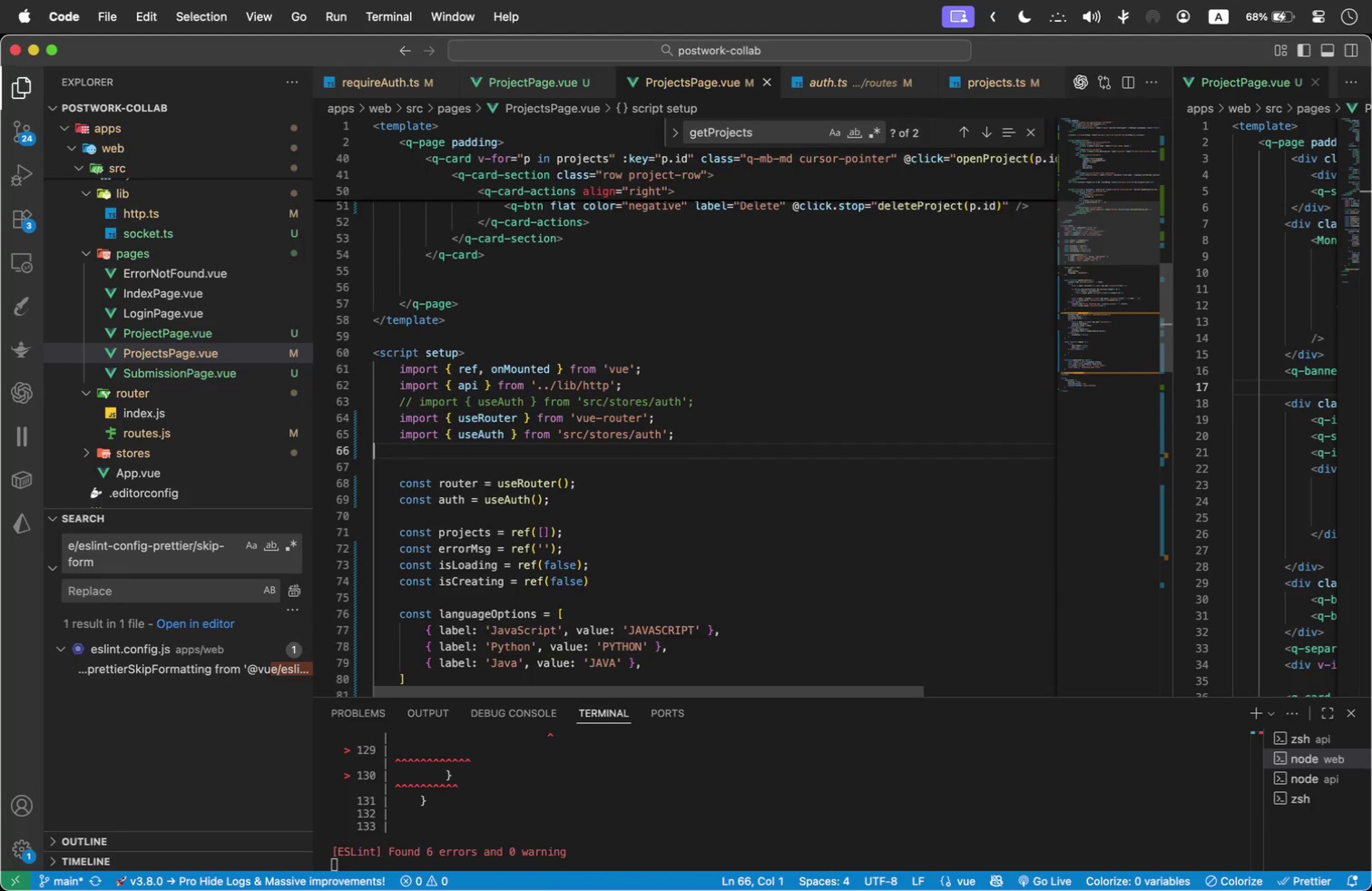 
scroll: coordinate [720, 334], scroll_direction: up, amount: 4.0
 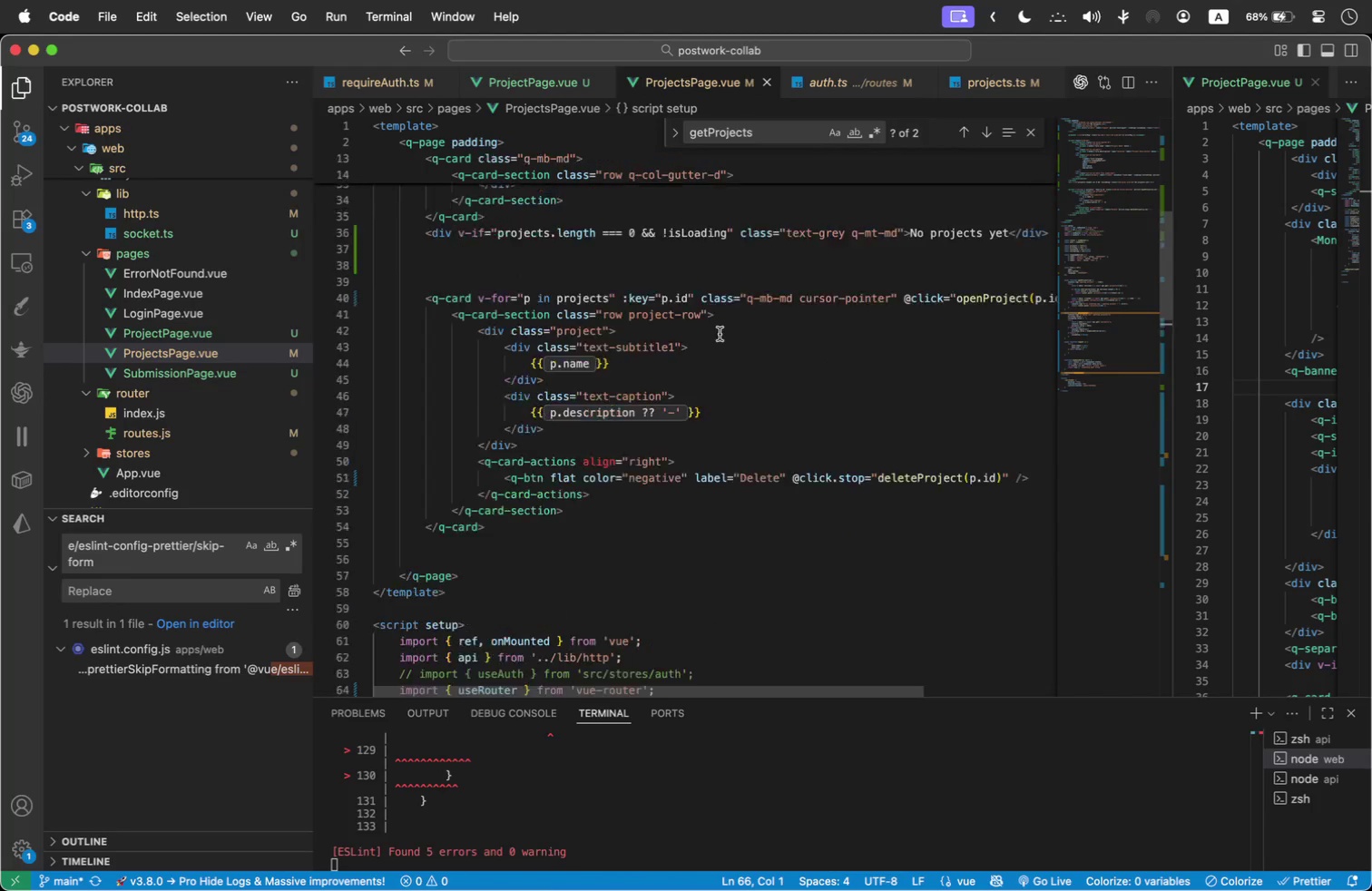 
scroll: coordinate [500, 606], scroll_direction: down, amount: 12.0
 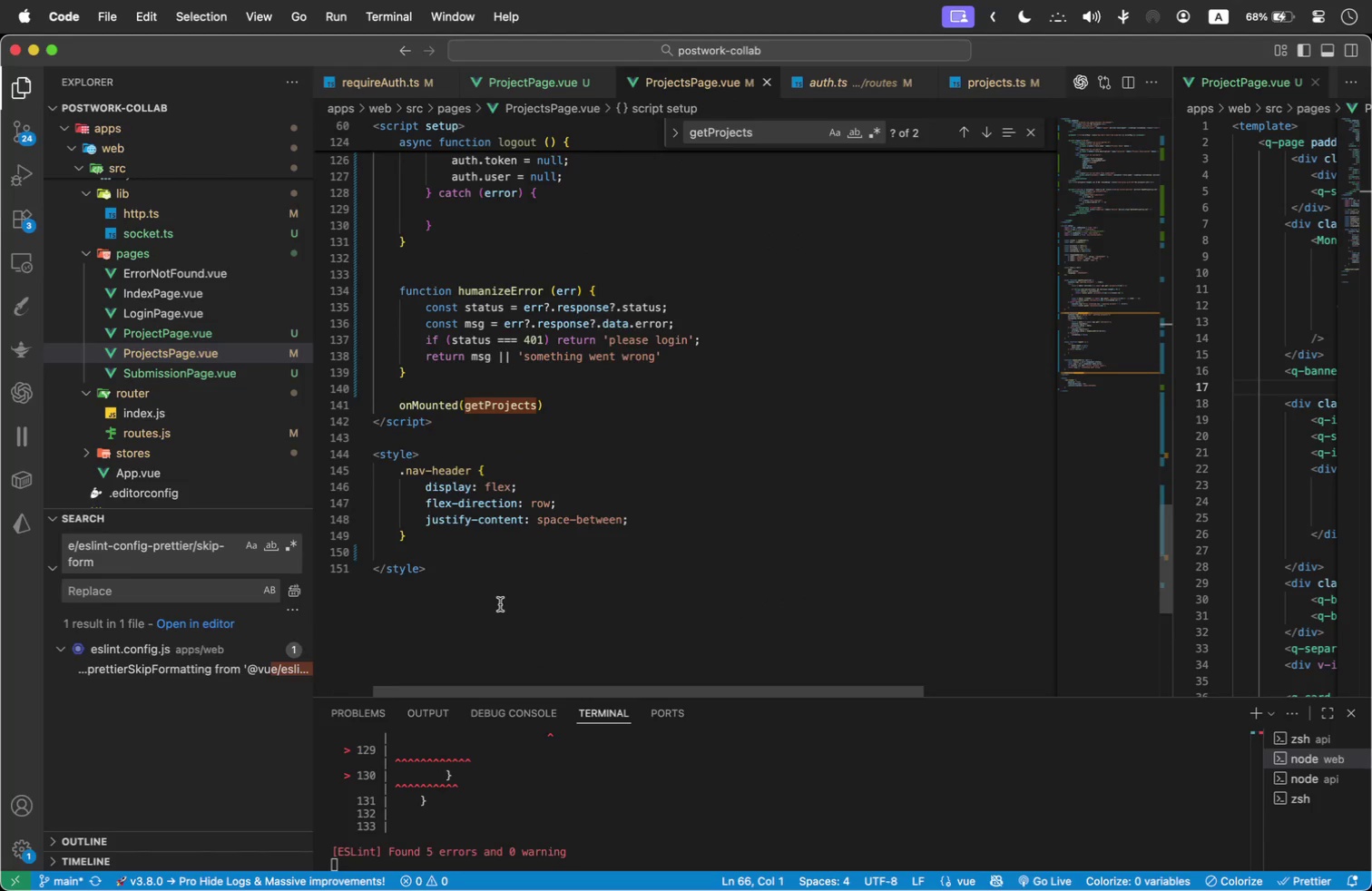 
scroll: coordinate [548, 463], scroll_direction: up, amount: 1.0
 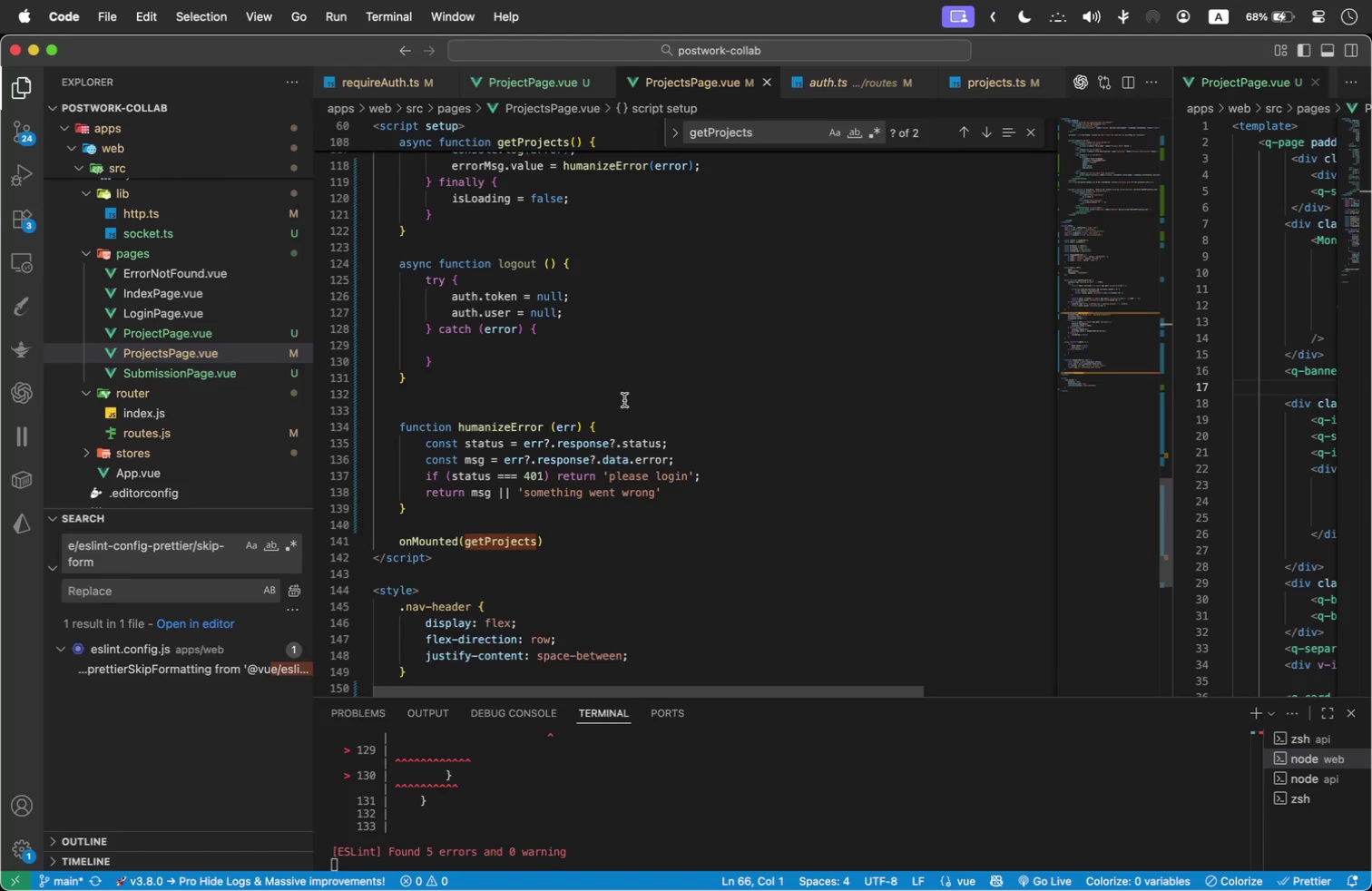 
left_click([609, 318])
 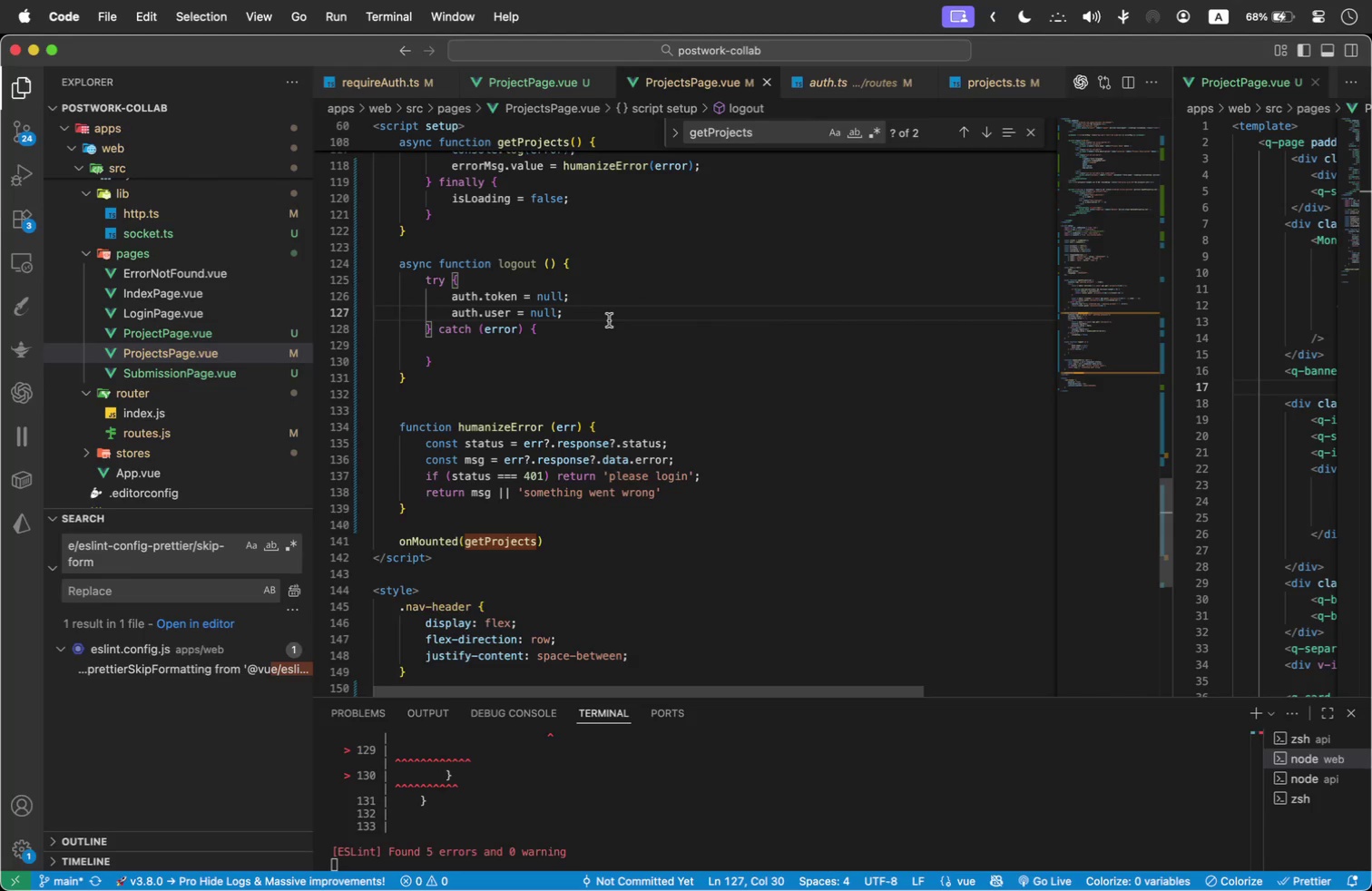 
scroll: coordinate [587, 289], scroll_direction: down, amount: 1.0
 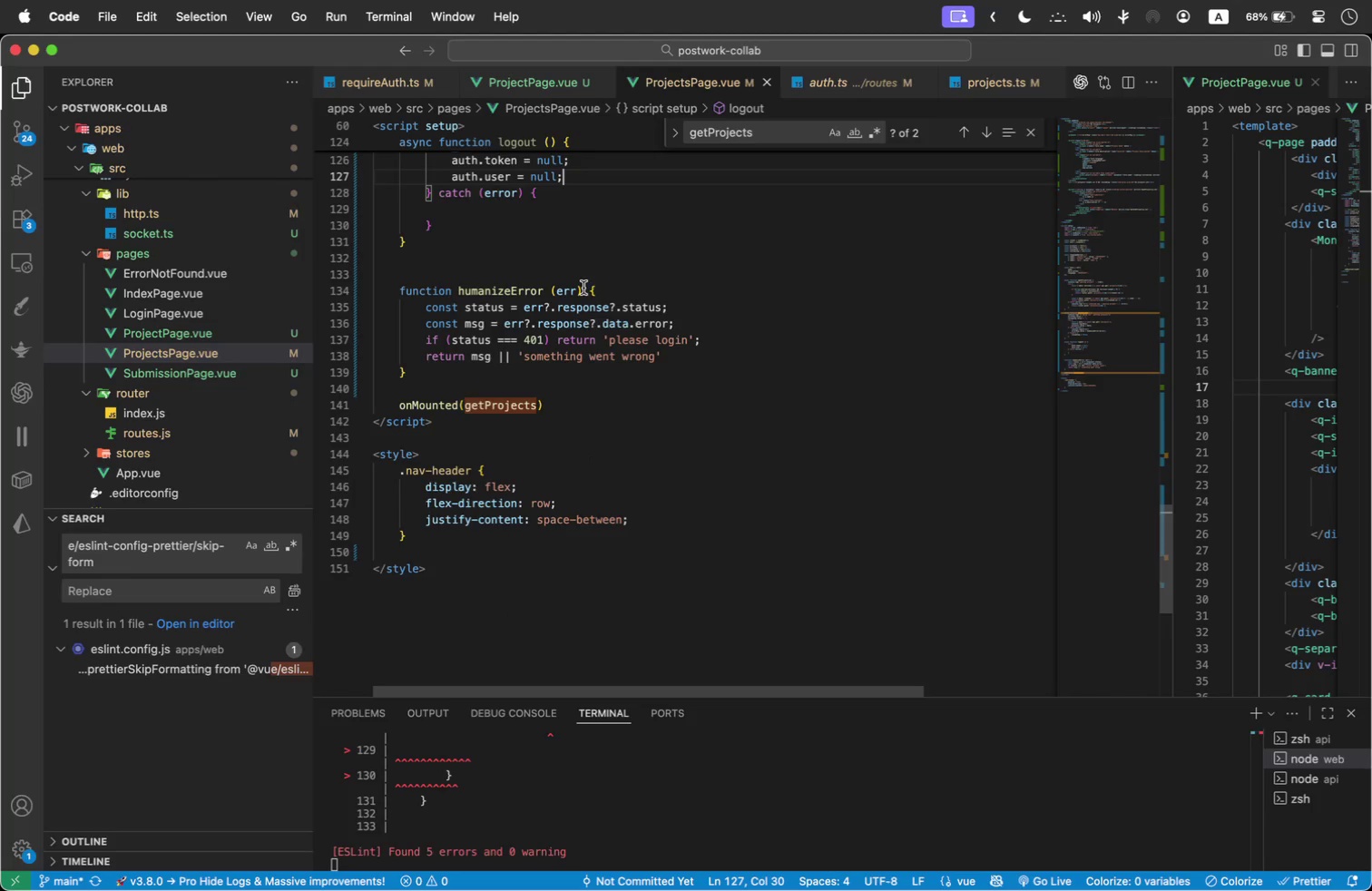 
scroll: coordinate [576, 380], scroll_direction: up, amount: 1.0
 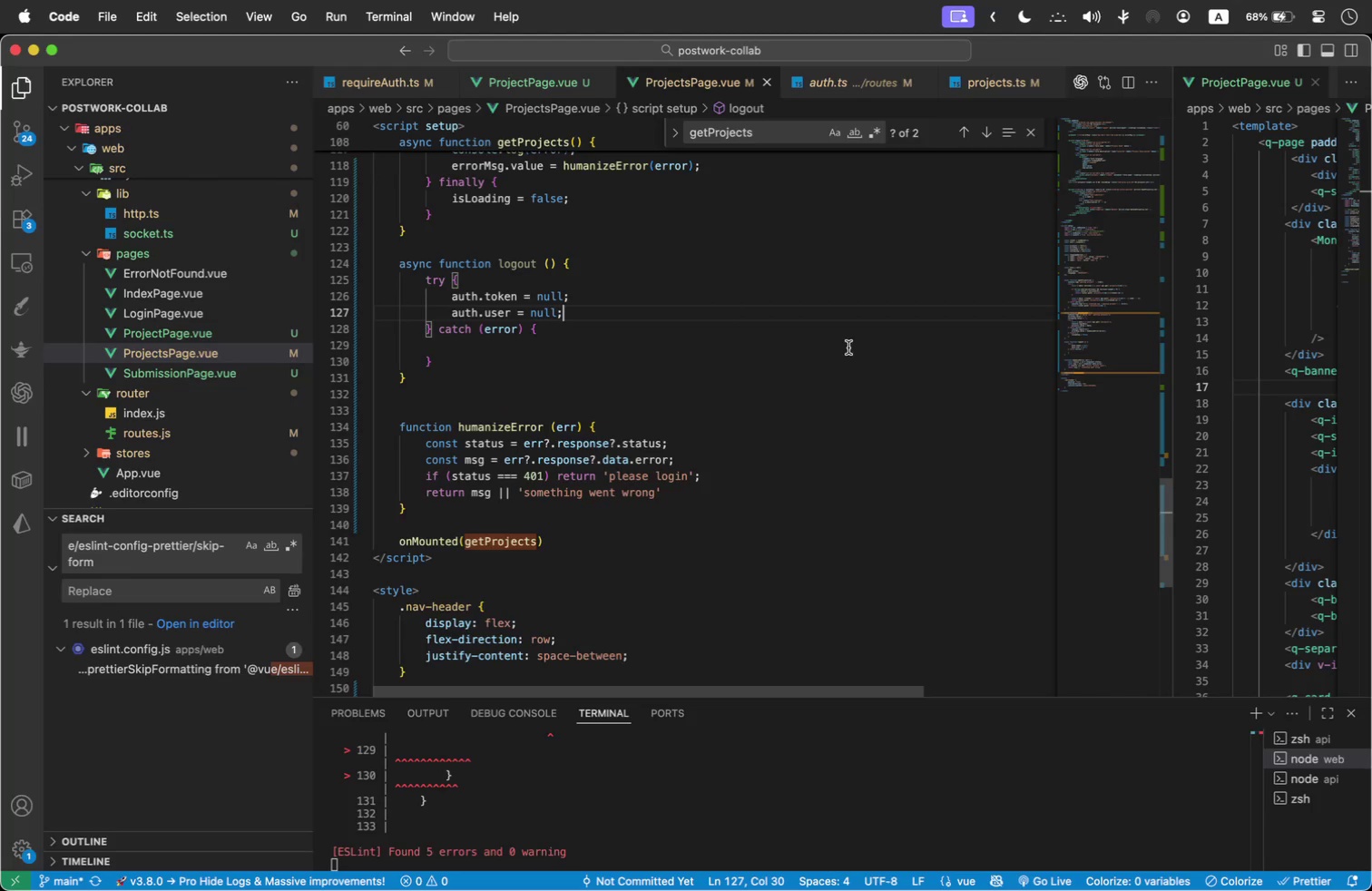 
key(Enter)
 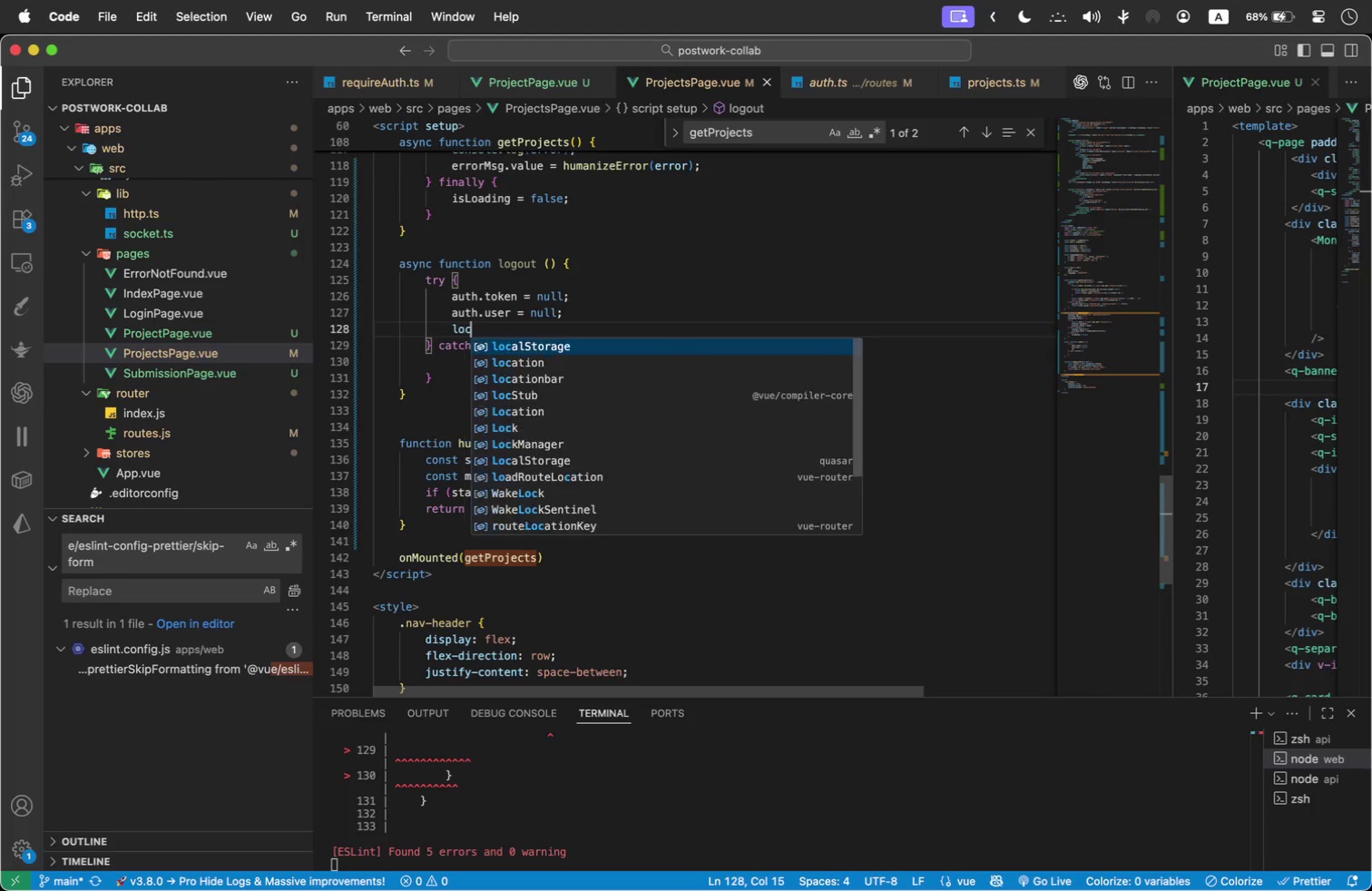 
type(local)
 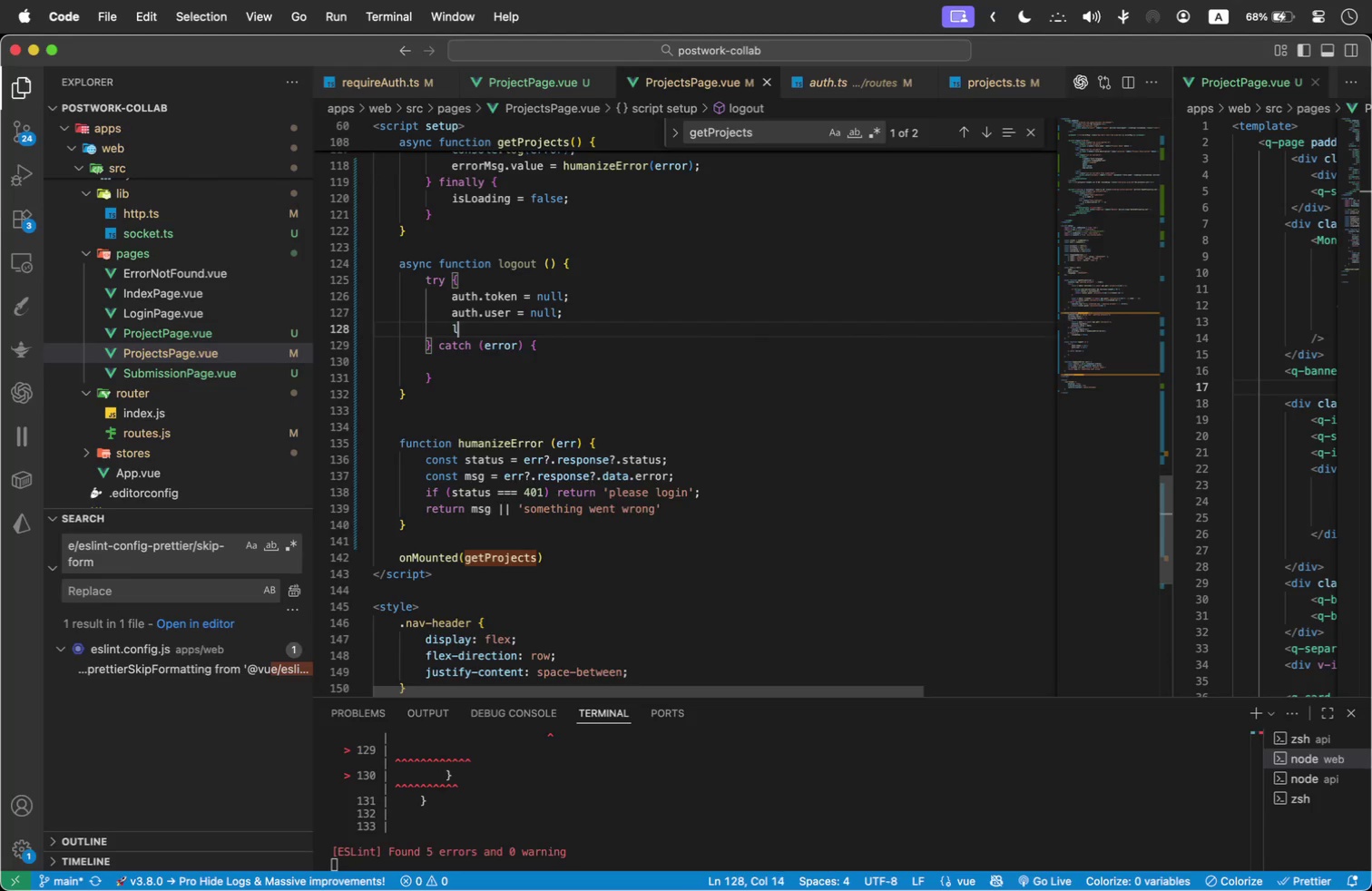 
key(Enter)
 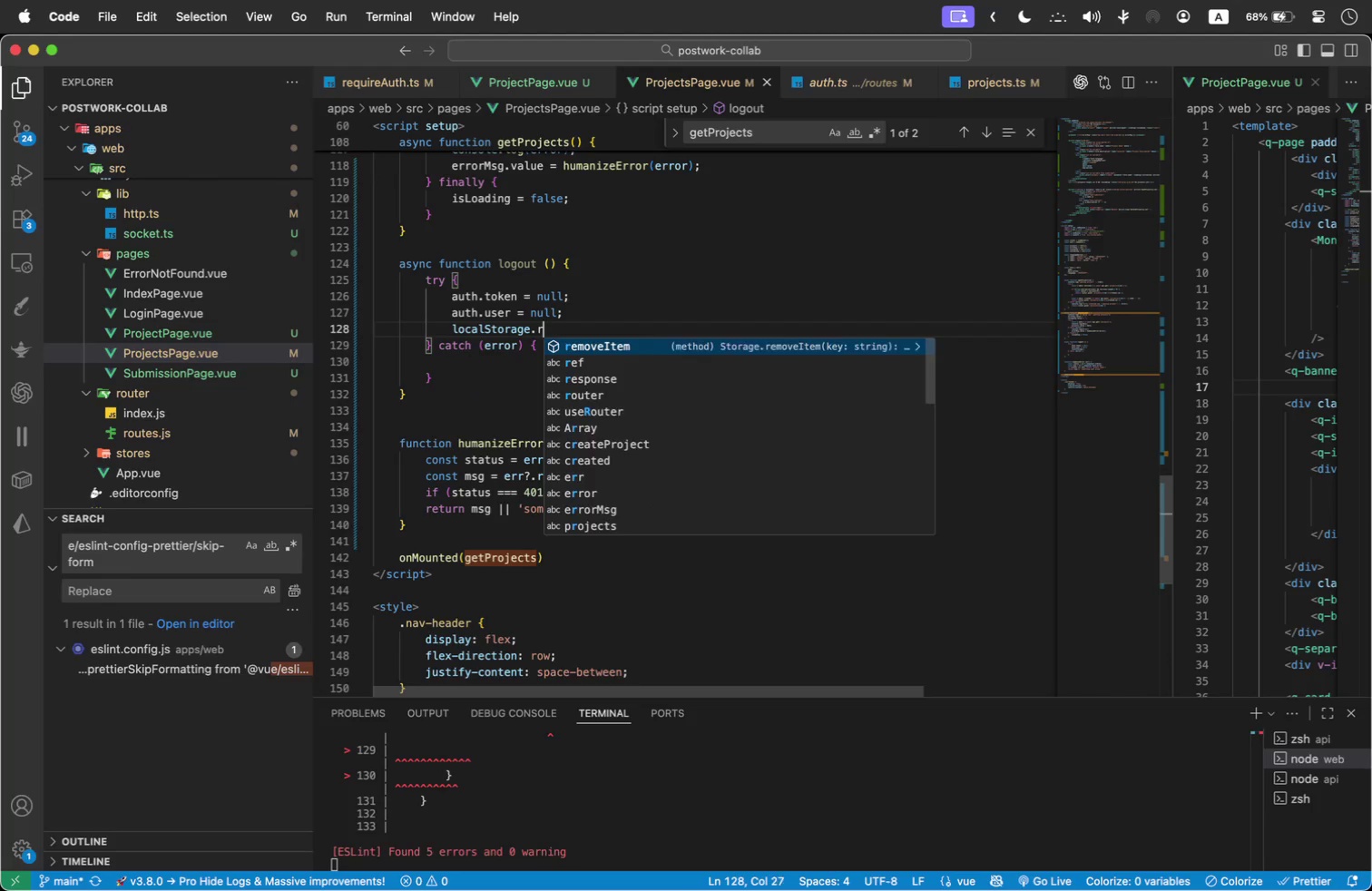 
type(.rem)
 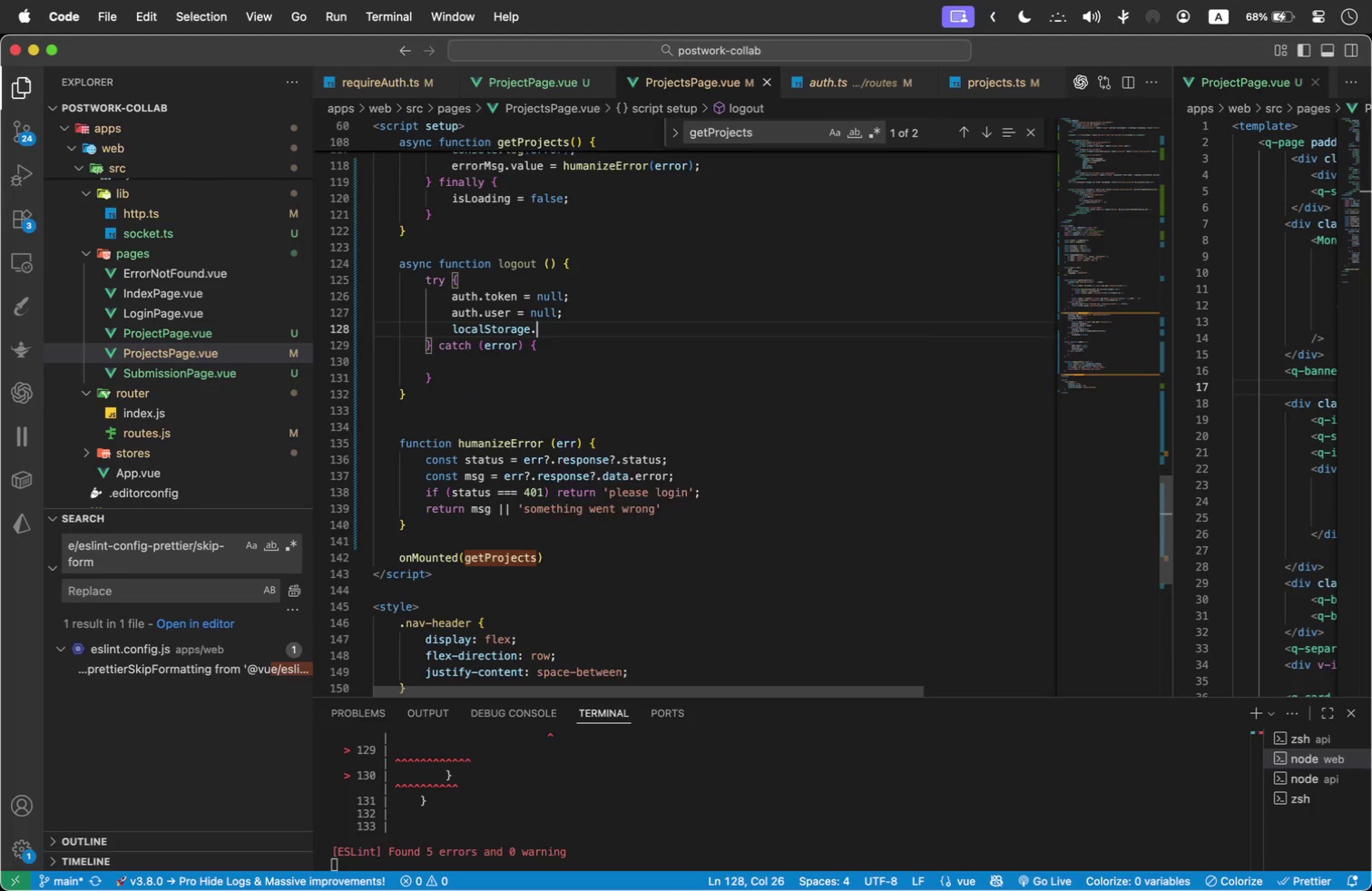 
key(Enter)
 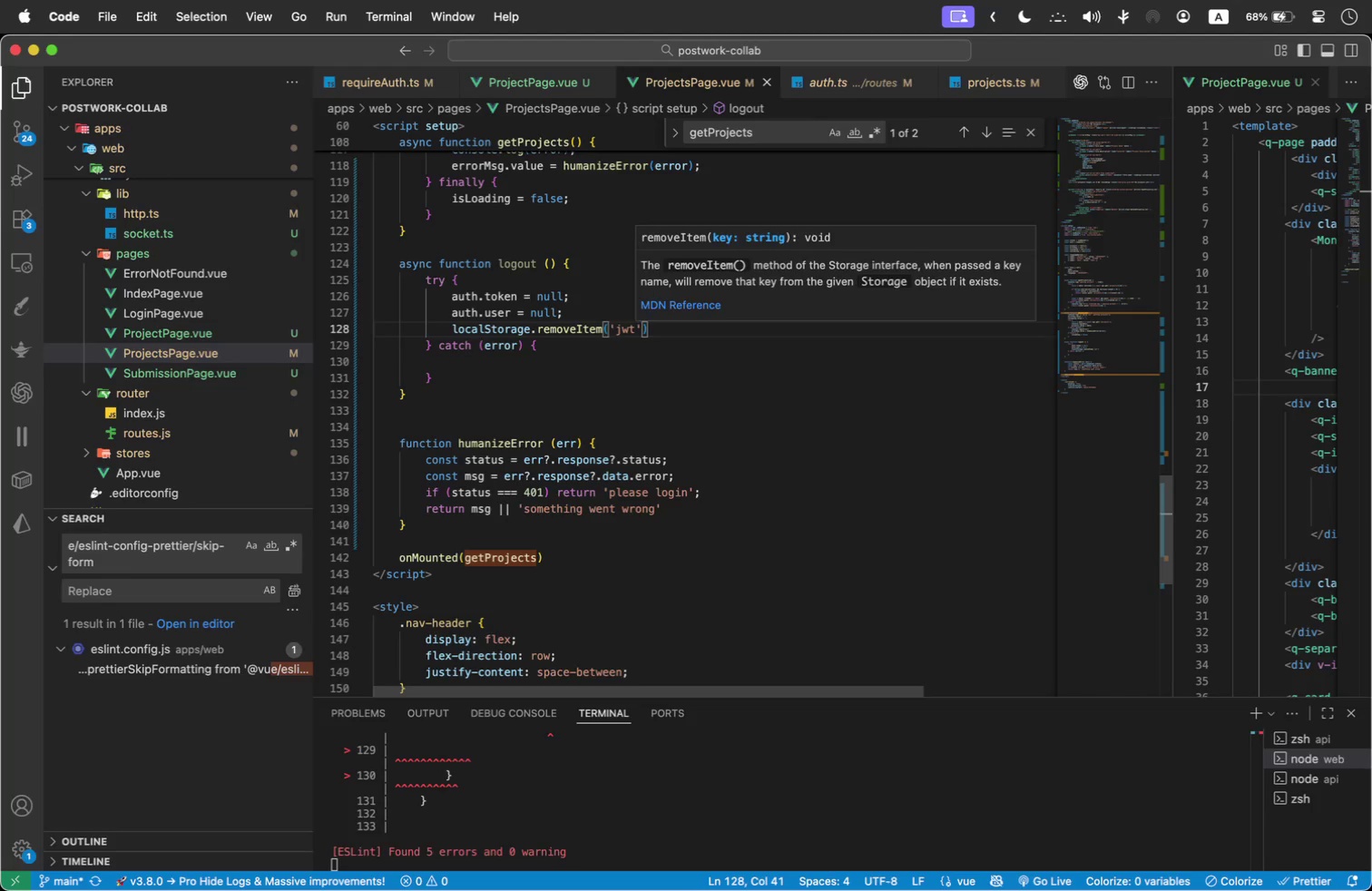 
type(('jwt)
 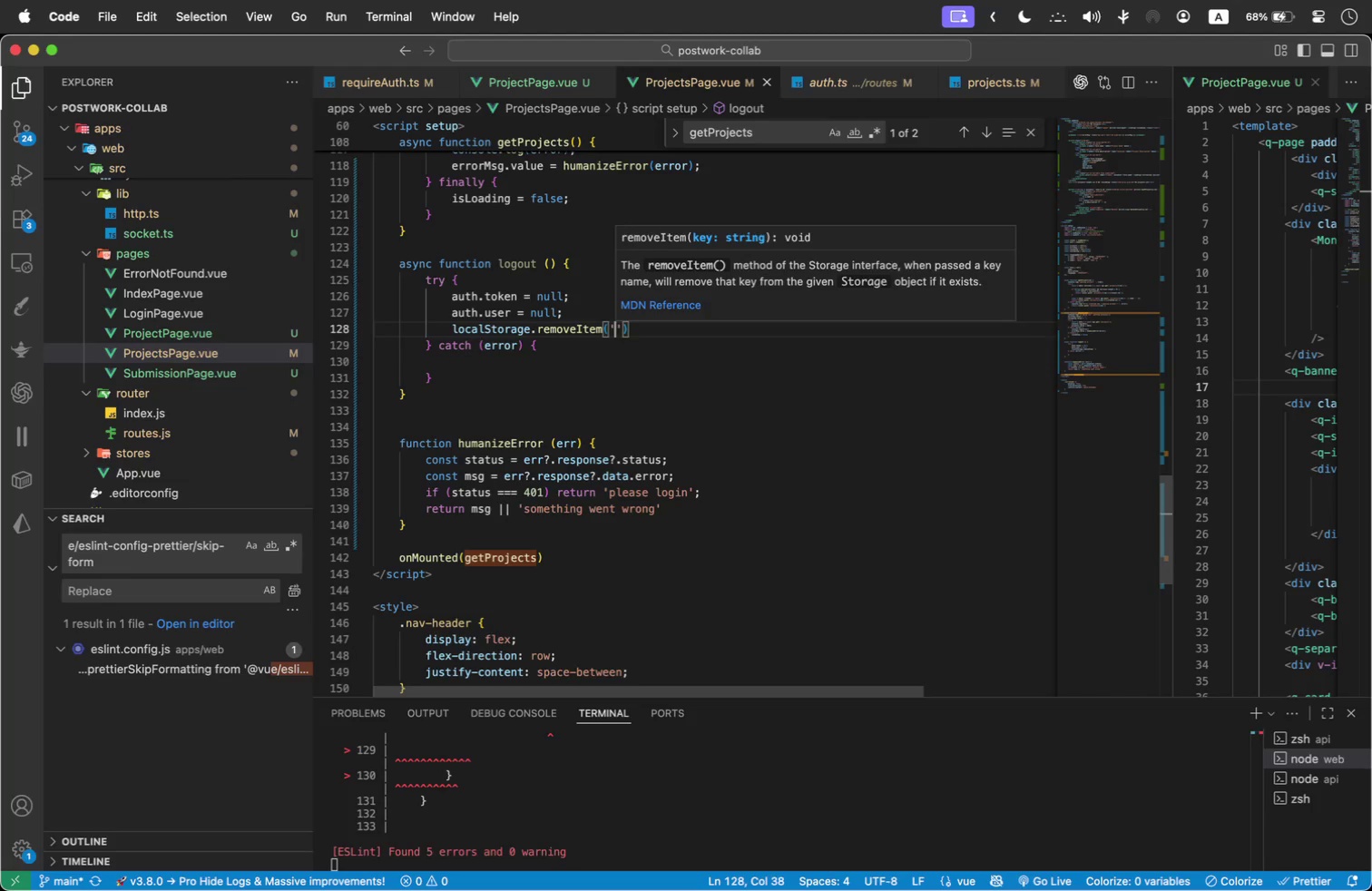 
key(ArrowRight)
 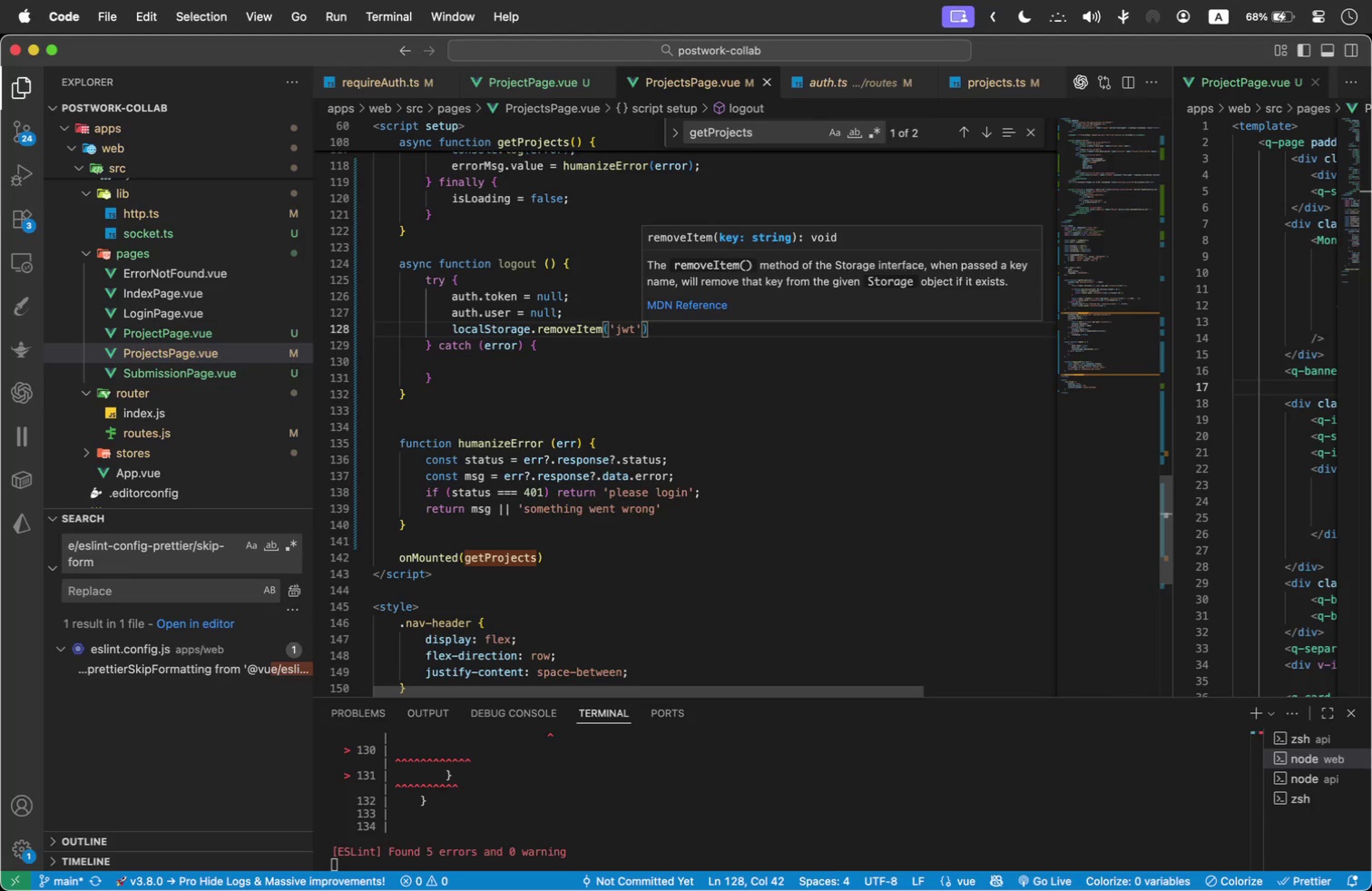 
key(ArrowRight)
 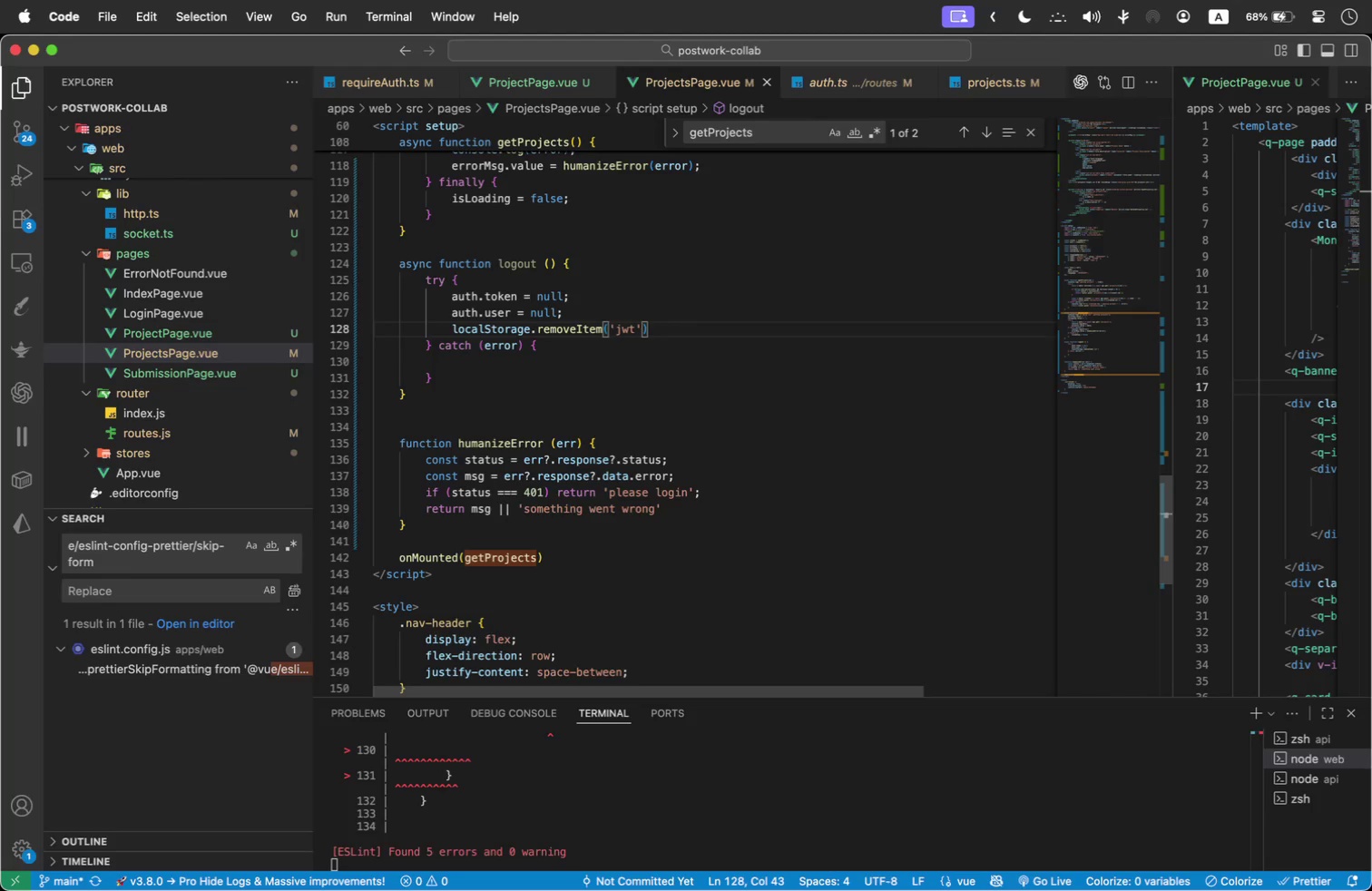 
key(Semicolon)
 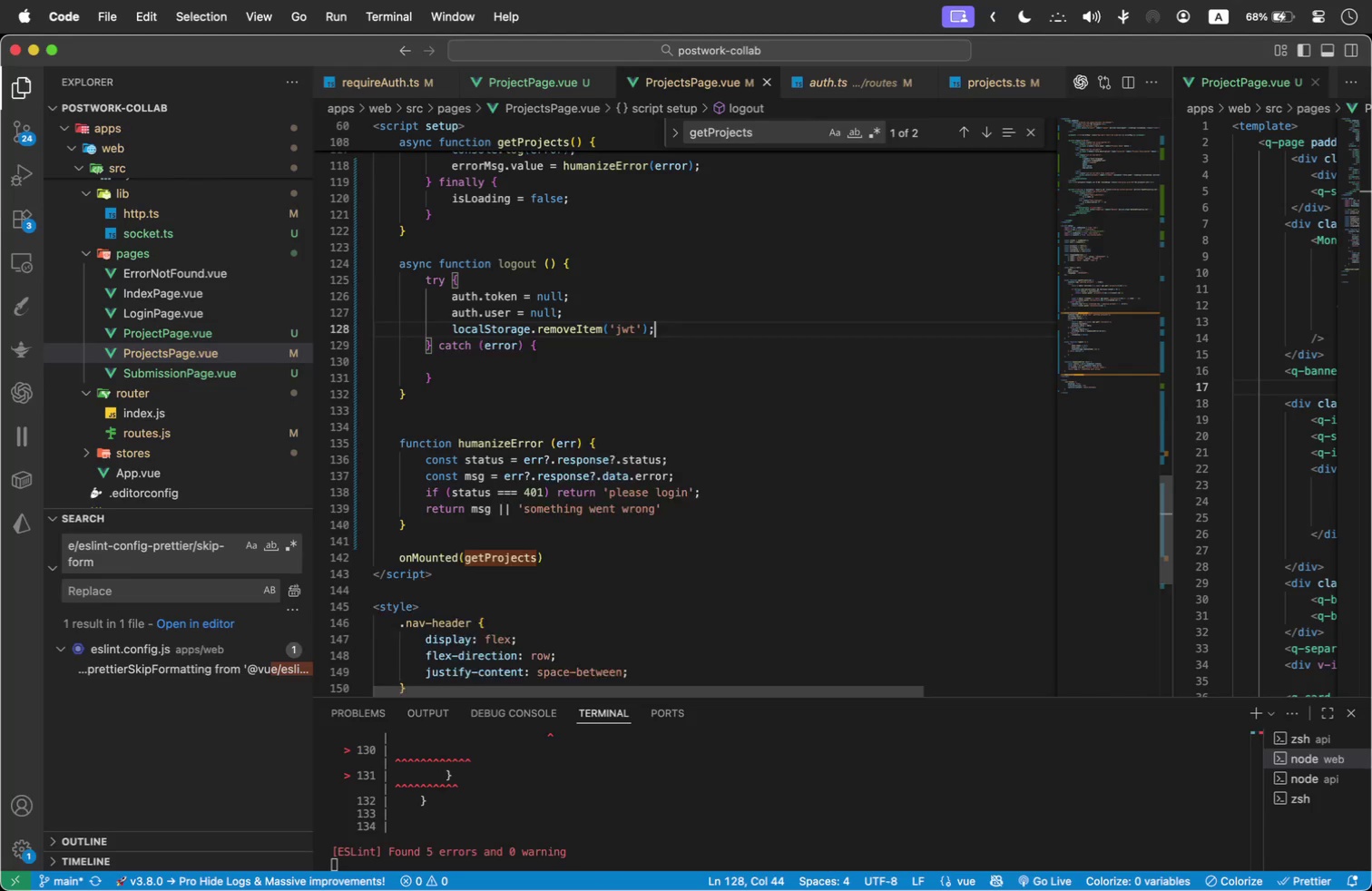 
key(Enter)
 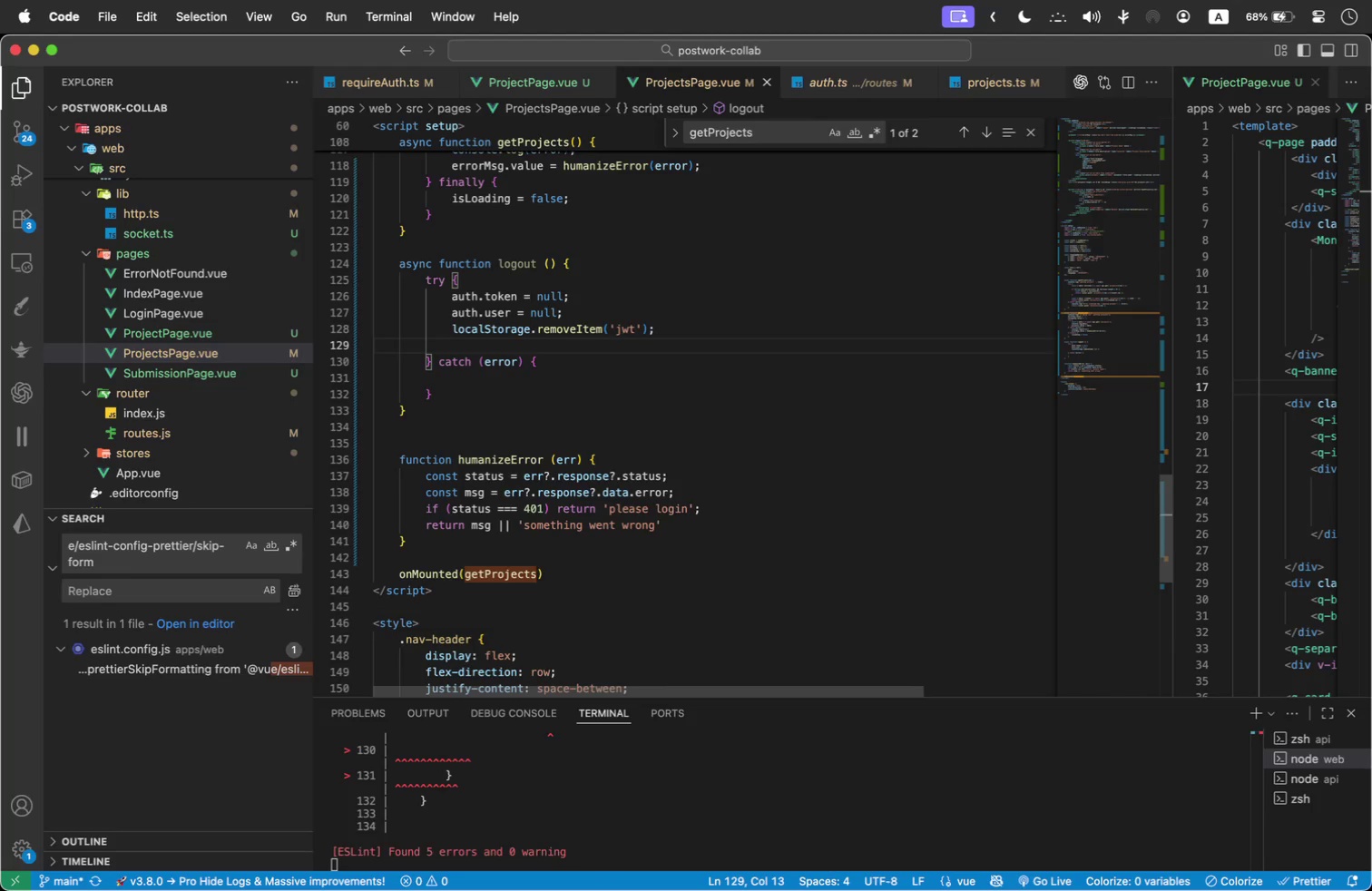 
type(de)
key(Backspace)
key(Backspace)
type(de)
 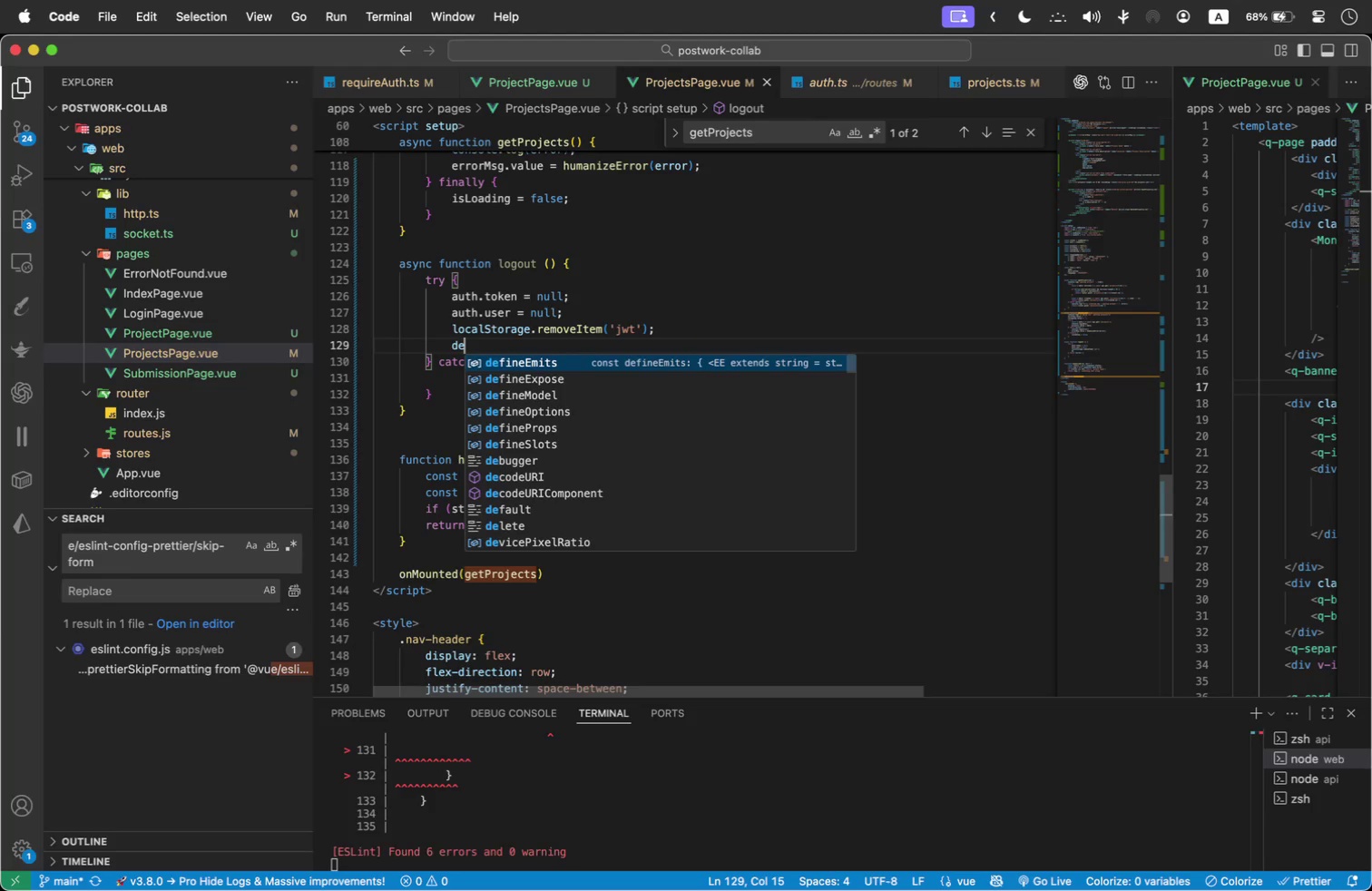 
type(lete api.auth)
 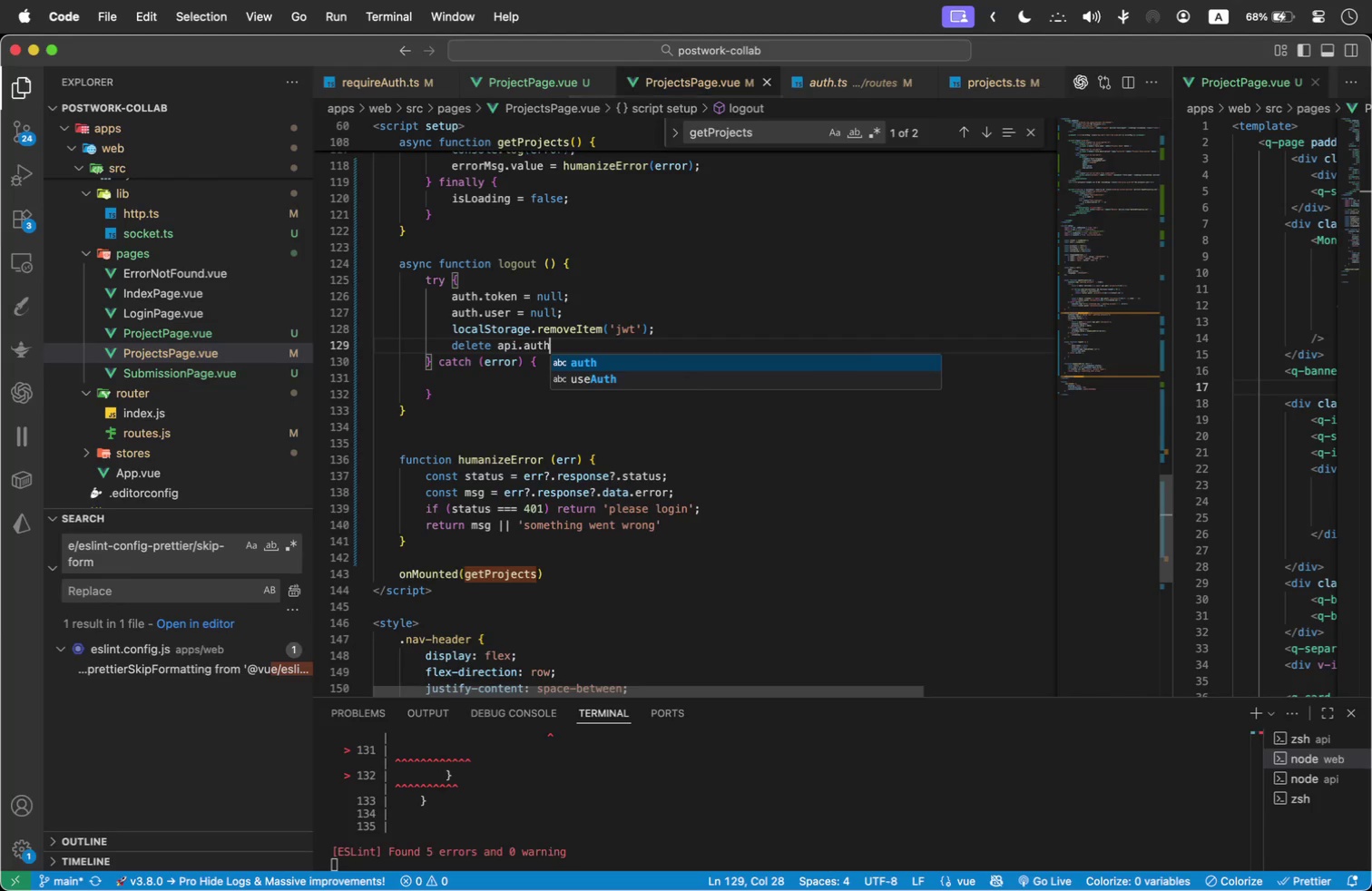 
key(Backspace)
key(Backspace)
key(Backspace)
key(Backspace)
type(defau)
 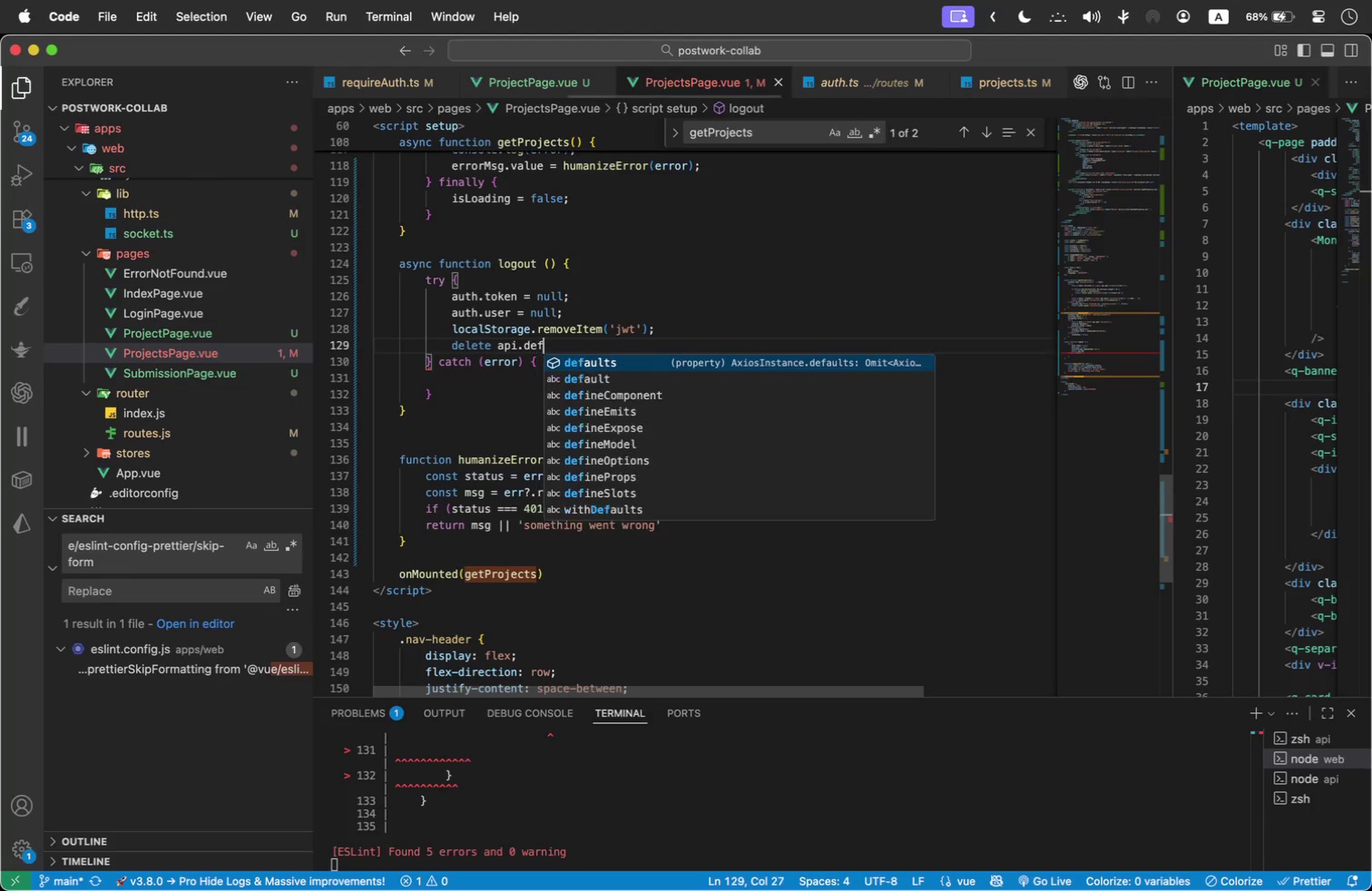 
key(Enter)
 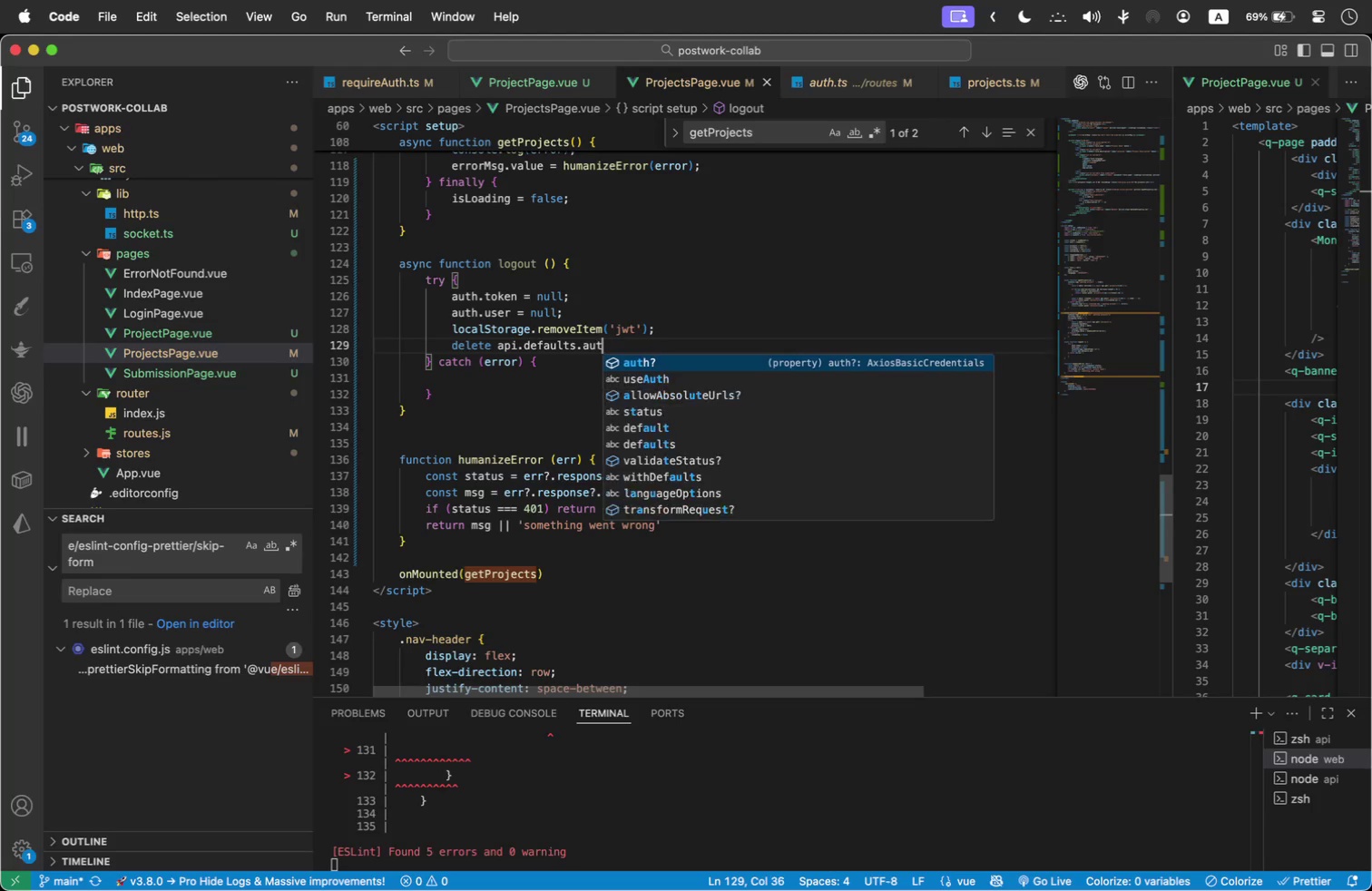 
type(.auth)
key(Backspace)
key(Backspace)
key(Backspace)
key(Backspace)
type(hea)
 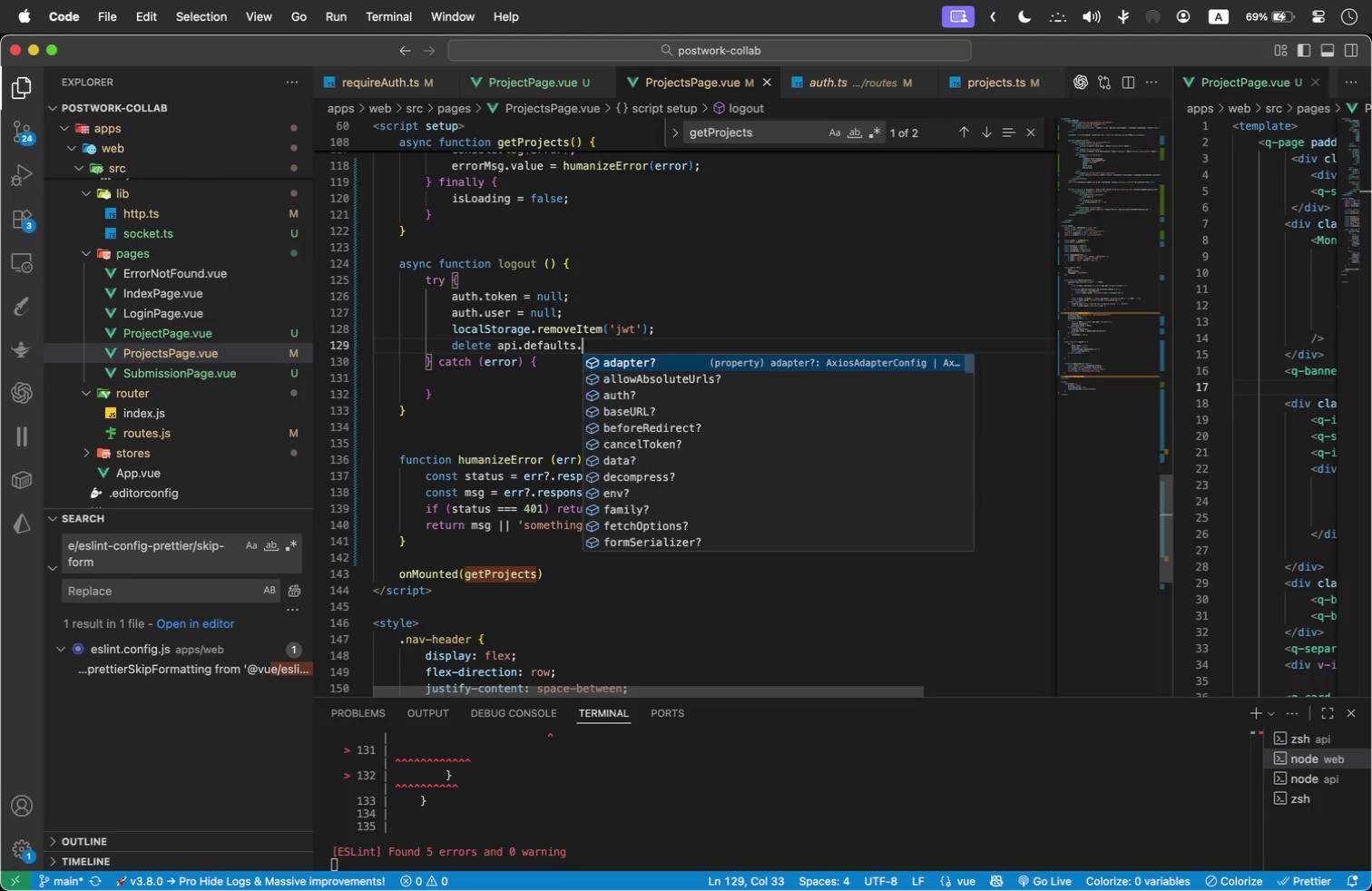 
key(Enter)
 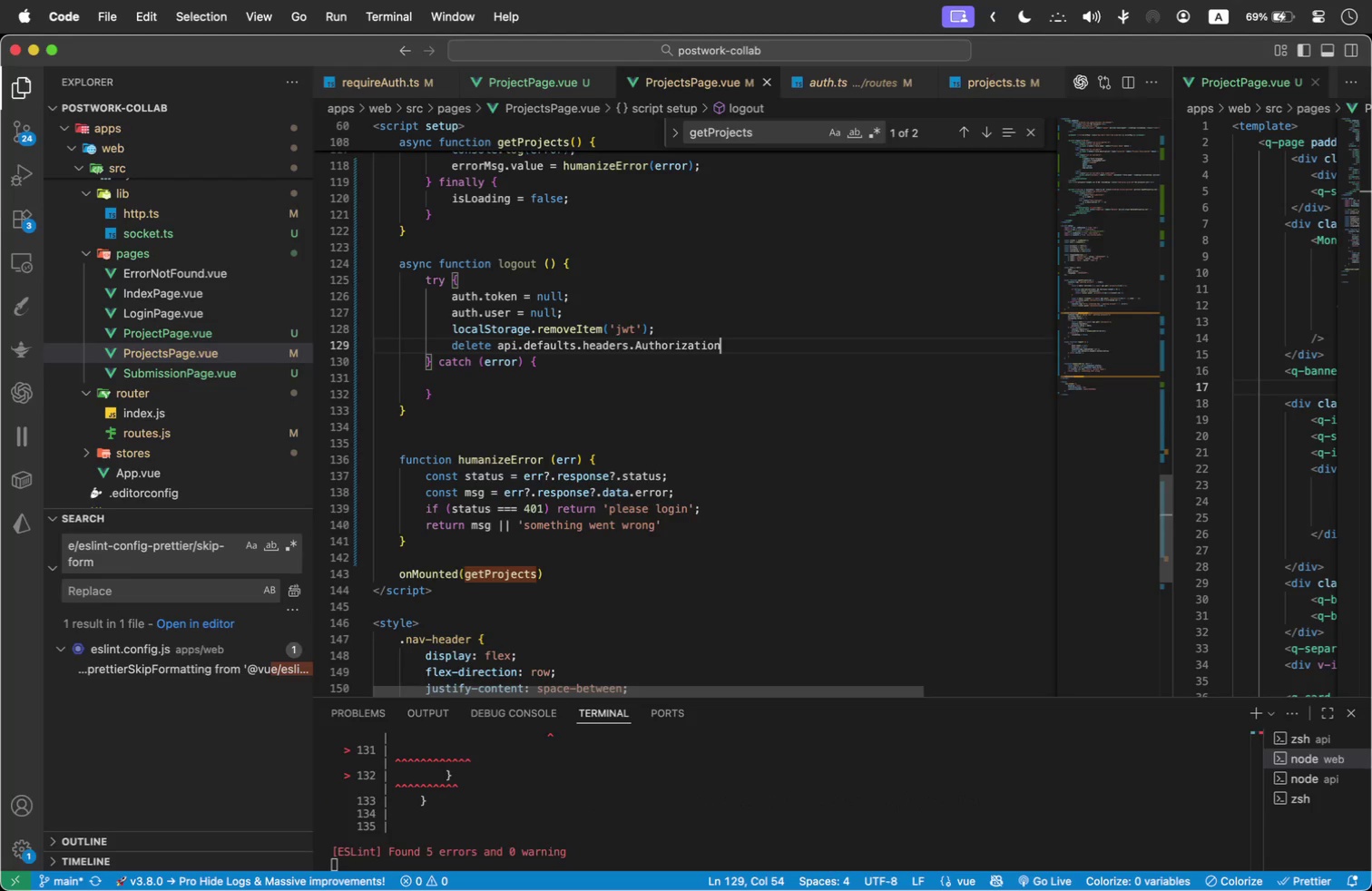 
type(.Authorization)
 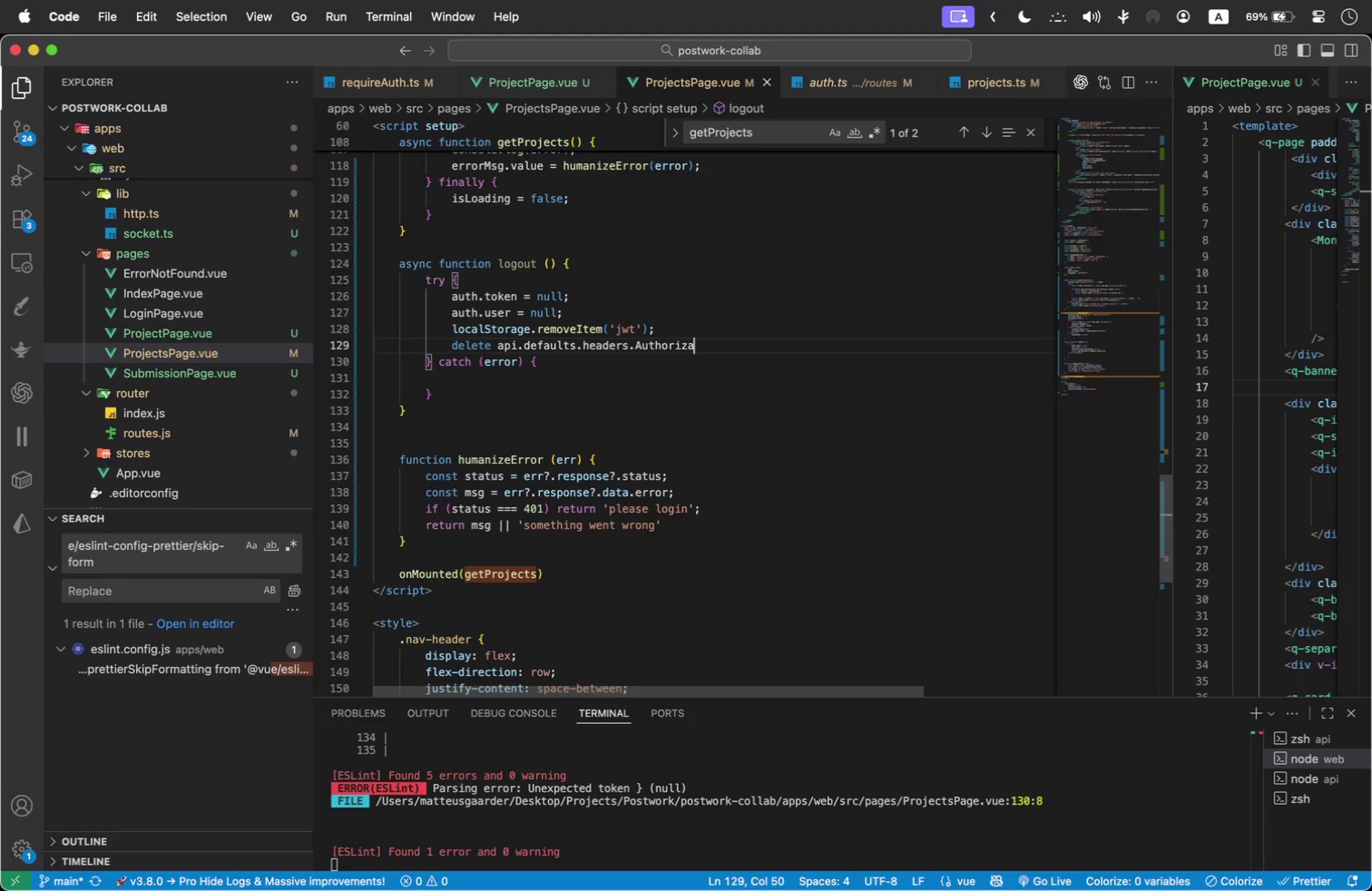 
wait(8.2)
 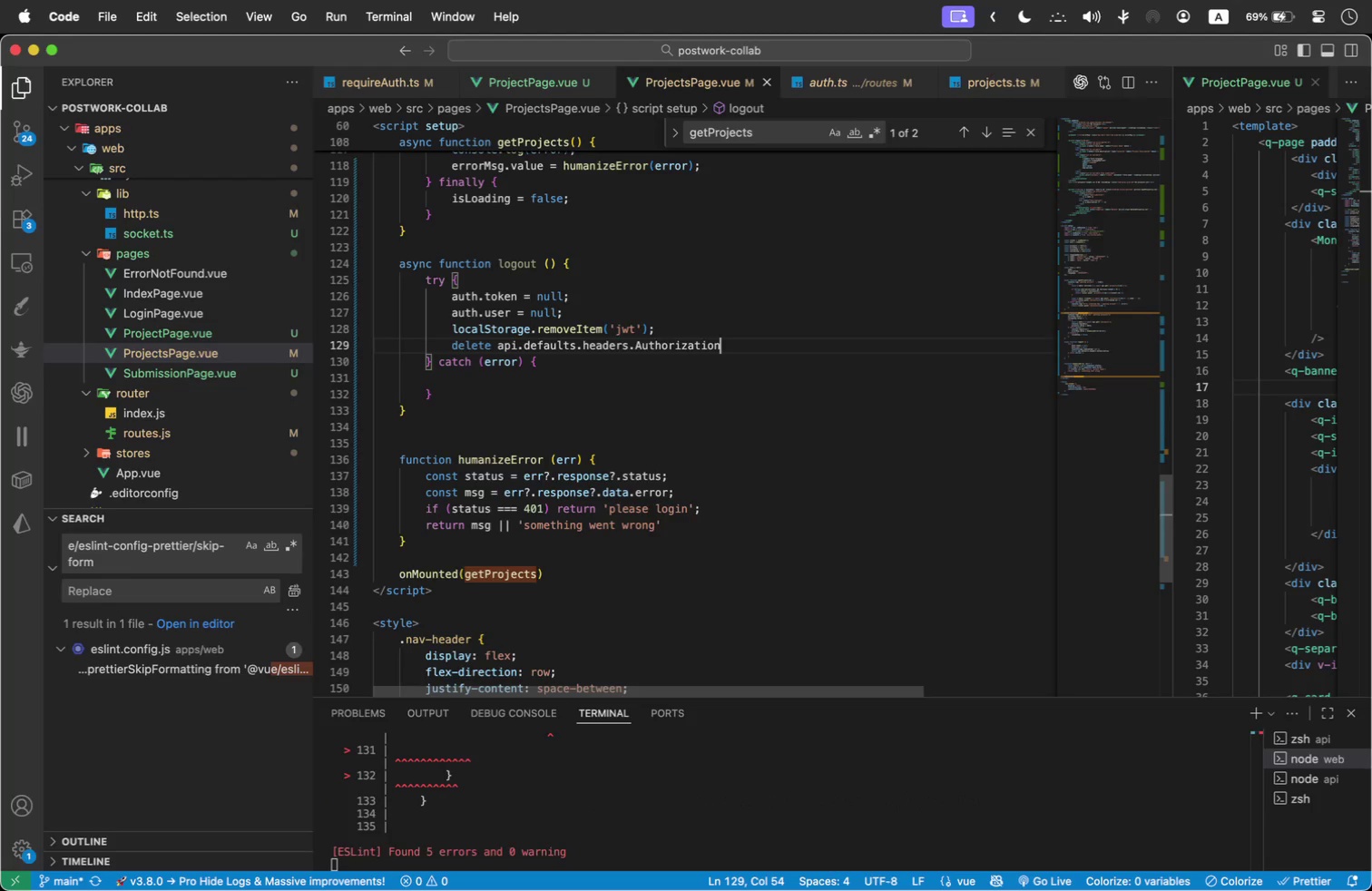 
key(Semicolon)
 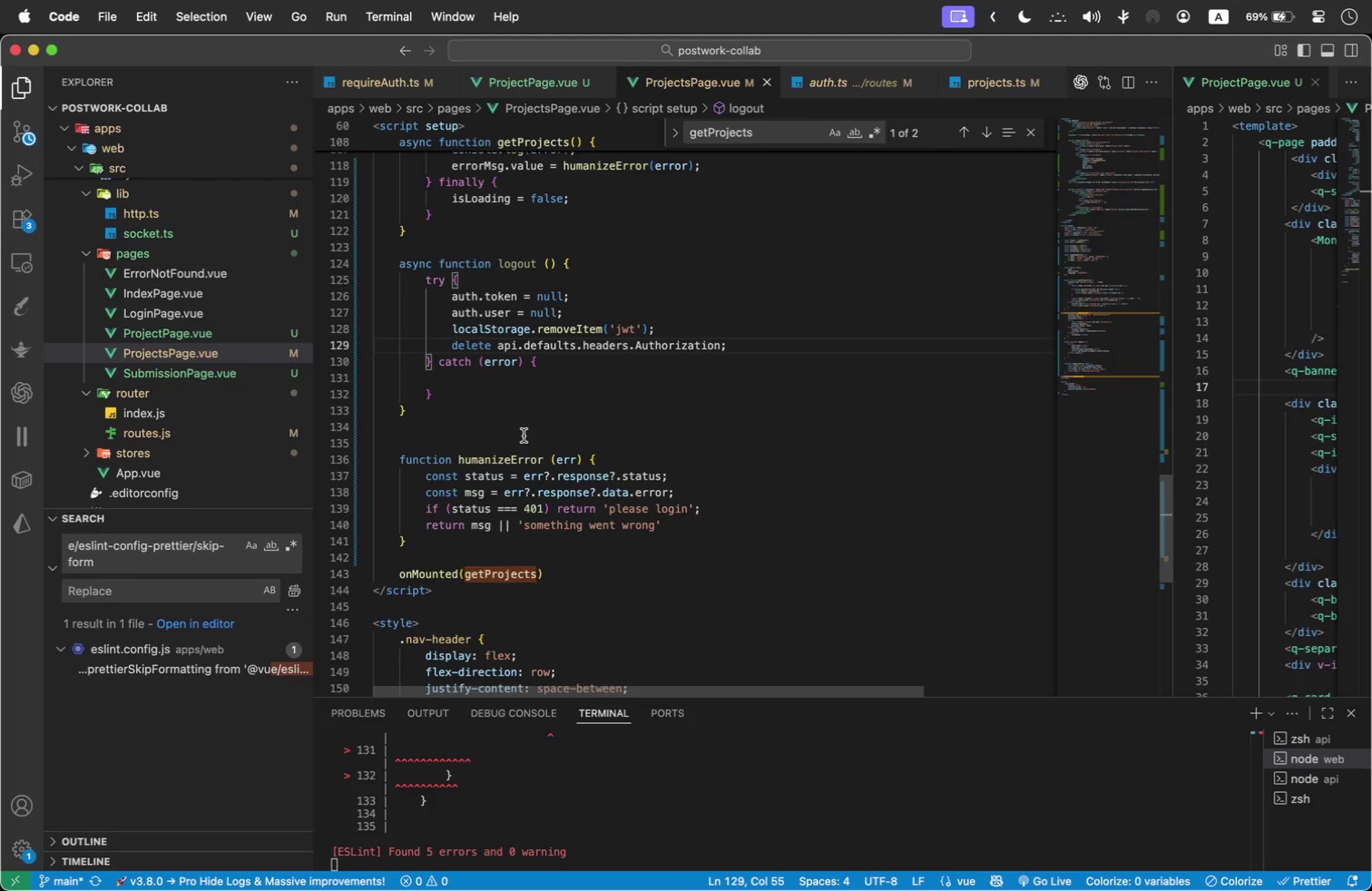 
scroll: coordinate [631, 414], scroll_direction: up, amount: 21.0
 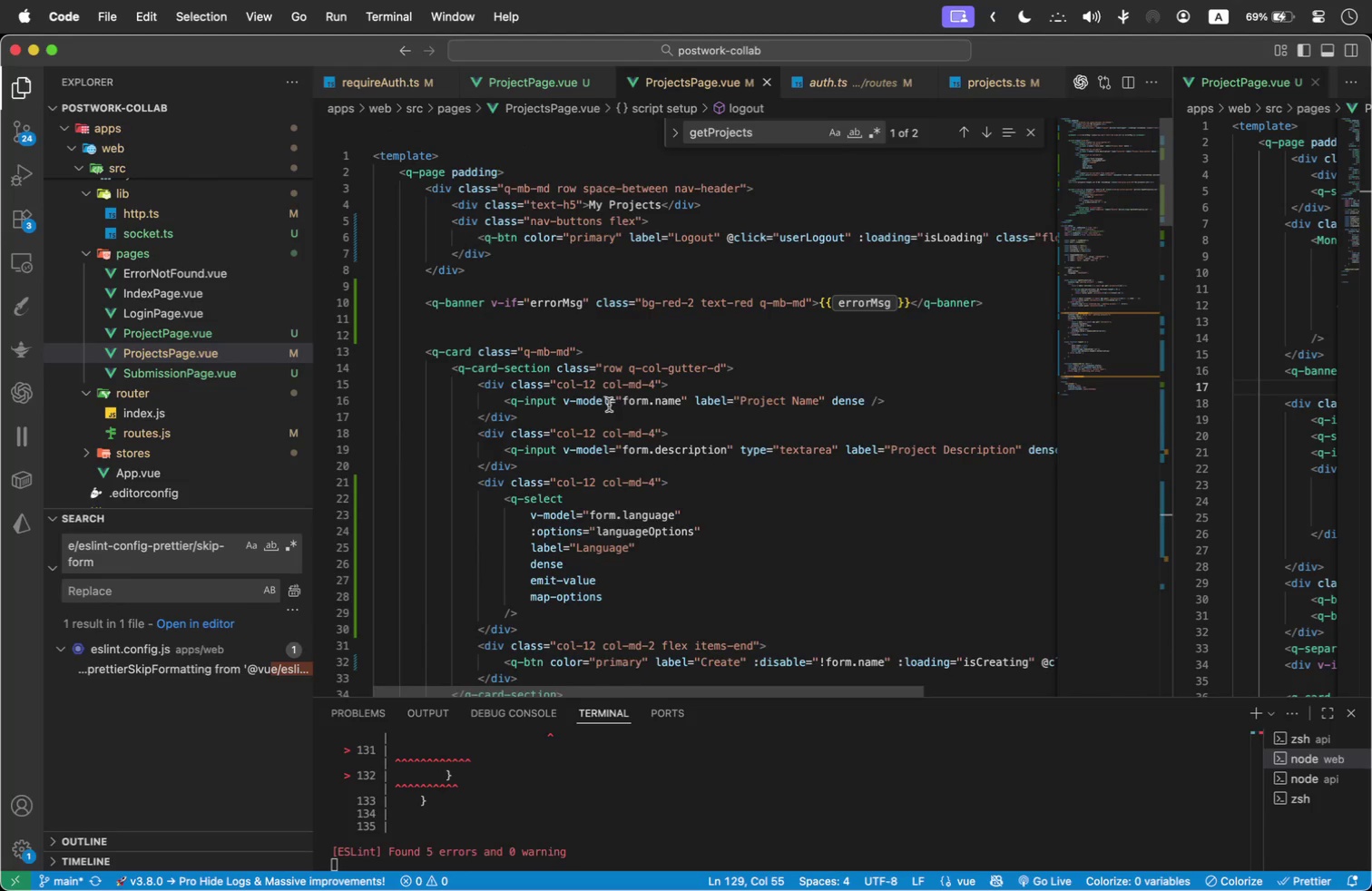 
left_click_drag(start_coordinate=[477, 234], to_coordinate=[1023, 236])
 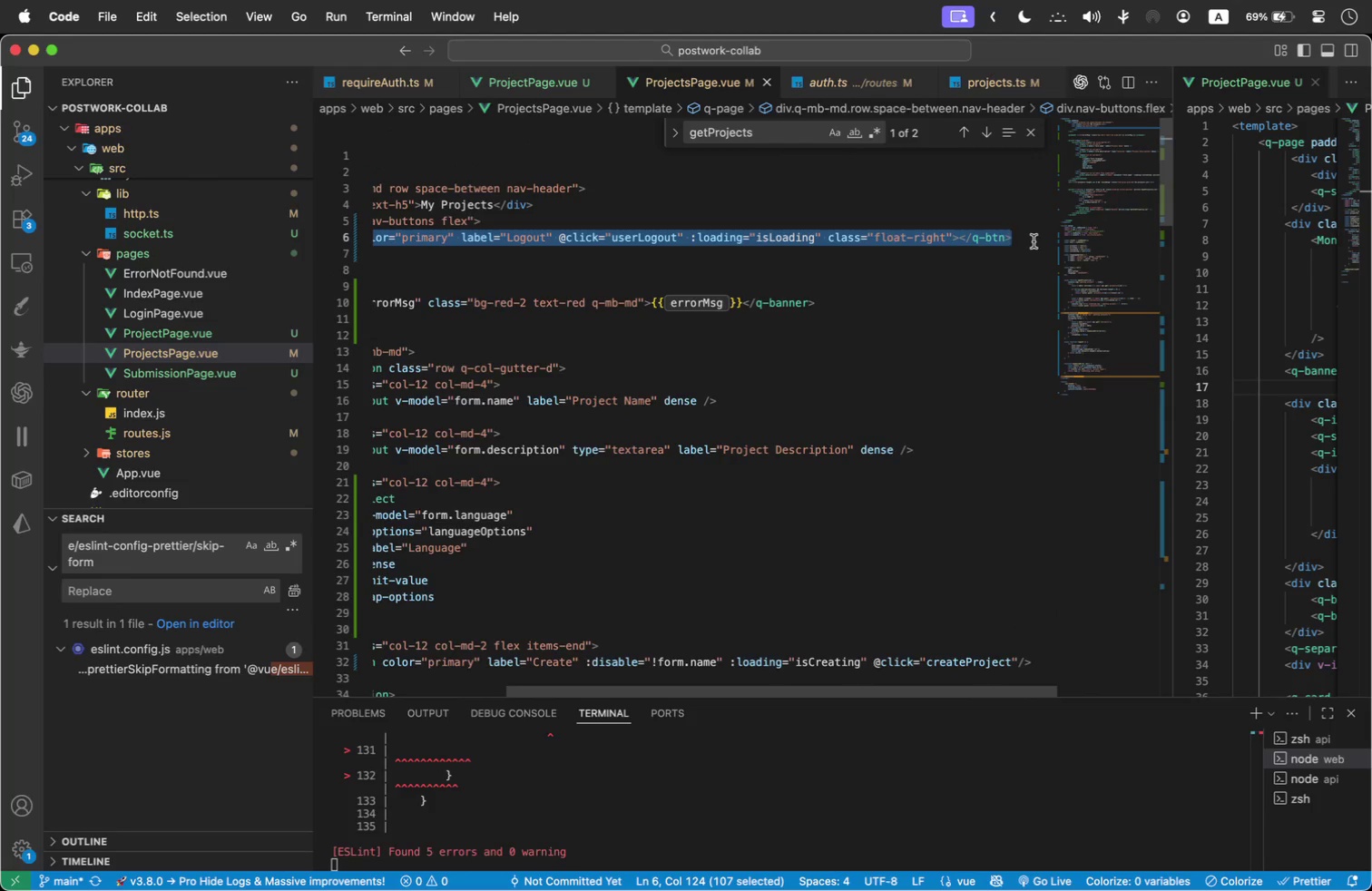 
key(Meta+C)
 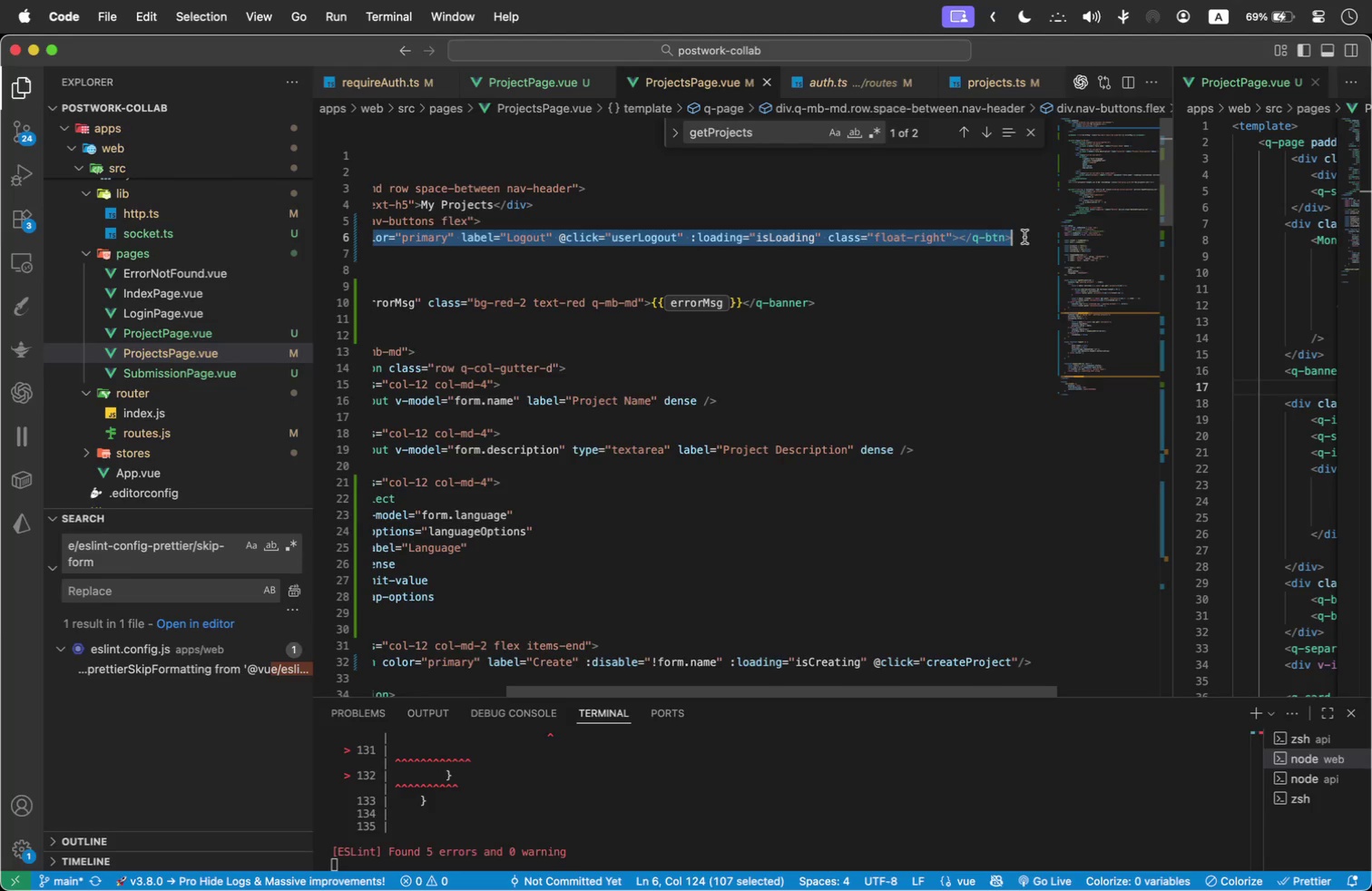 
left_click([1024, 237])
 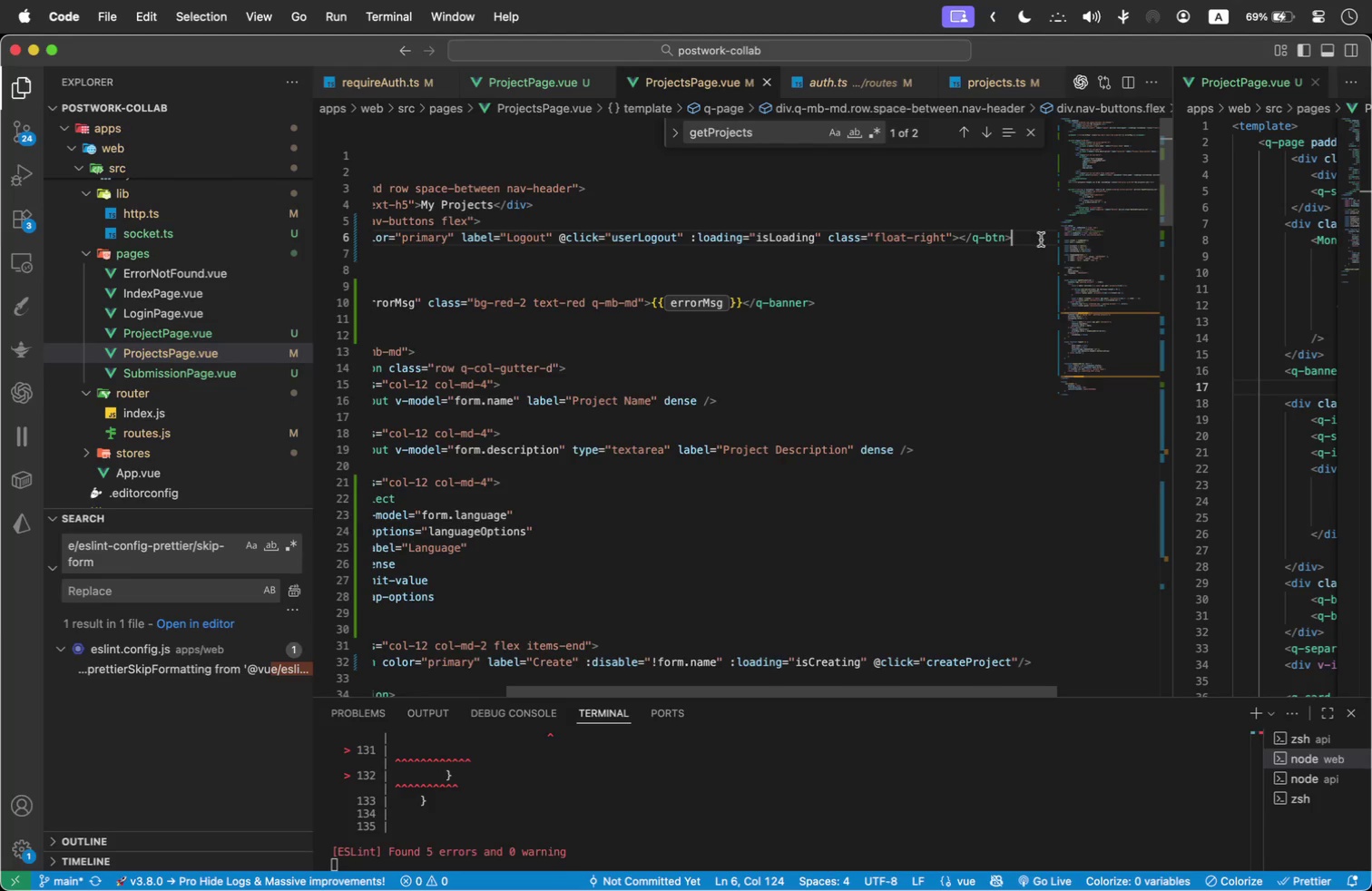 
key(Enter)
 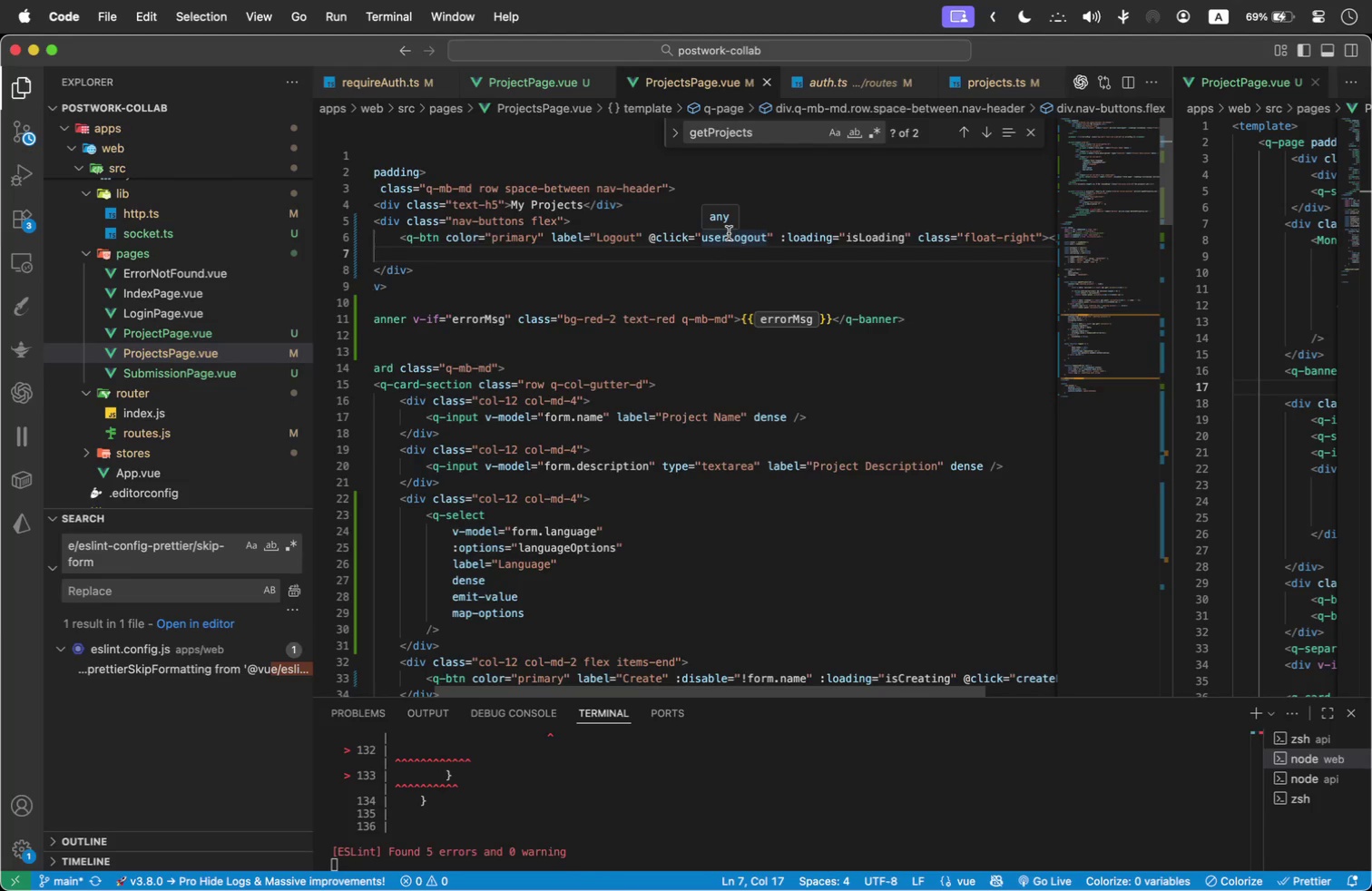 
hold_key(key=CommandLeft, duration=1.34)
 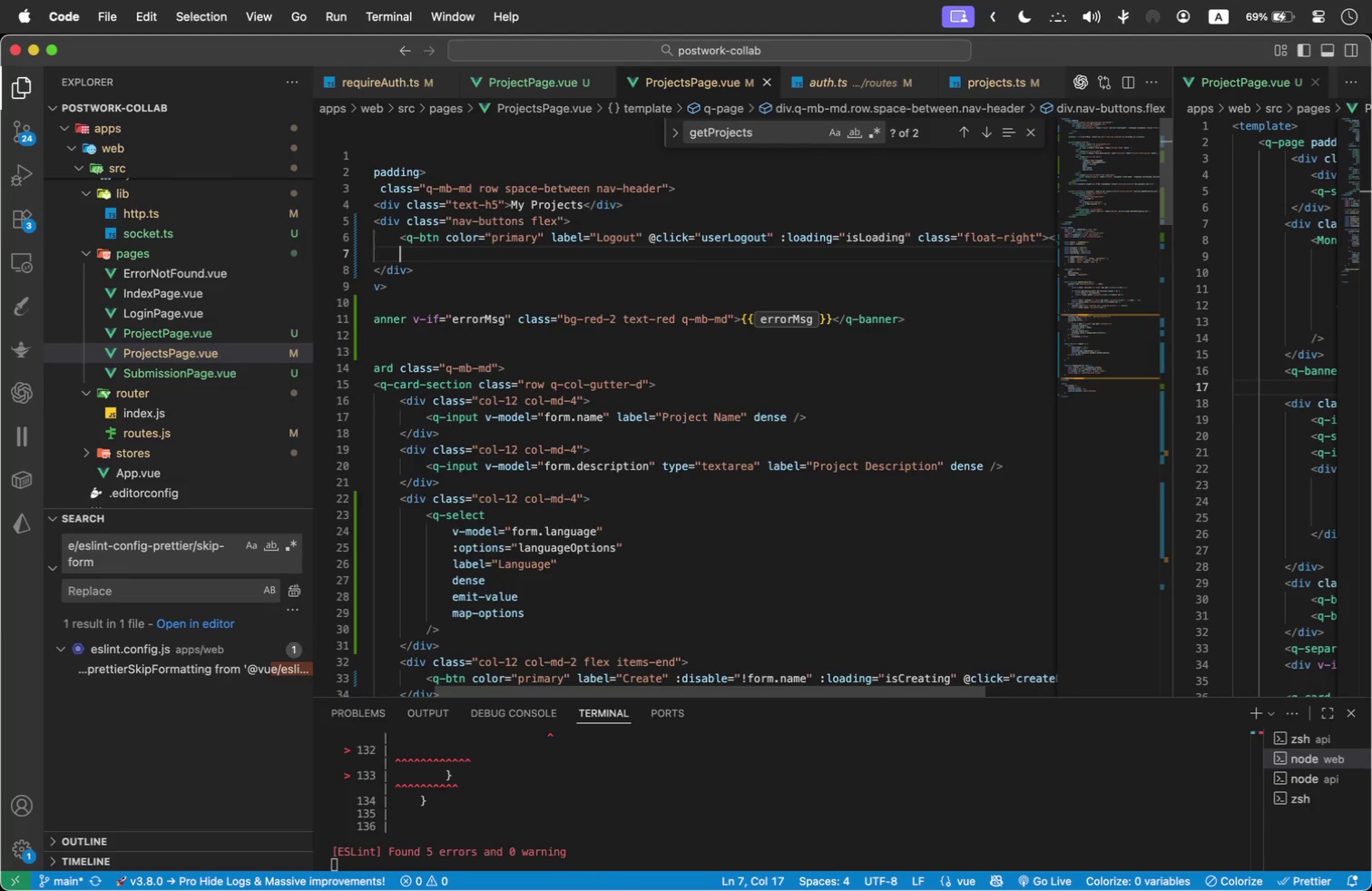 
double_click([729, 233])
 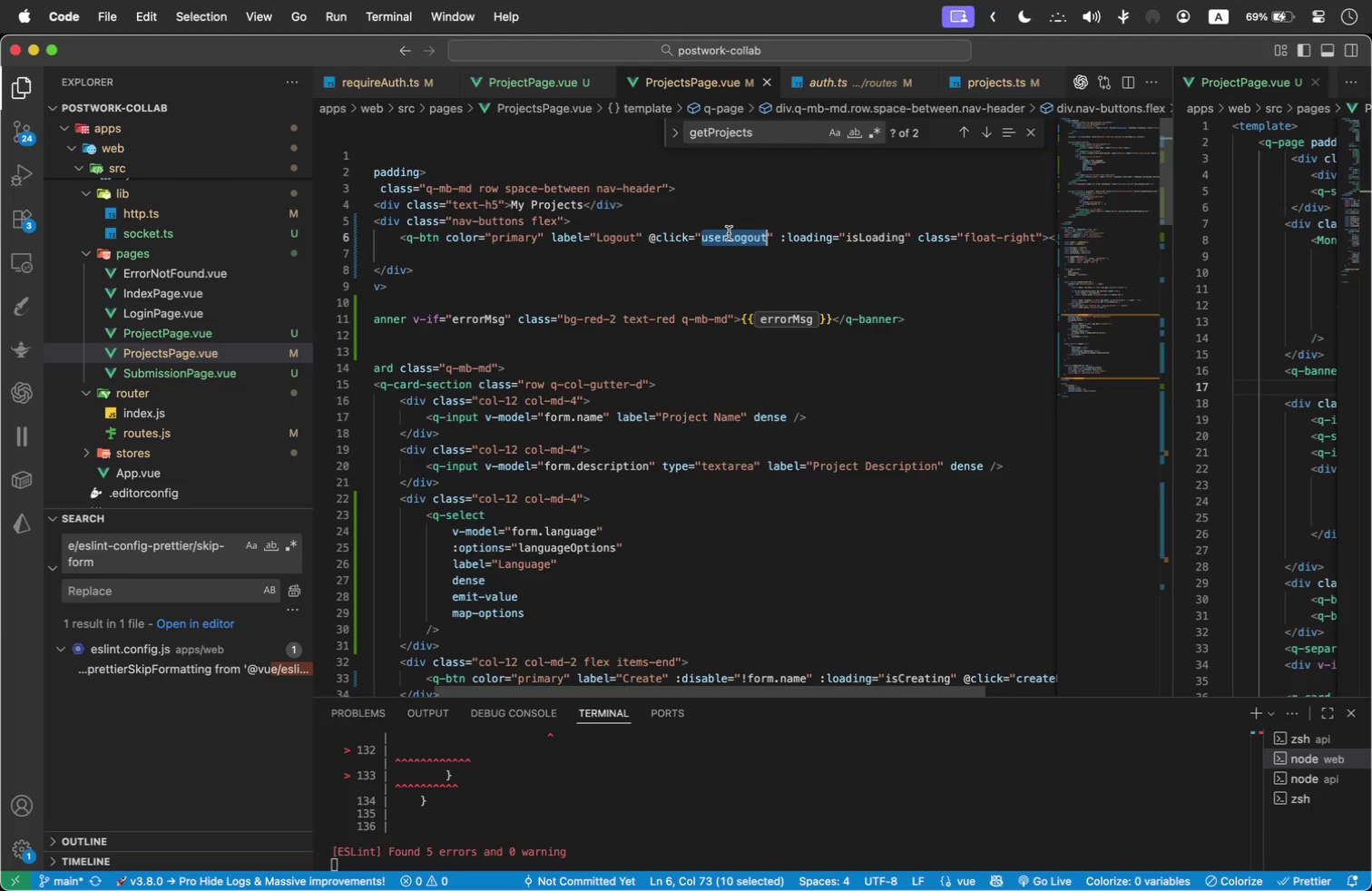 
type(logout)
 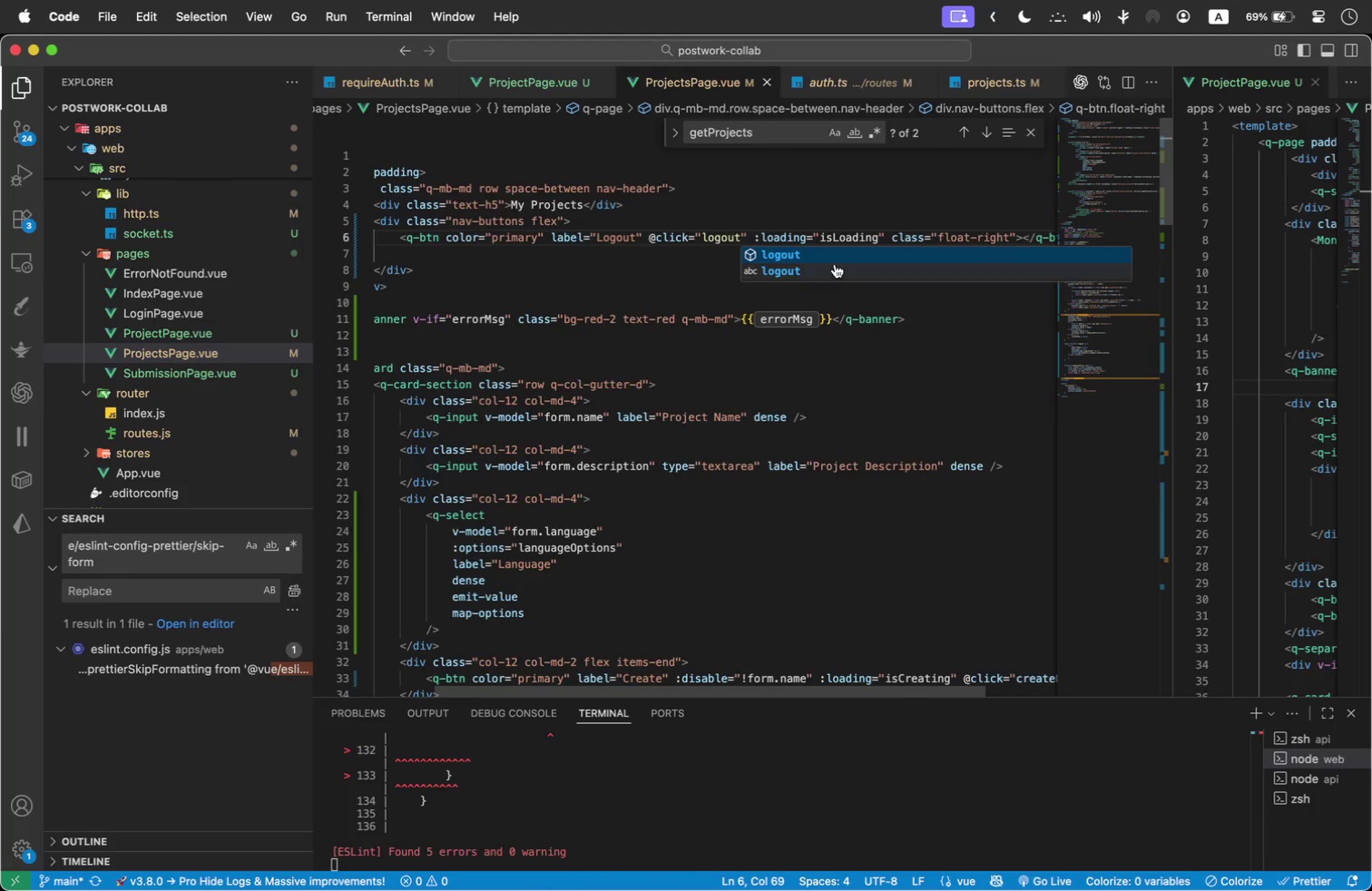 
left_click([447, 253])
 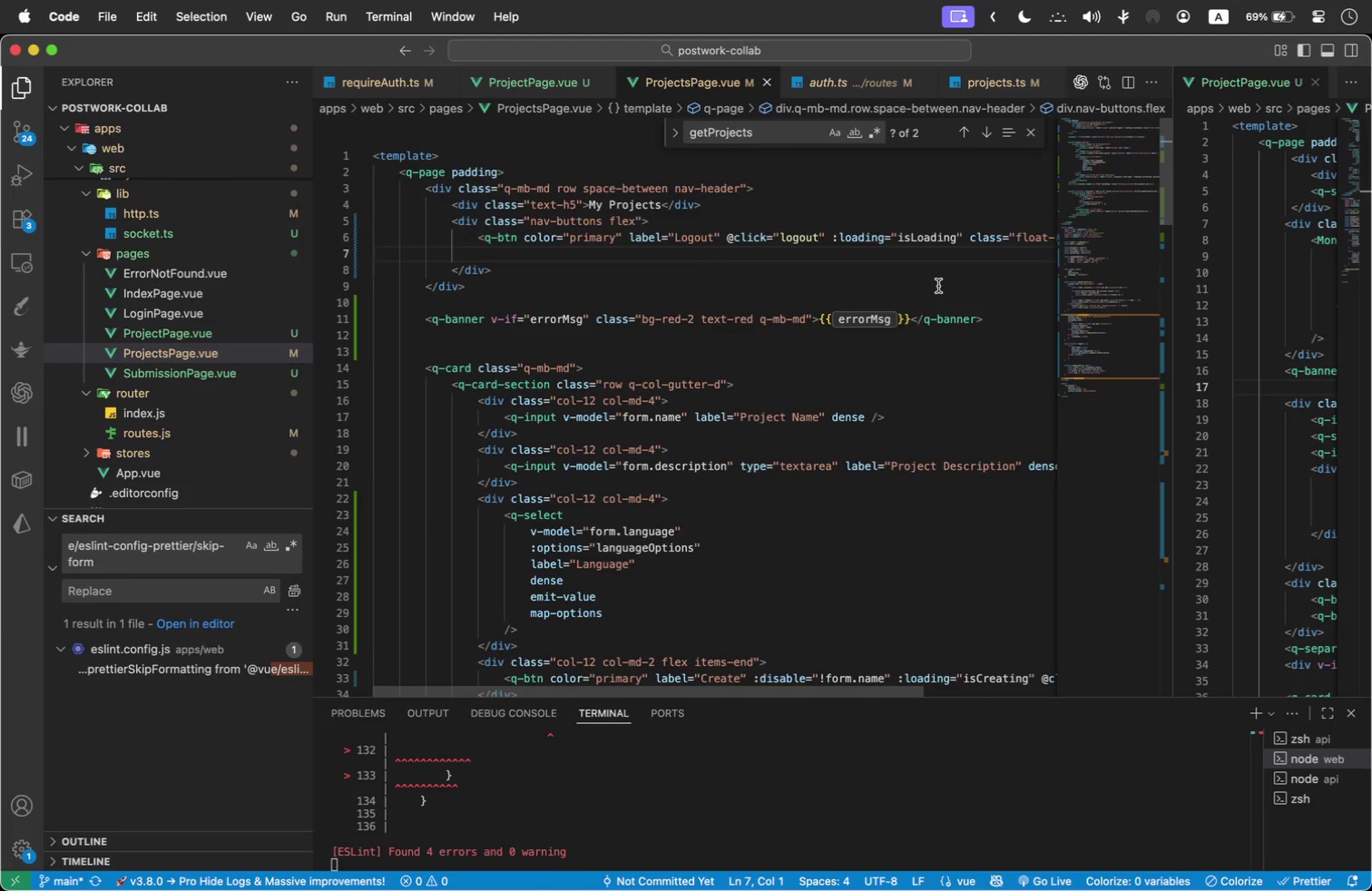 
key(Tab)
 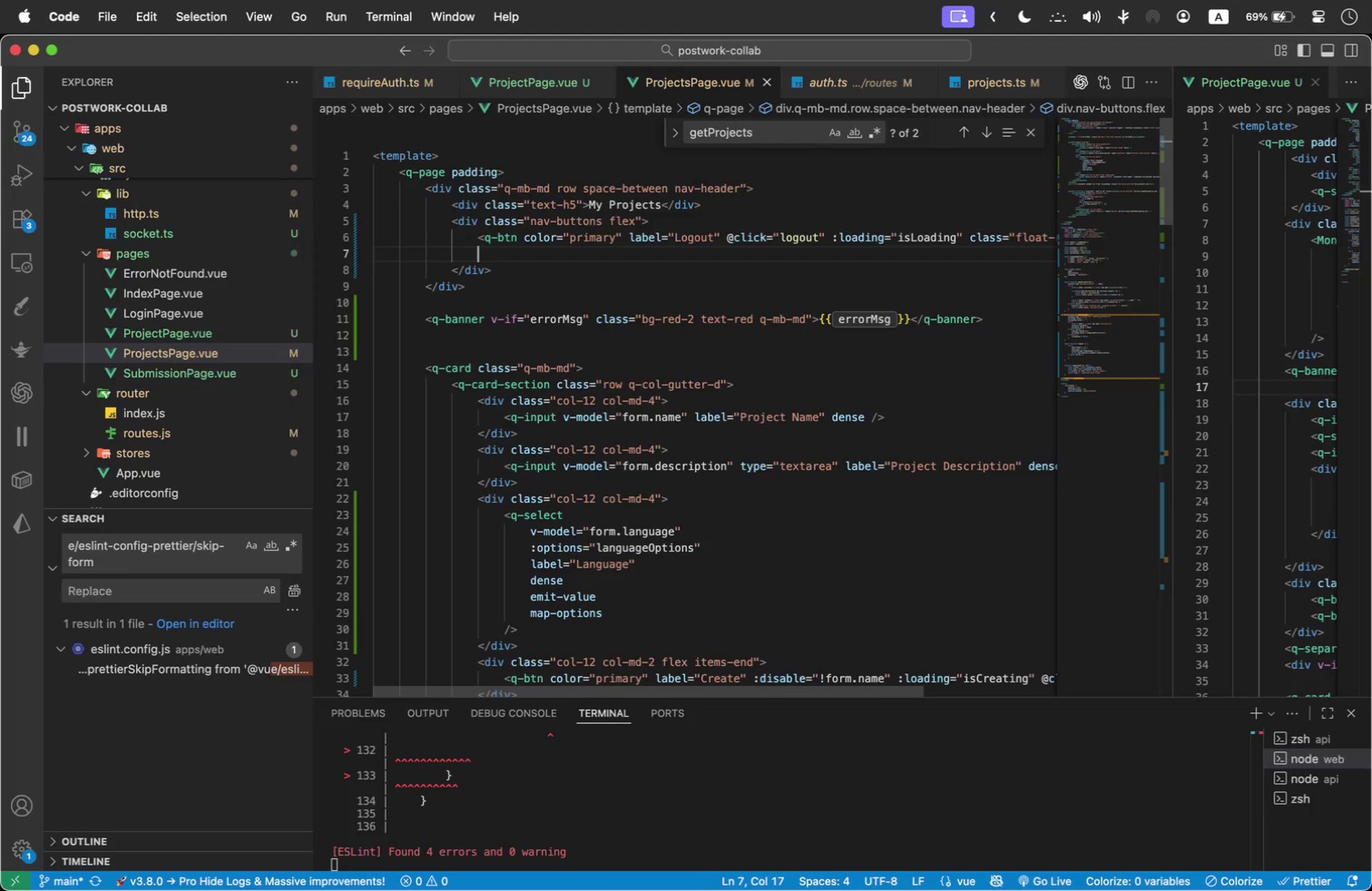 
scroll: coordinate [720, 446], scroll_direction: down, amount: 22.0
 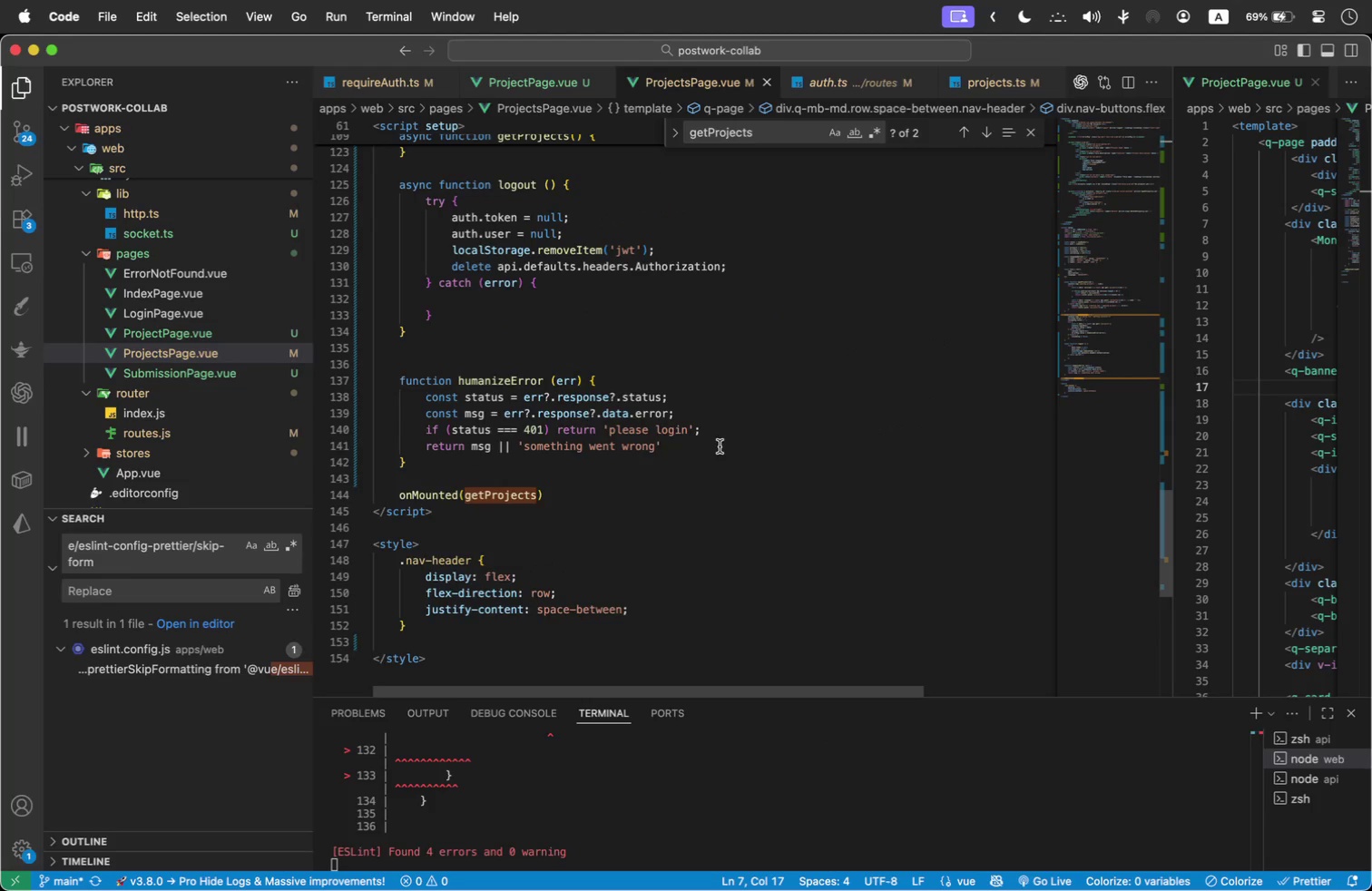 
scroll: coordinate [703, 446], scroll_direction: up, amount: 3.0
 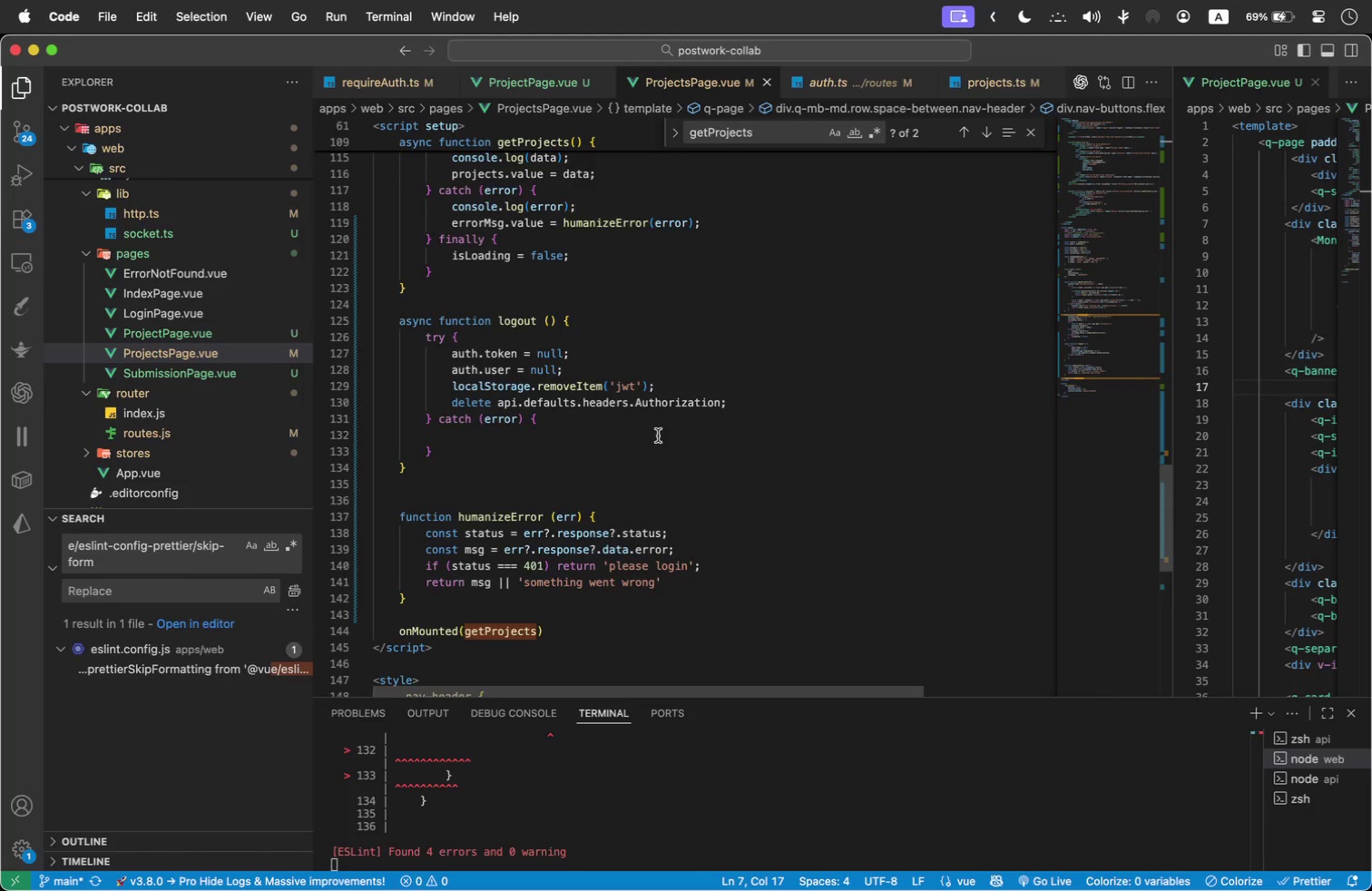 
wait(8.73)
 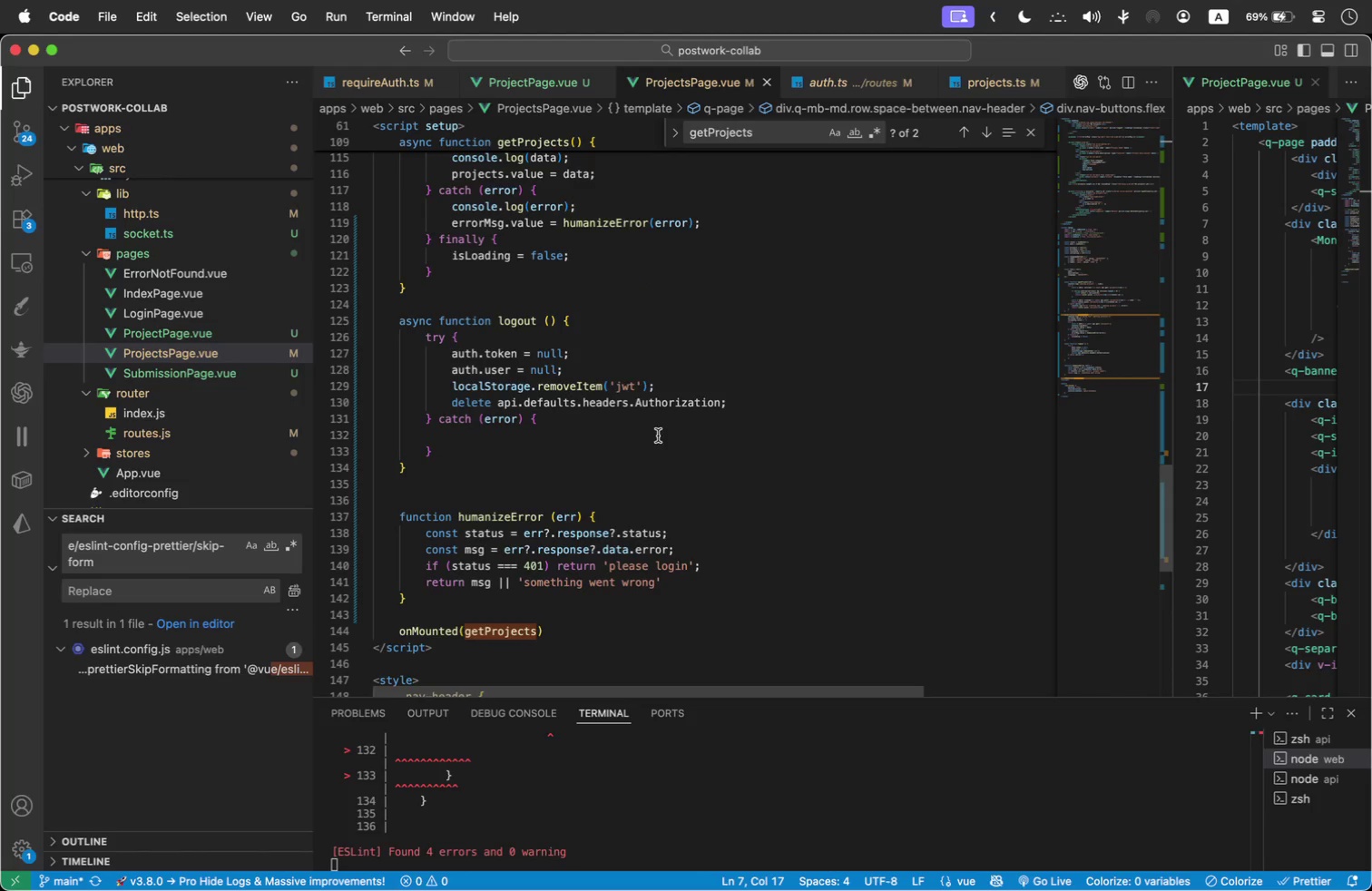 
scroll: coordinate [198, 269], scroll_direction: up, amount: 1.0
 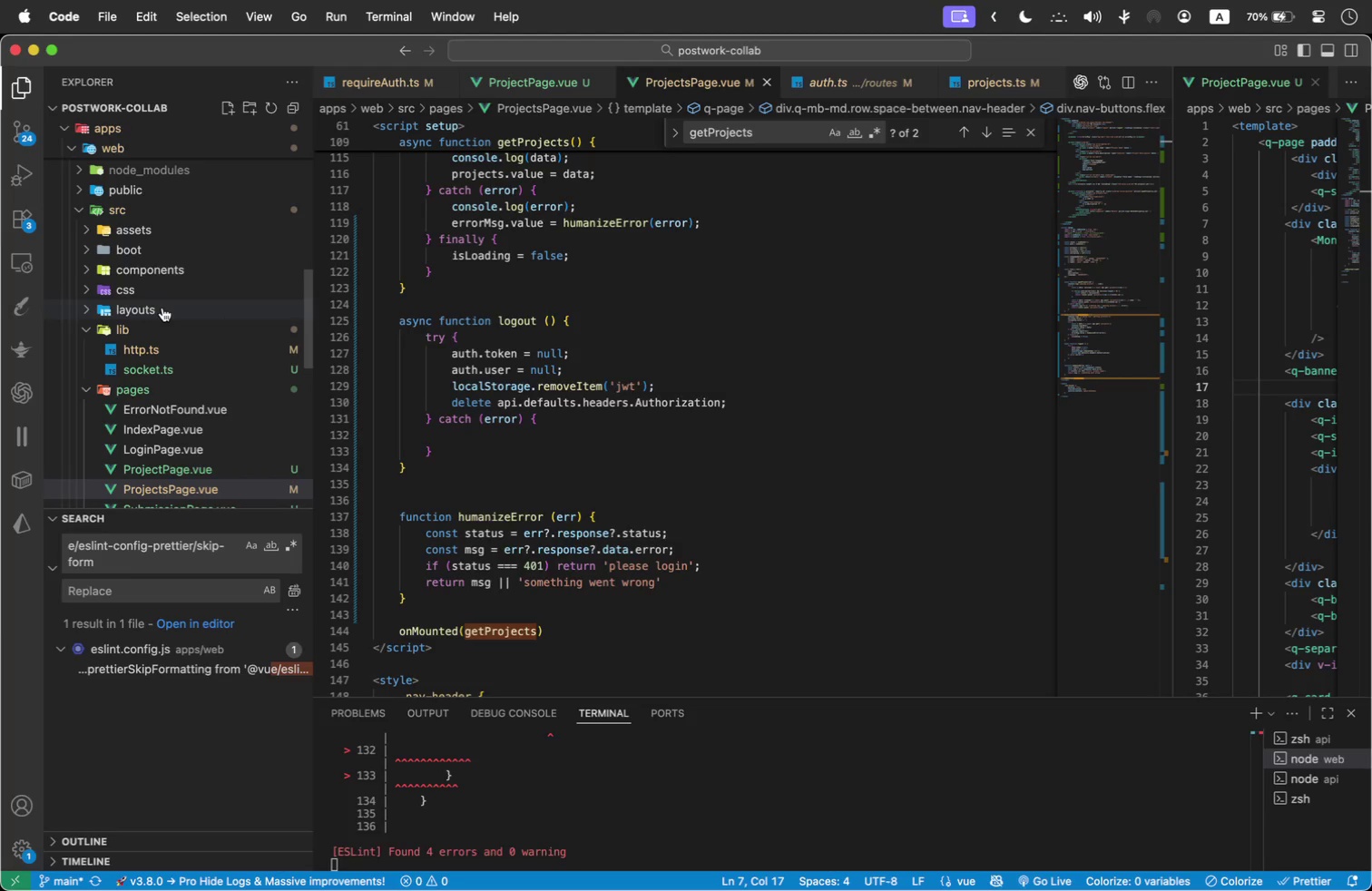 
wait(7.86)
 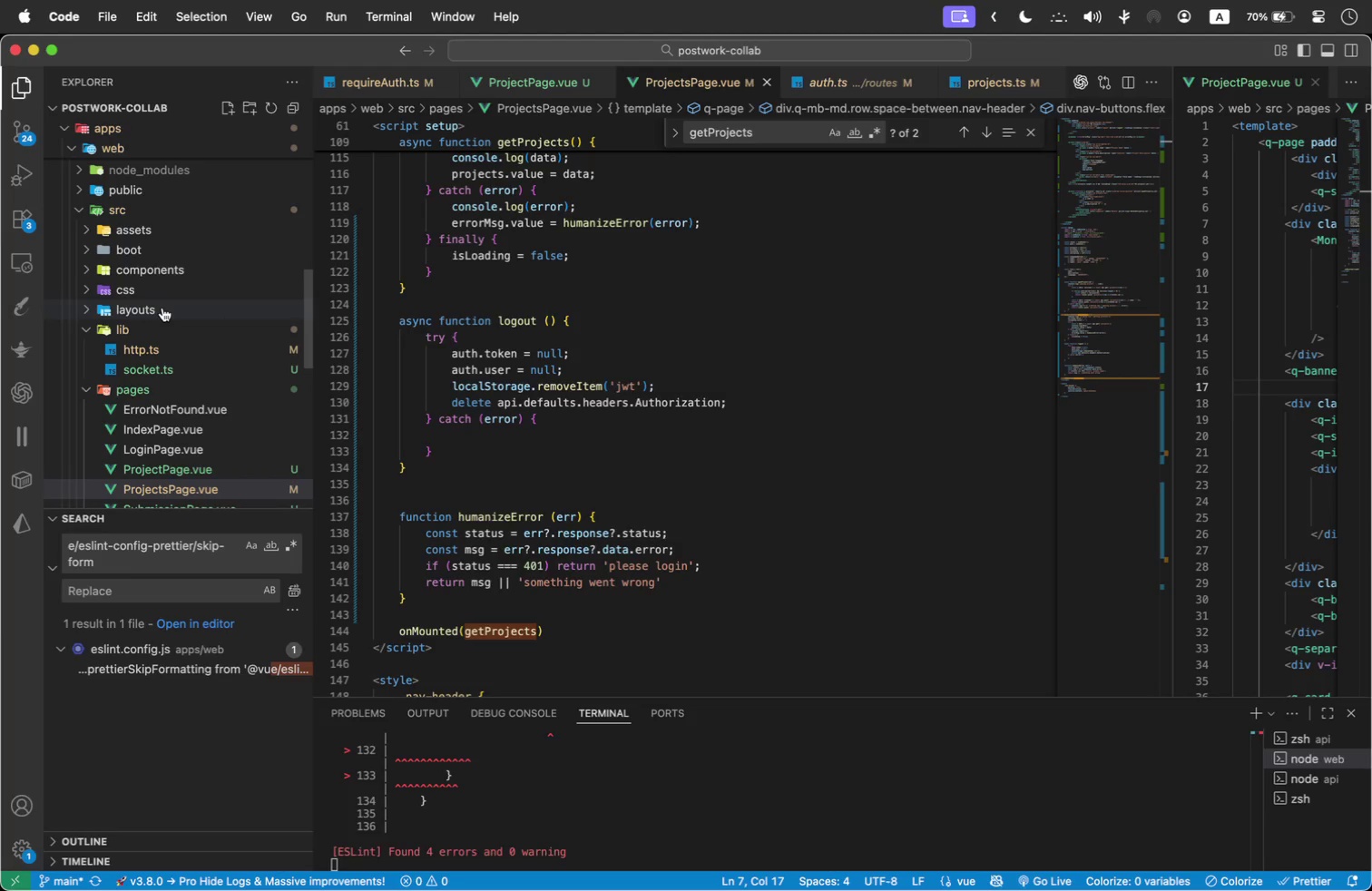 
left_click([491, 443])
 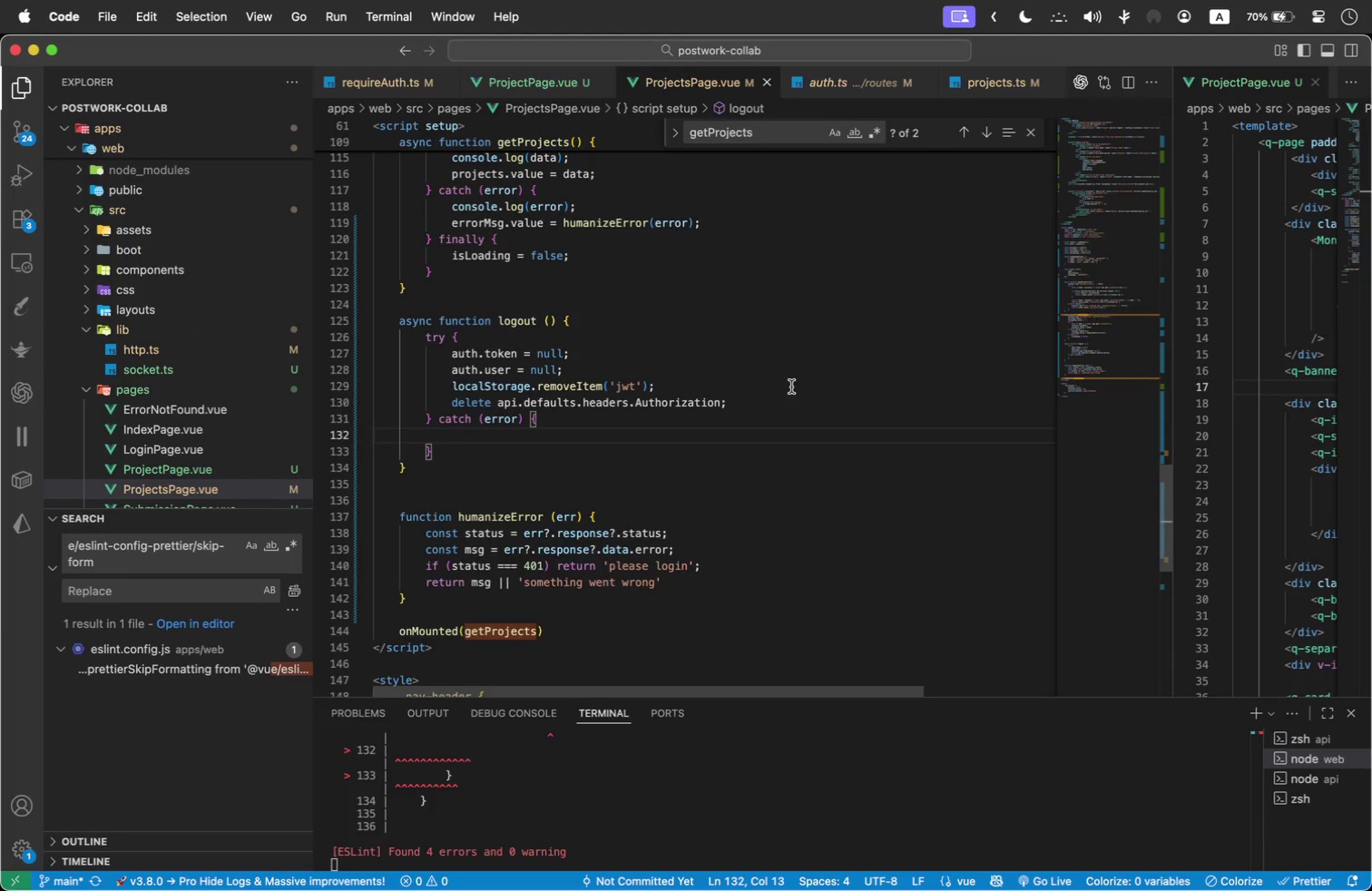 
type(console.log(e)
key(Backspace)
type('logout error:)
 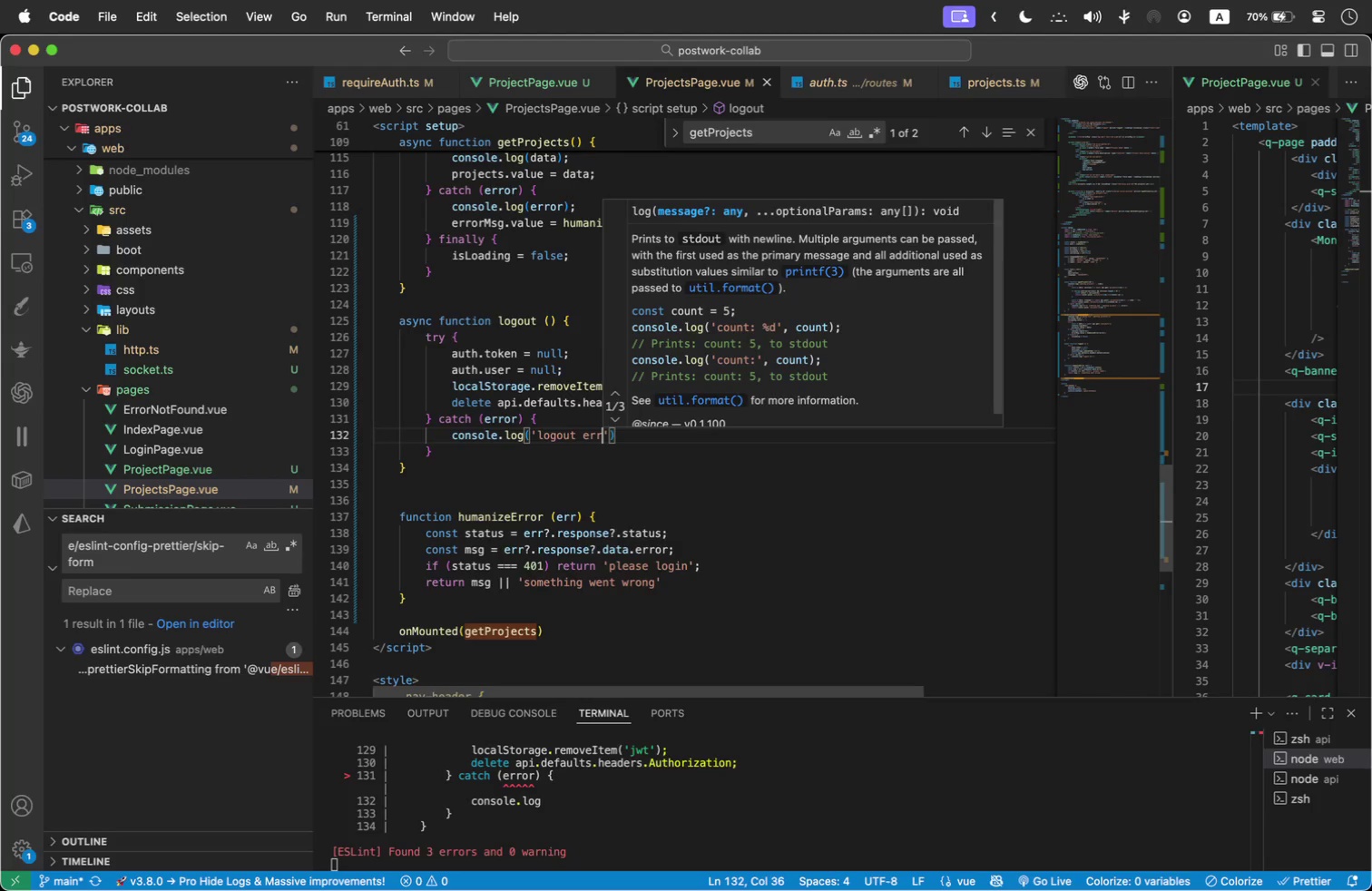 
key(ArrowRight)
 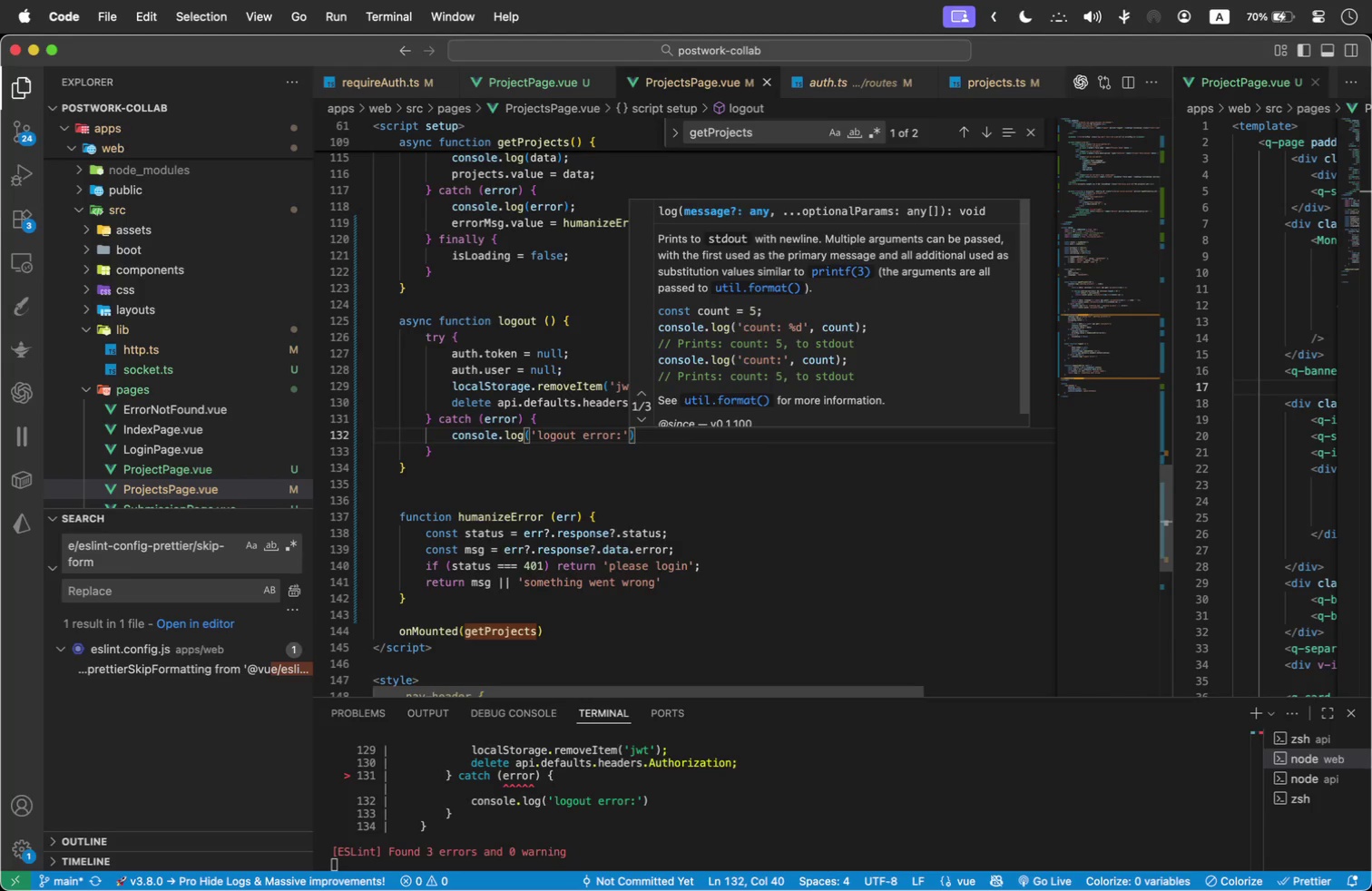 
key(ArrowLeft)
 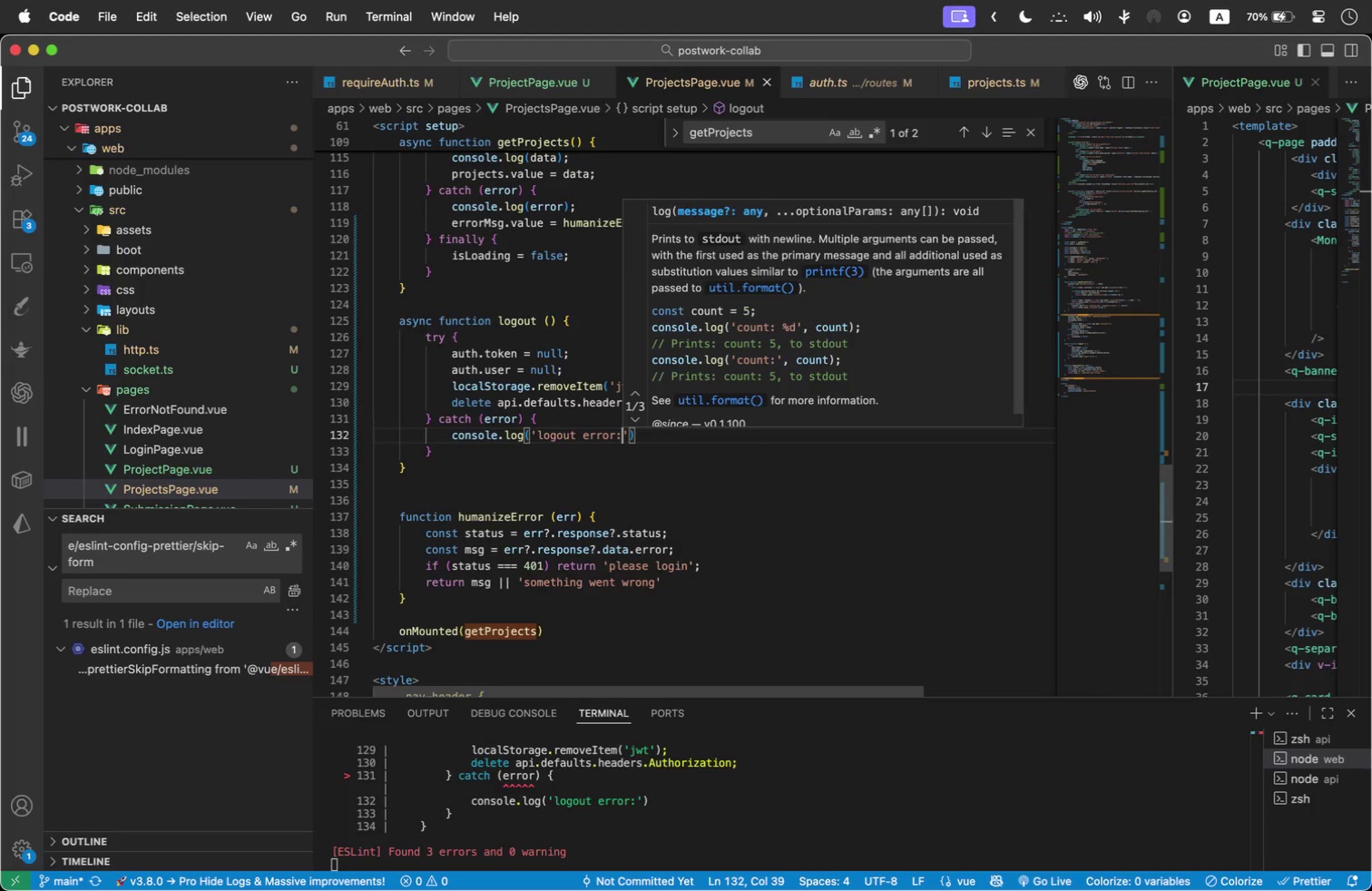 
key(Space)
 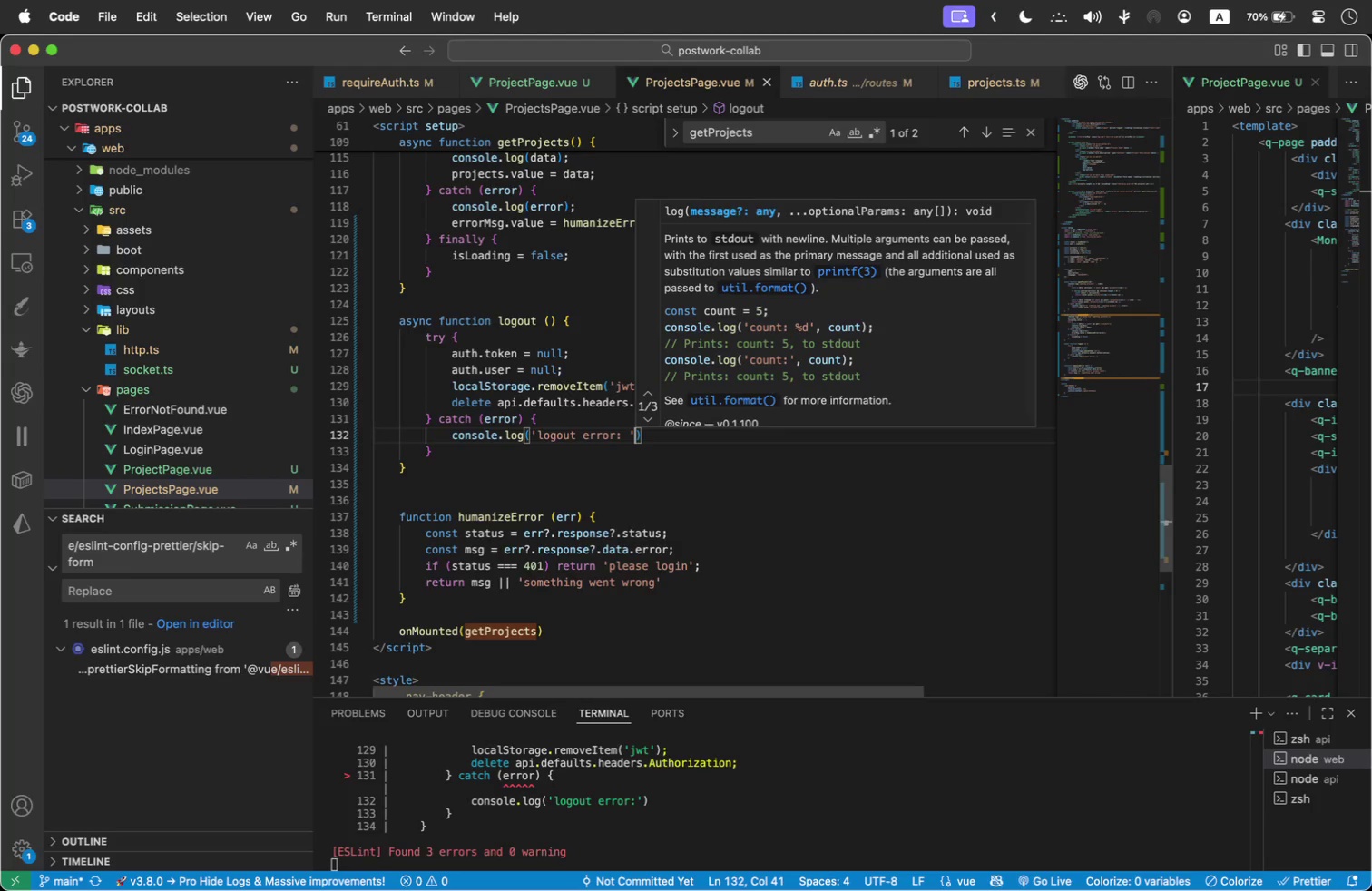 
key(ArrowRight)
 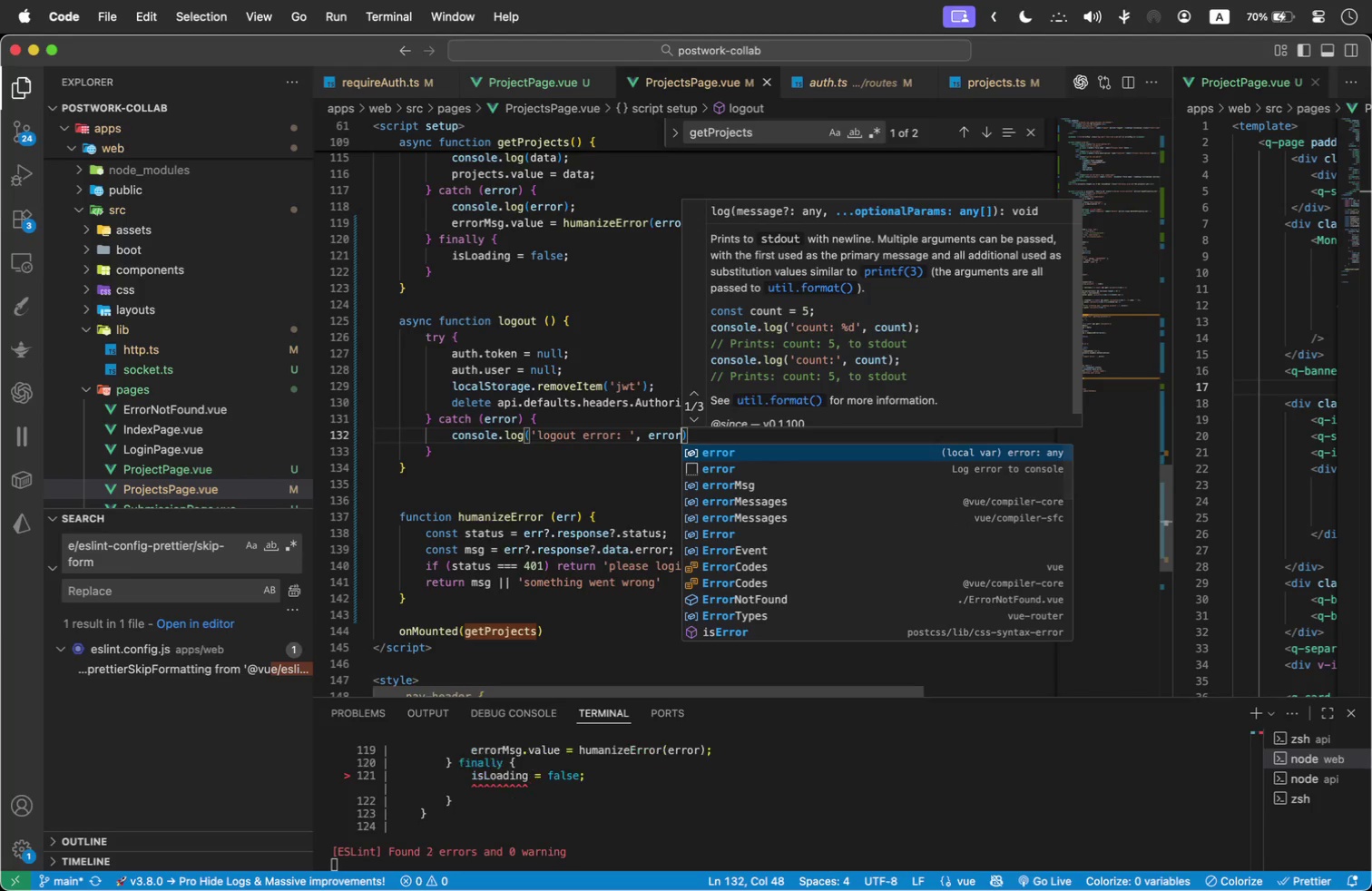 
type(, error)
 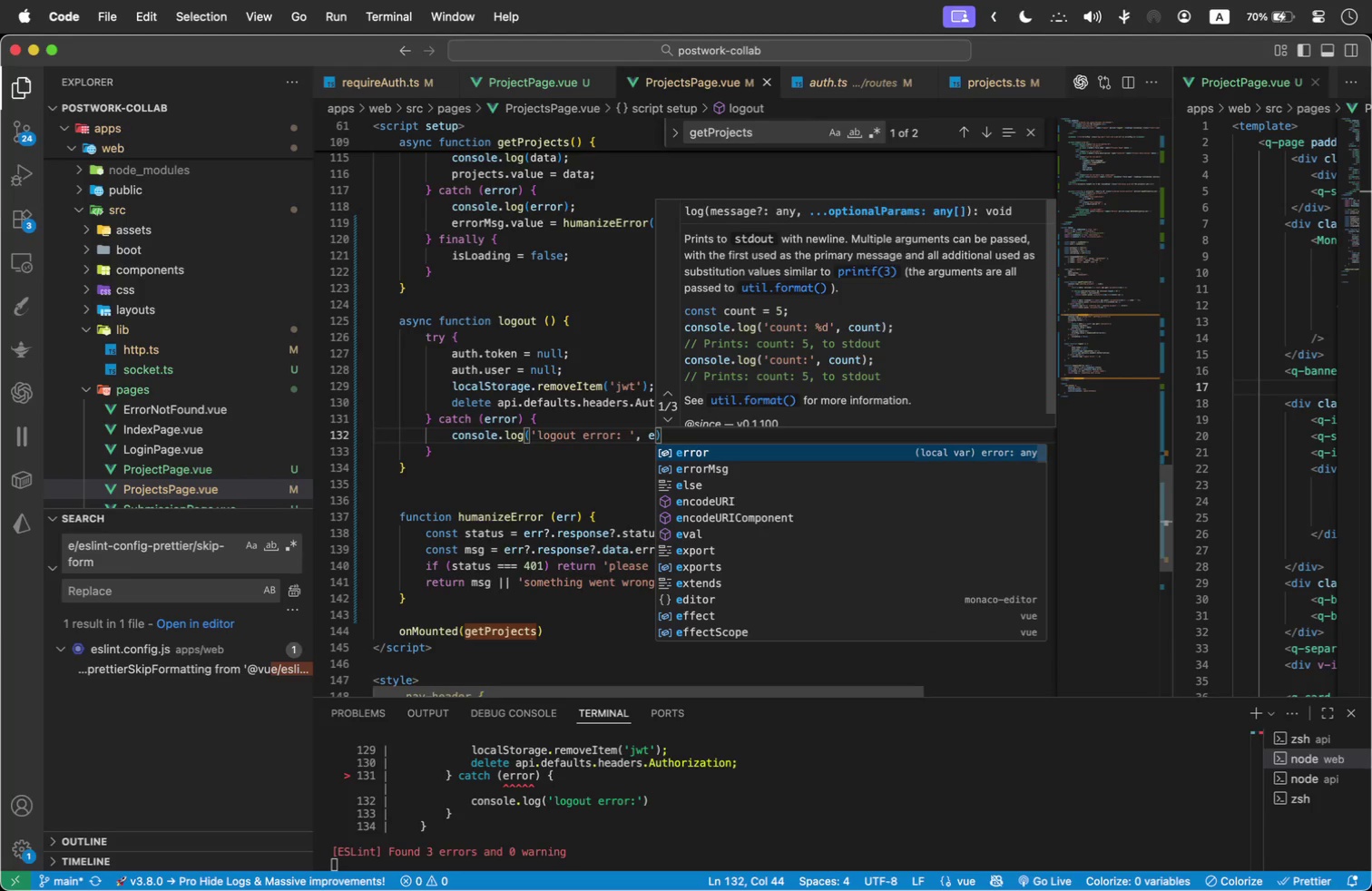 
key(Enter)
 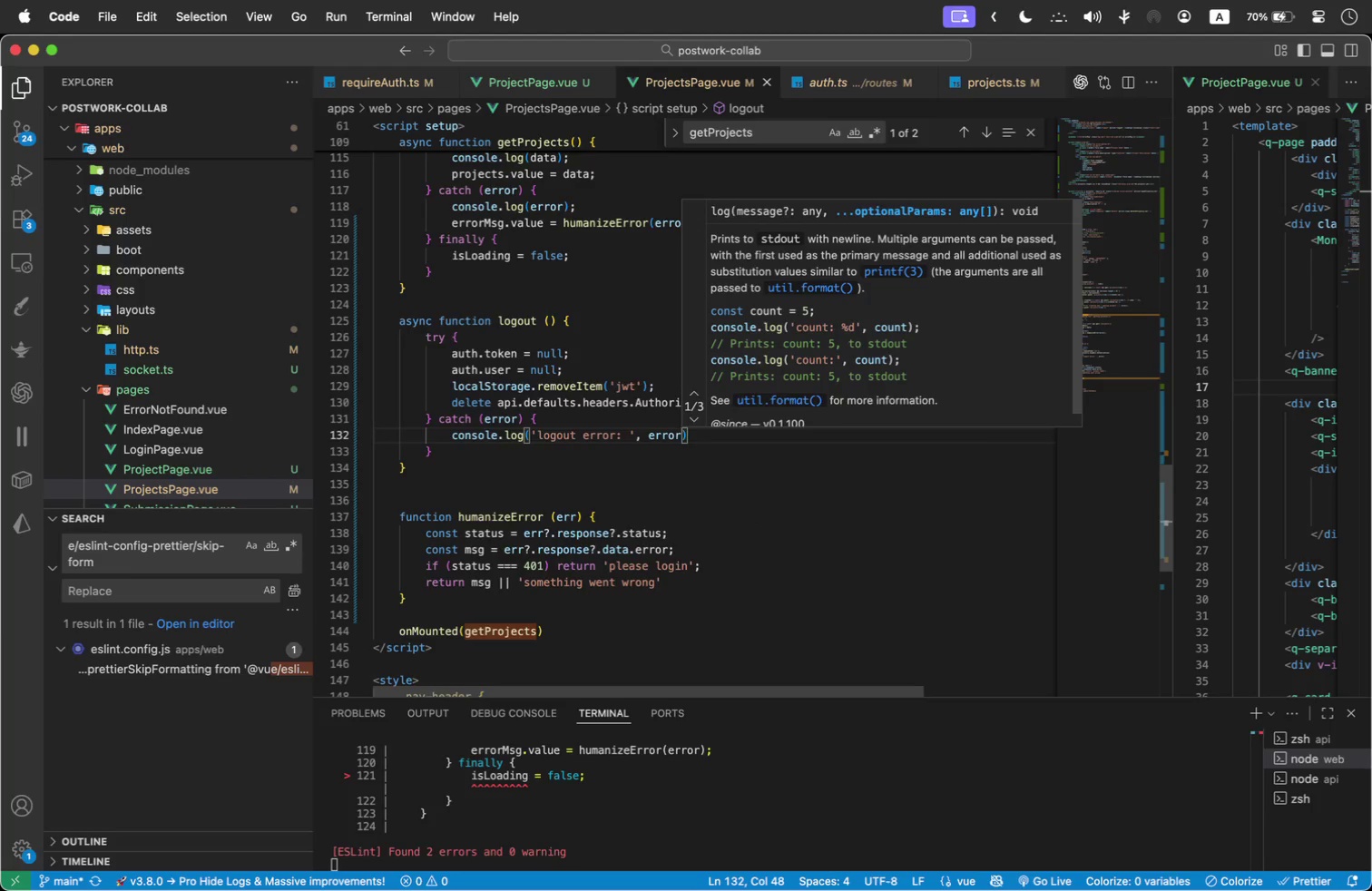 
key(ArrowRight)
 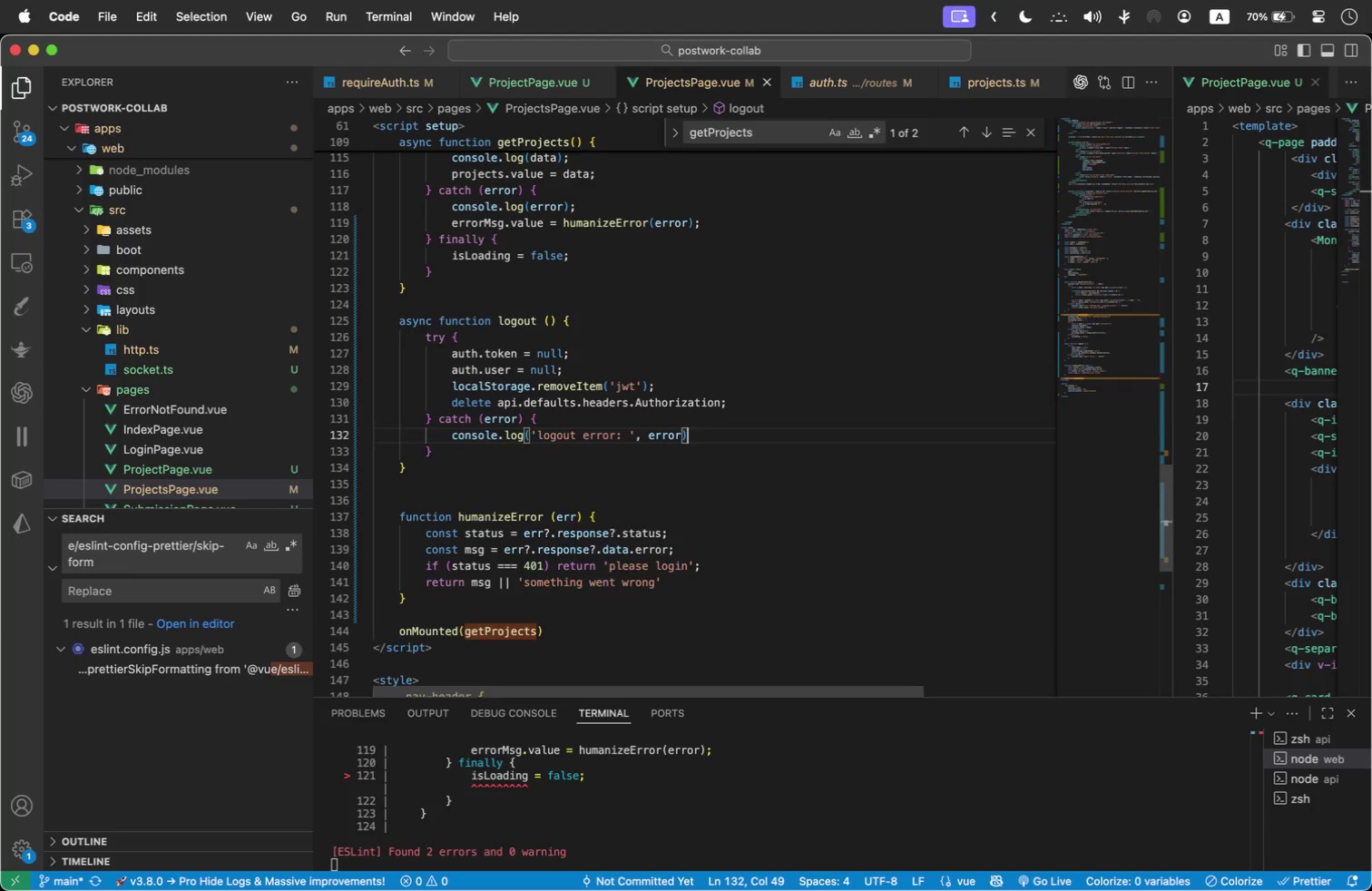 
key(Enter)
 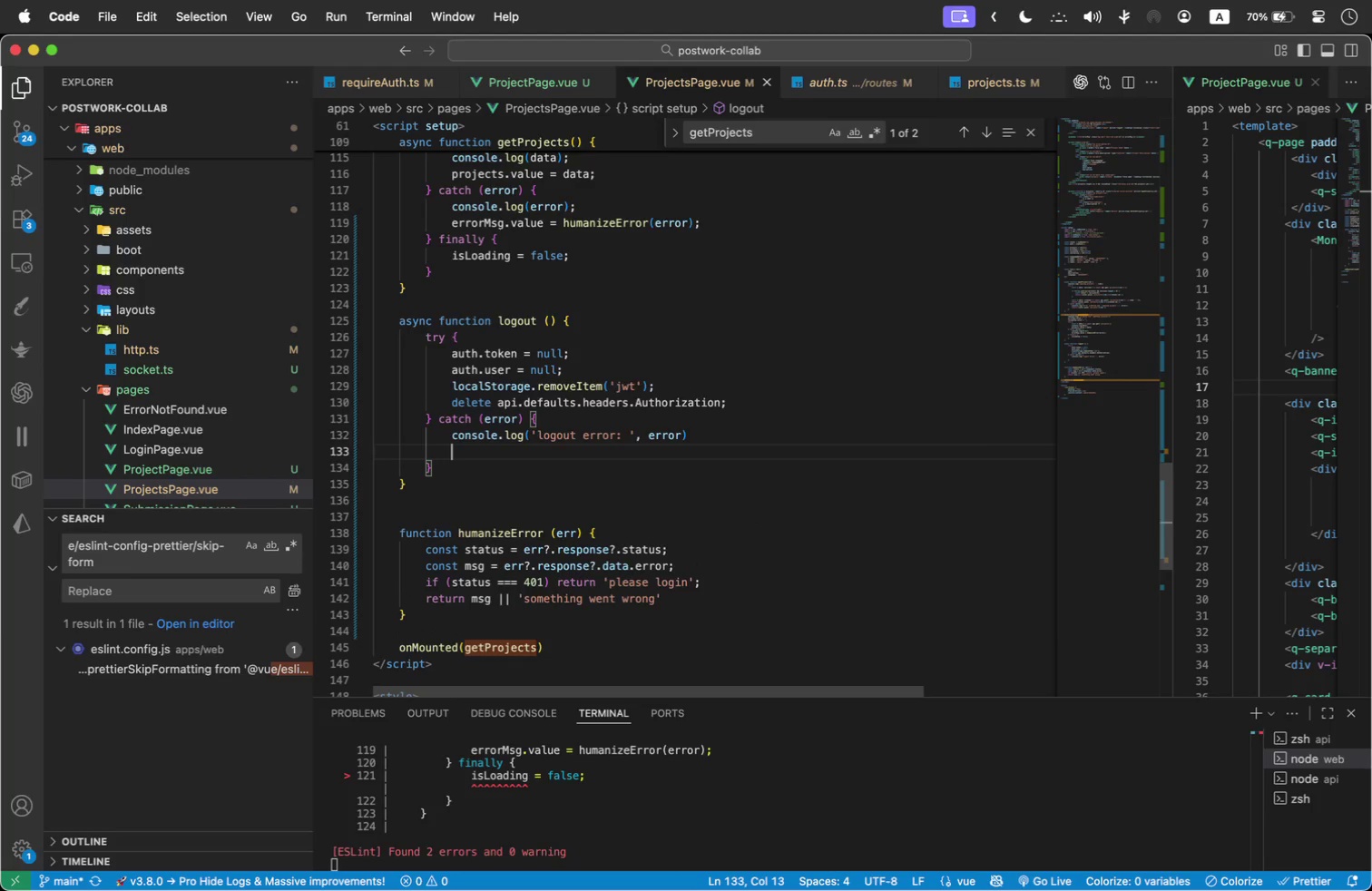 
type(er)
 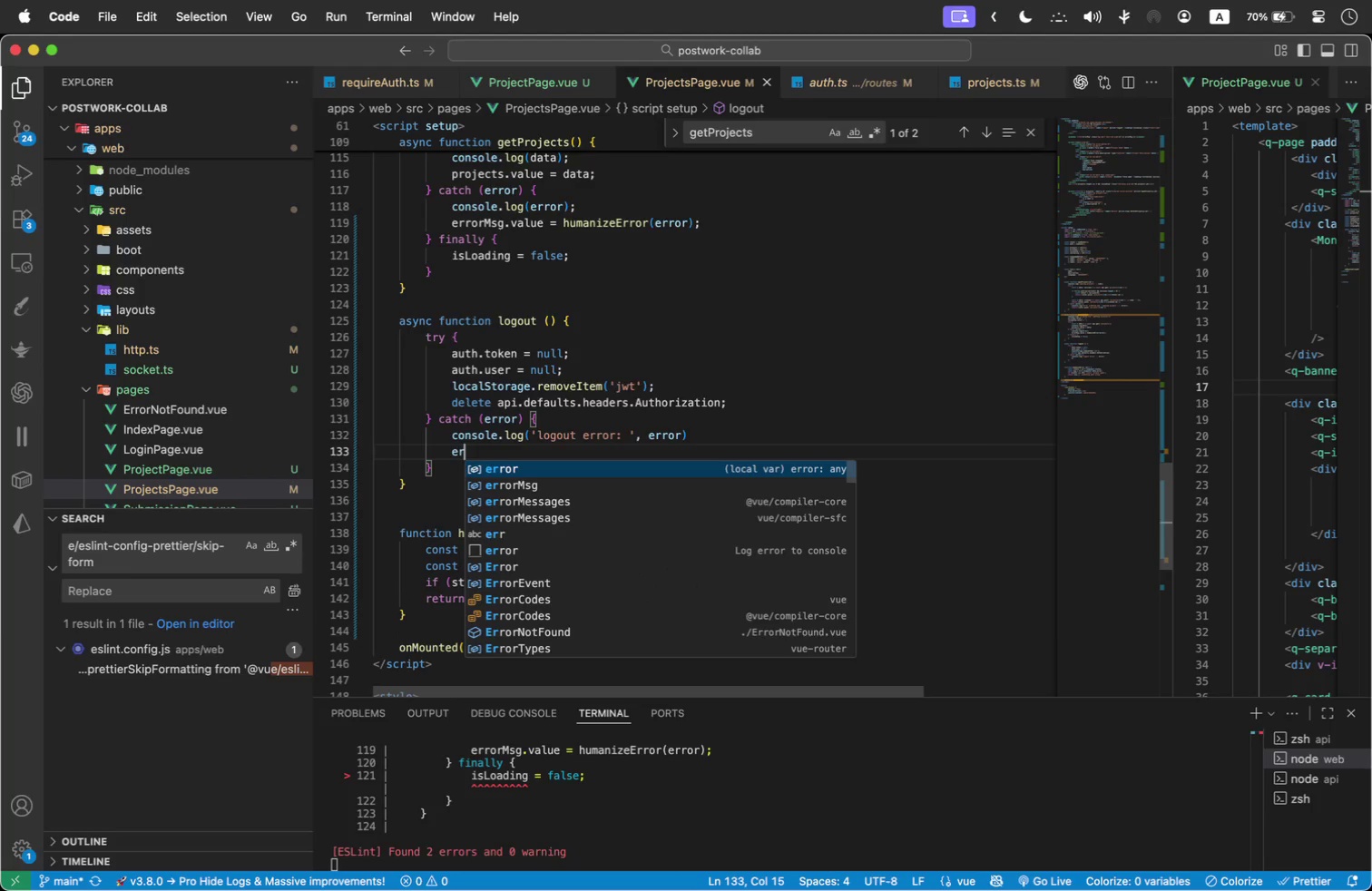 
key(ArrowDown)
 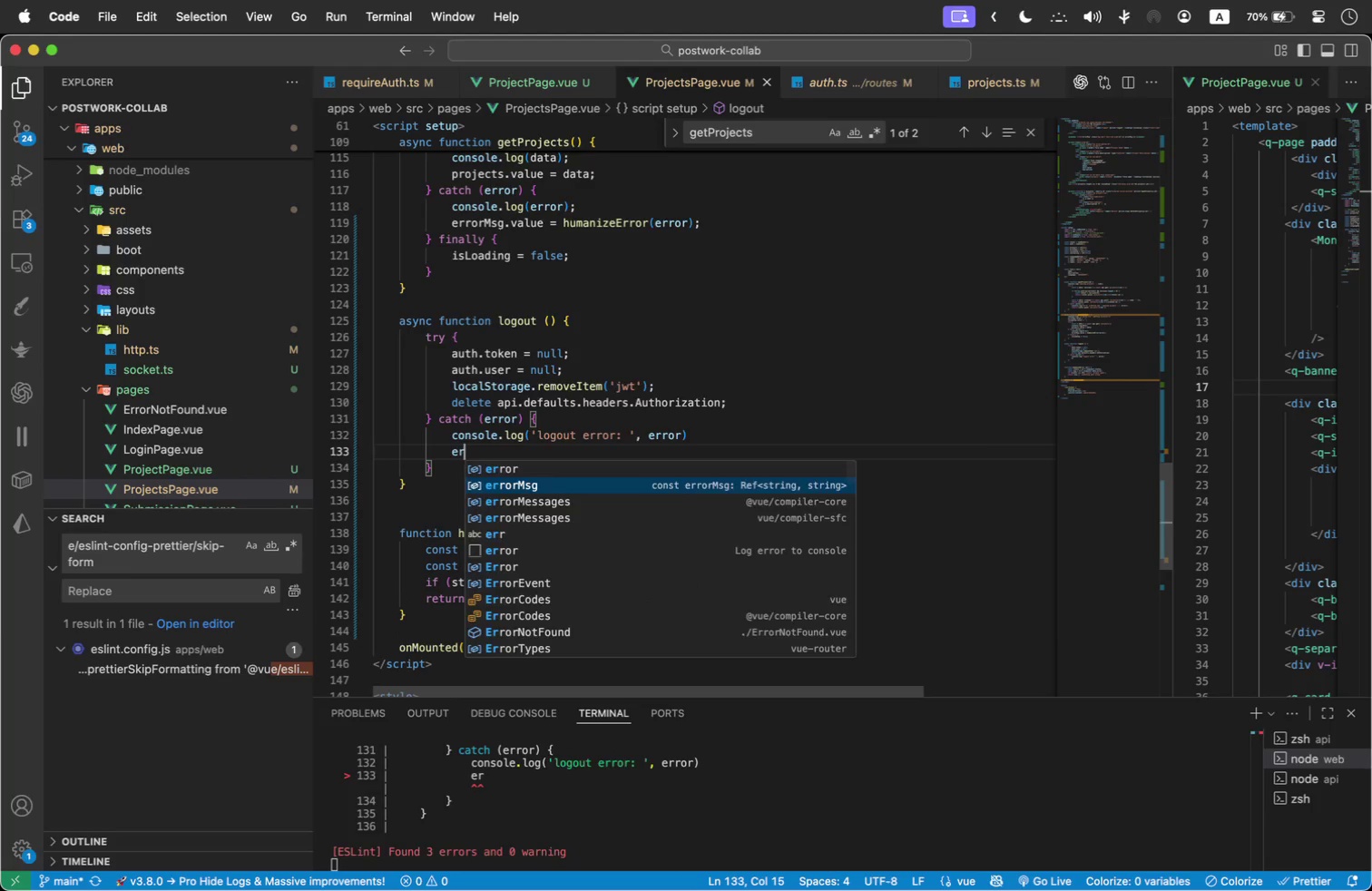 
key(Enter)
 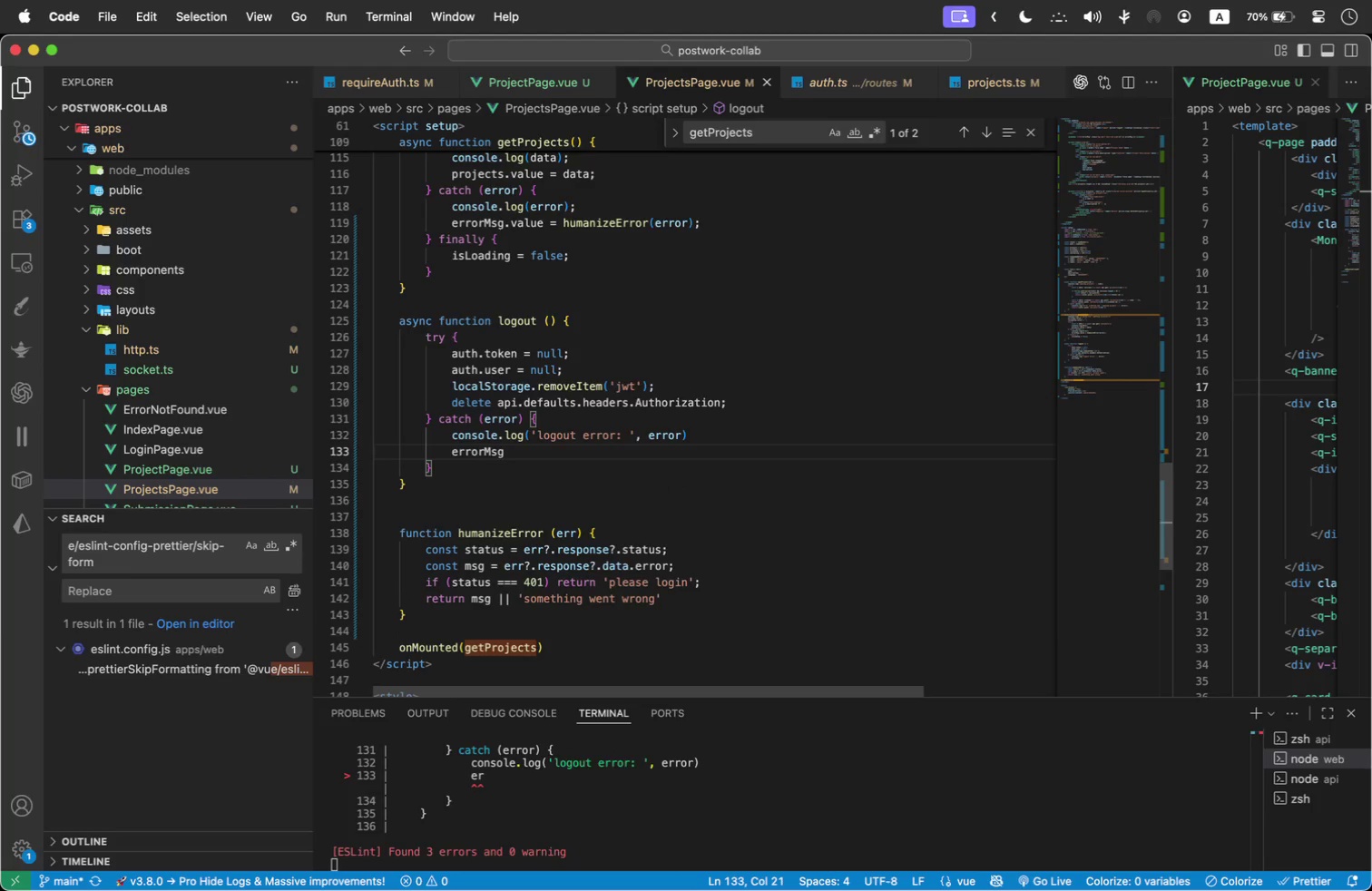 
key(Space)
 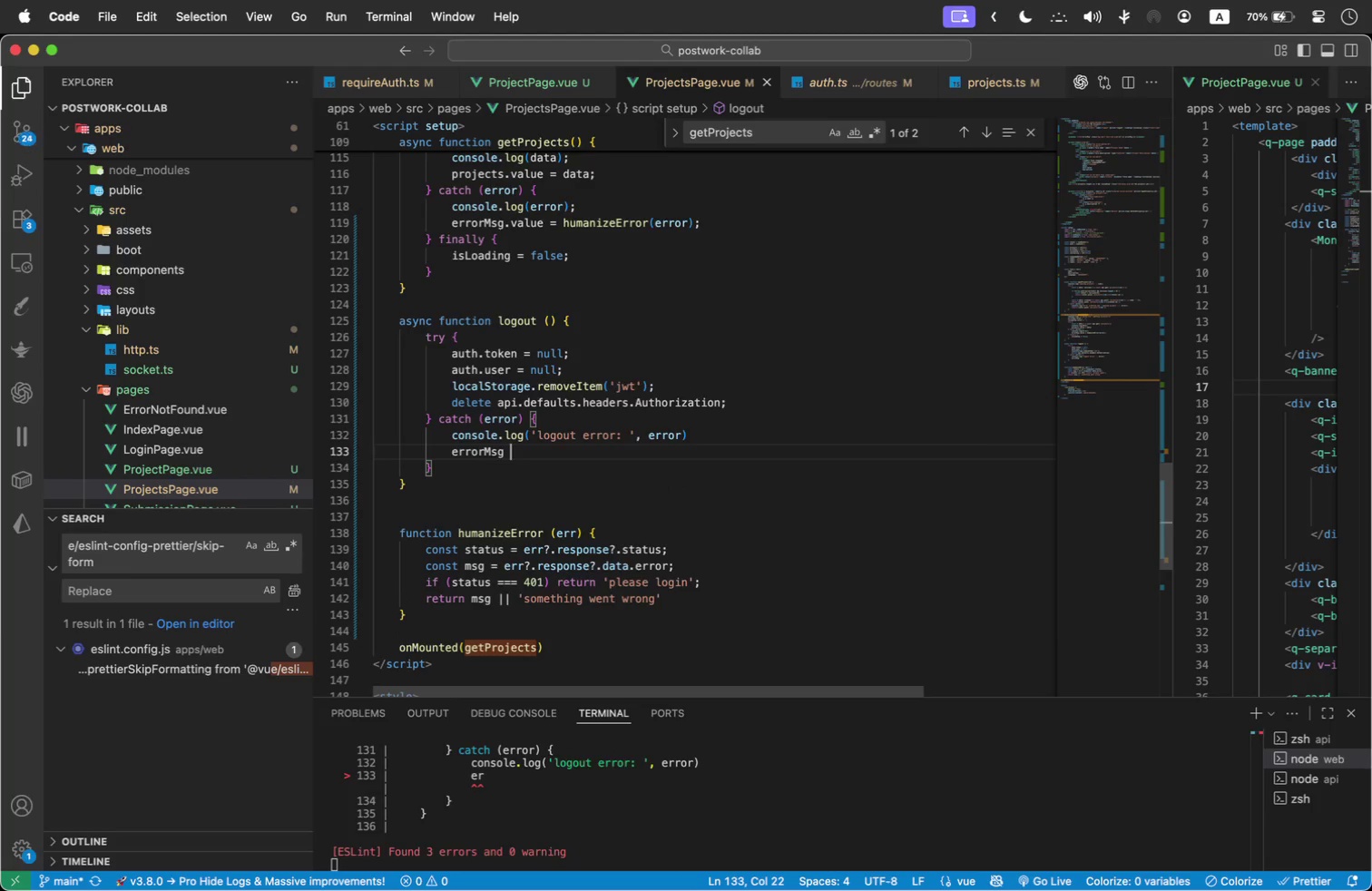 
key(Equal)
 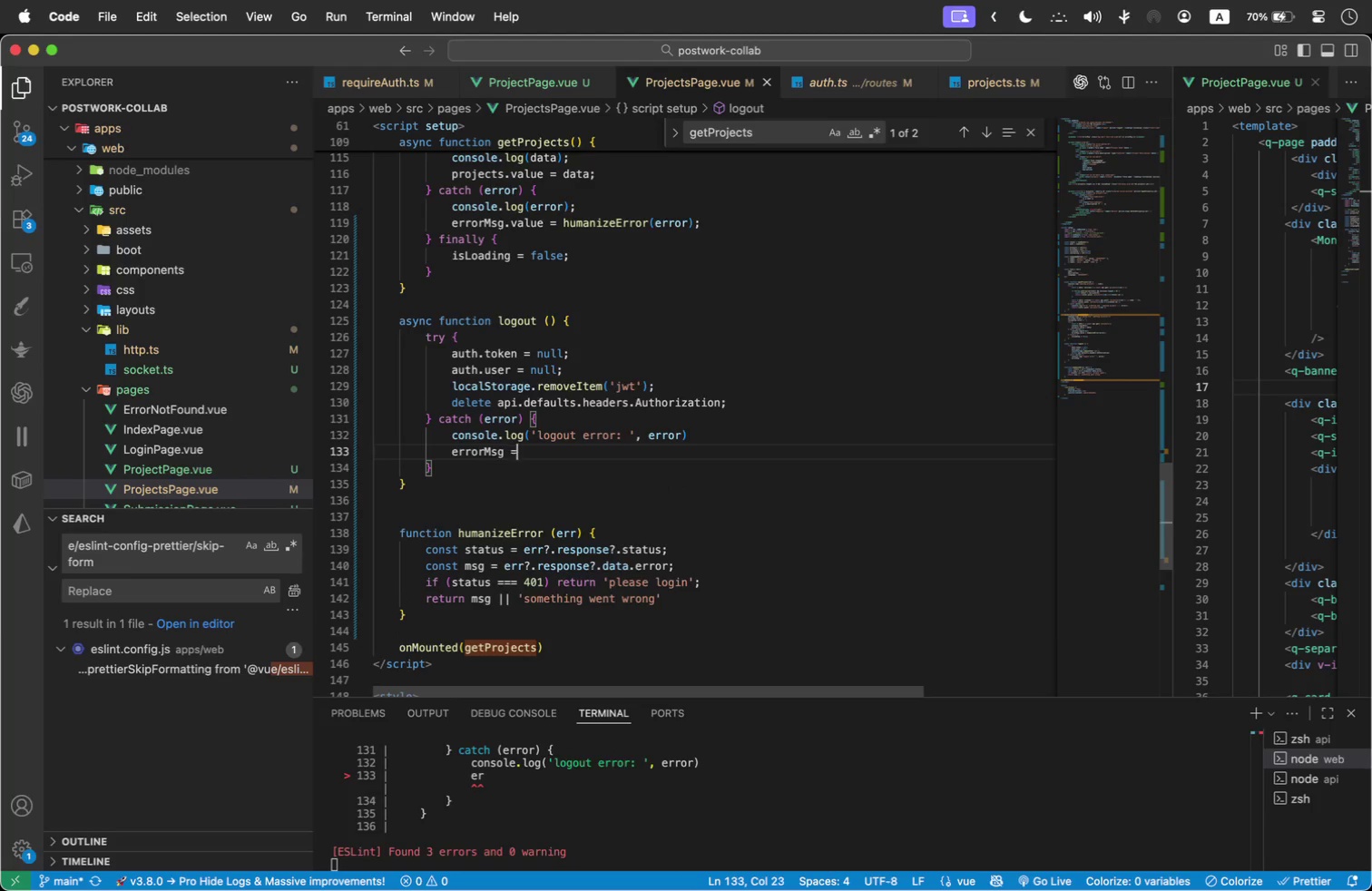 
key(Space)
 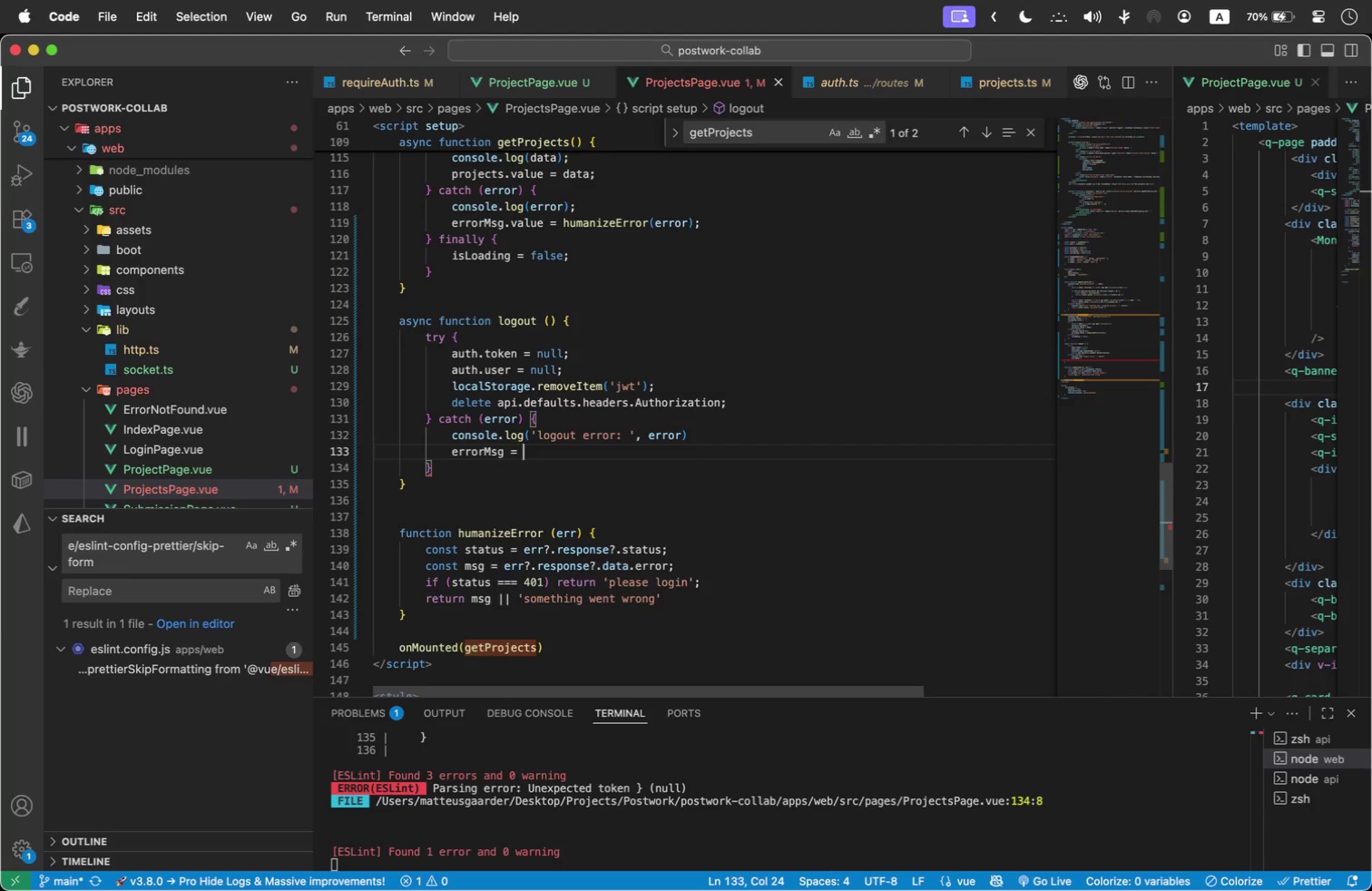 
wait(5.0)
 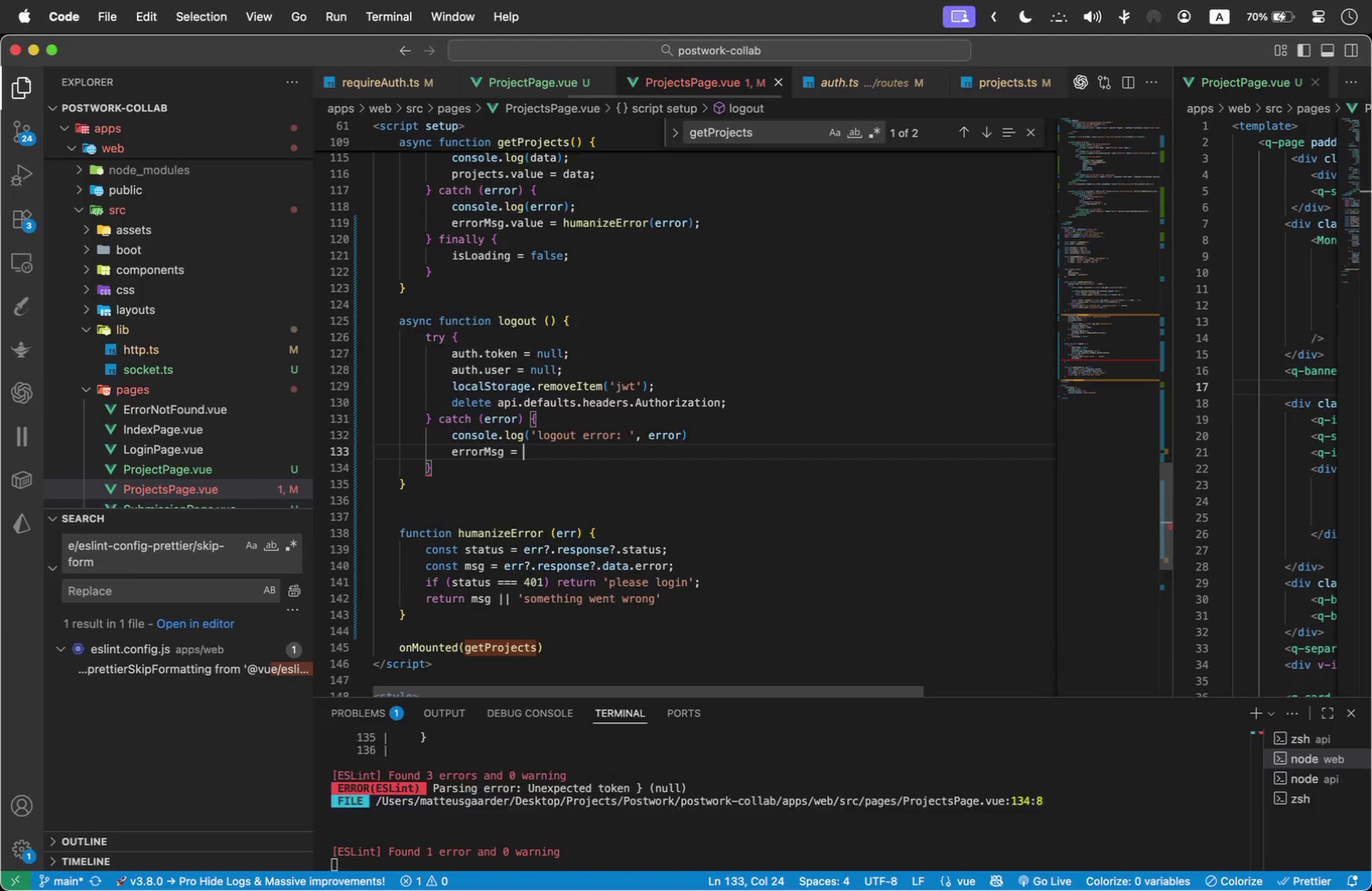 
type(hu)
 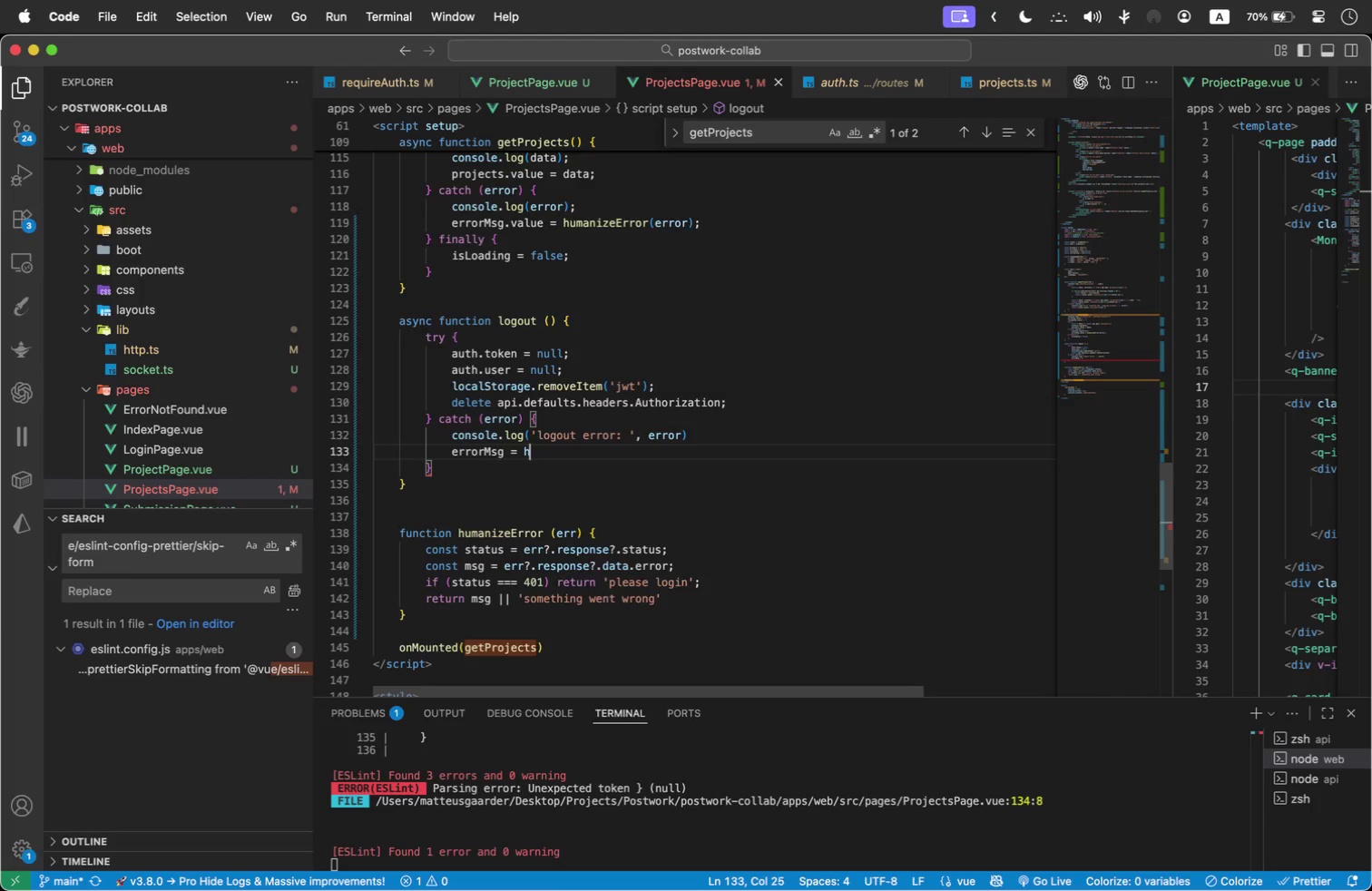 
key(Enter)
 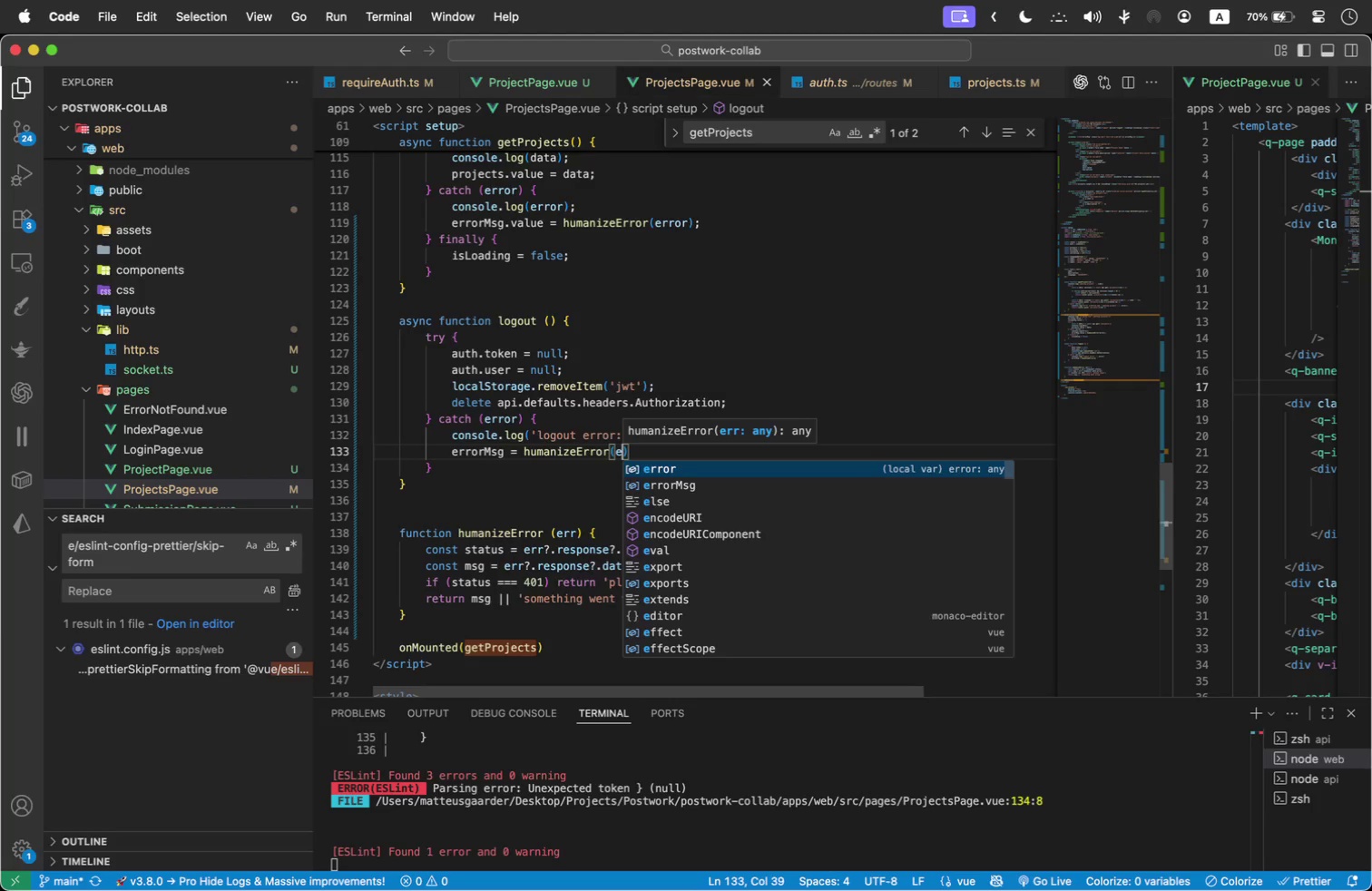 
type((er)
 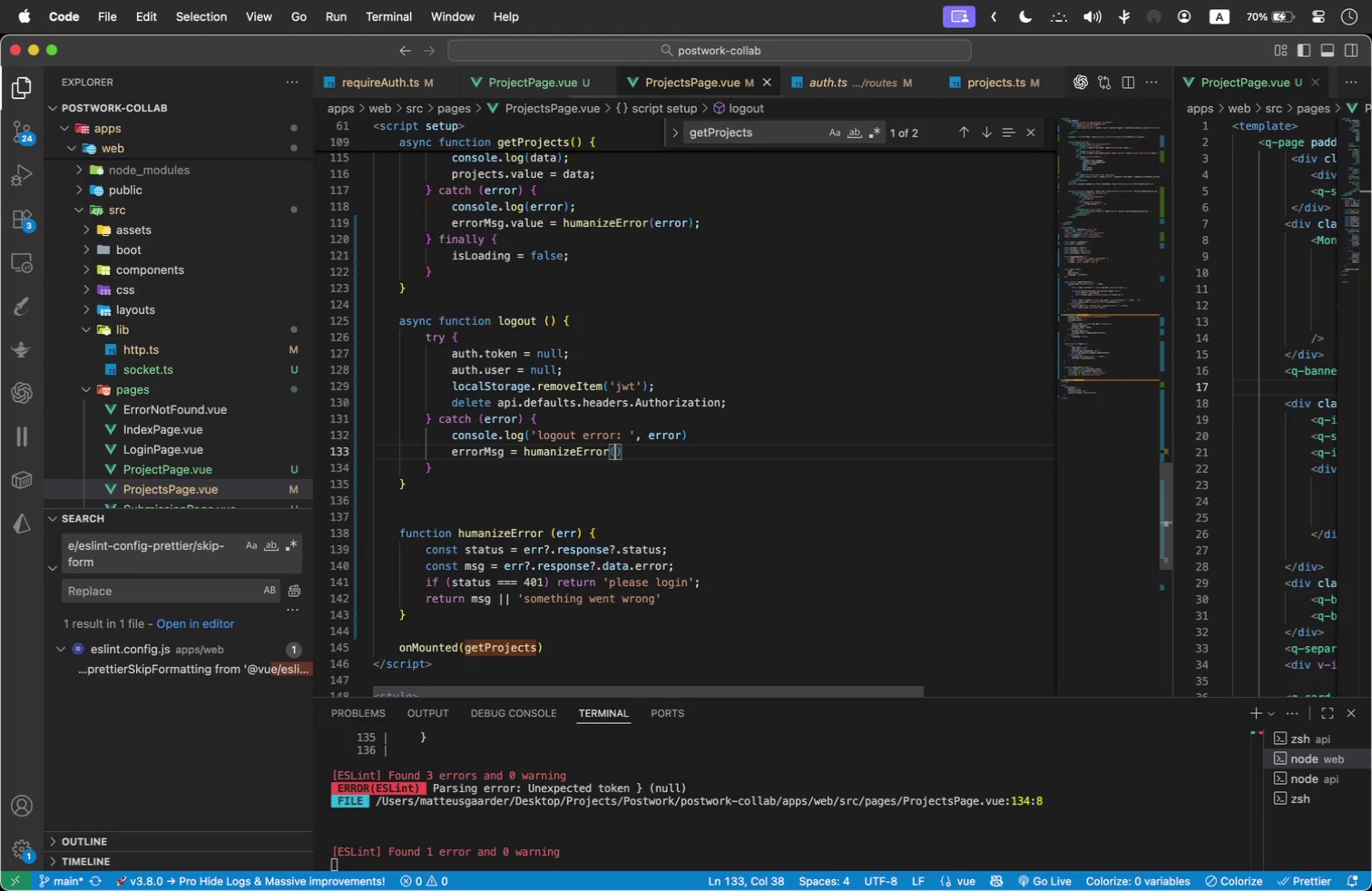 
key(Enter)
 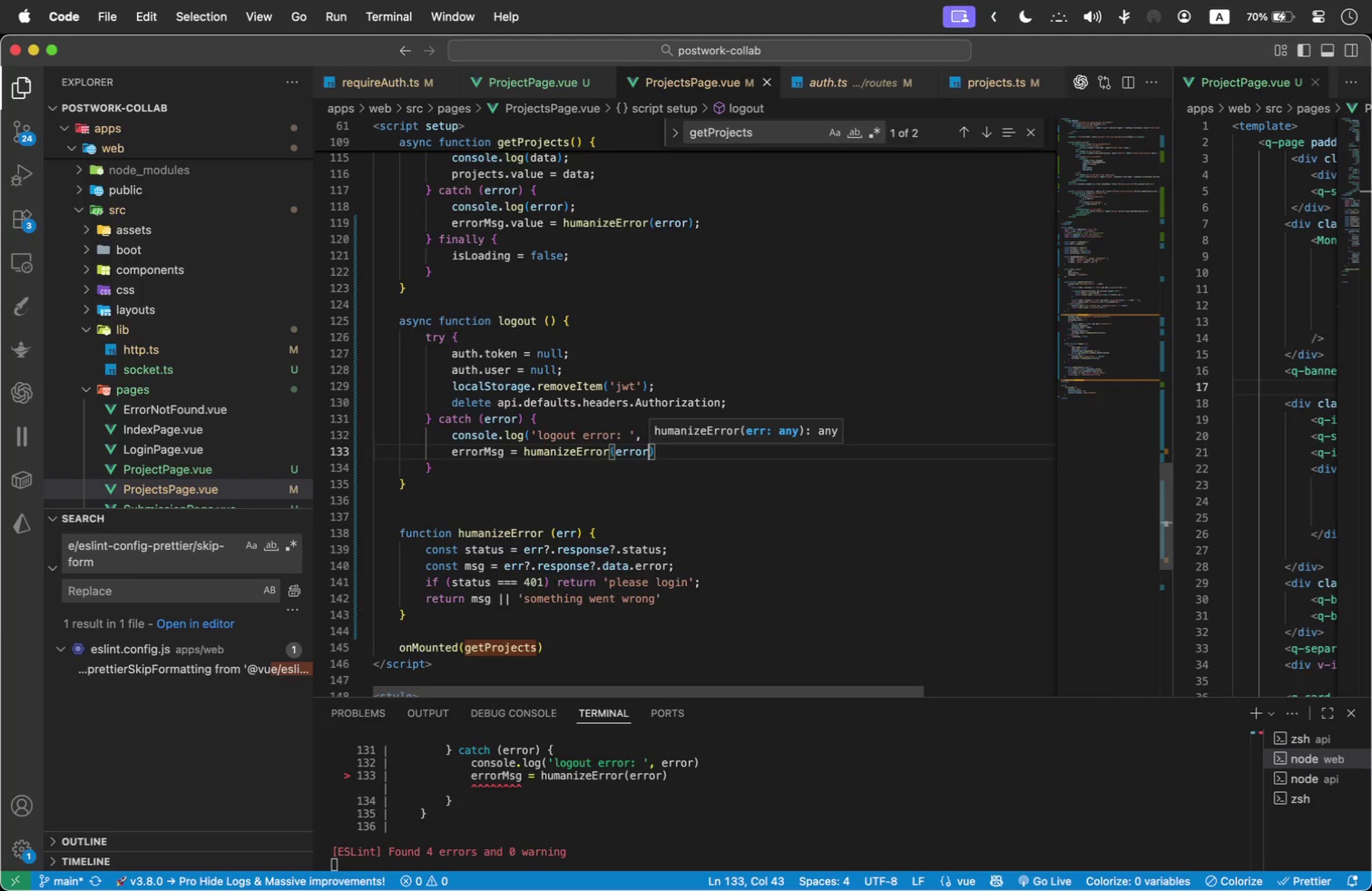 
key(ArrowRight)
 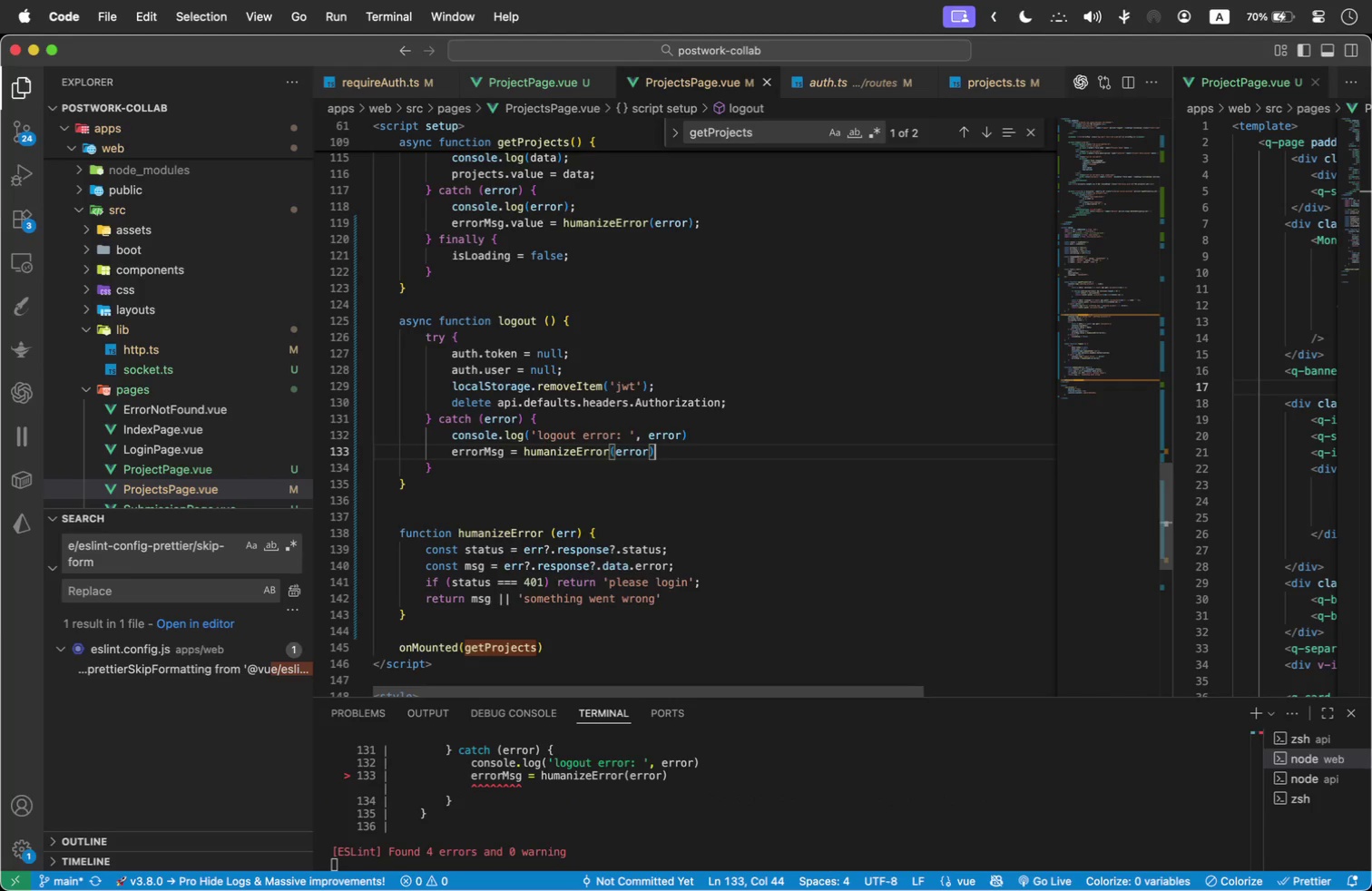 
key(Semicolon)
 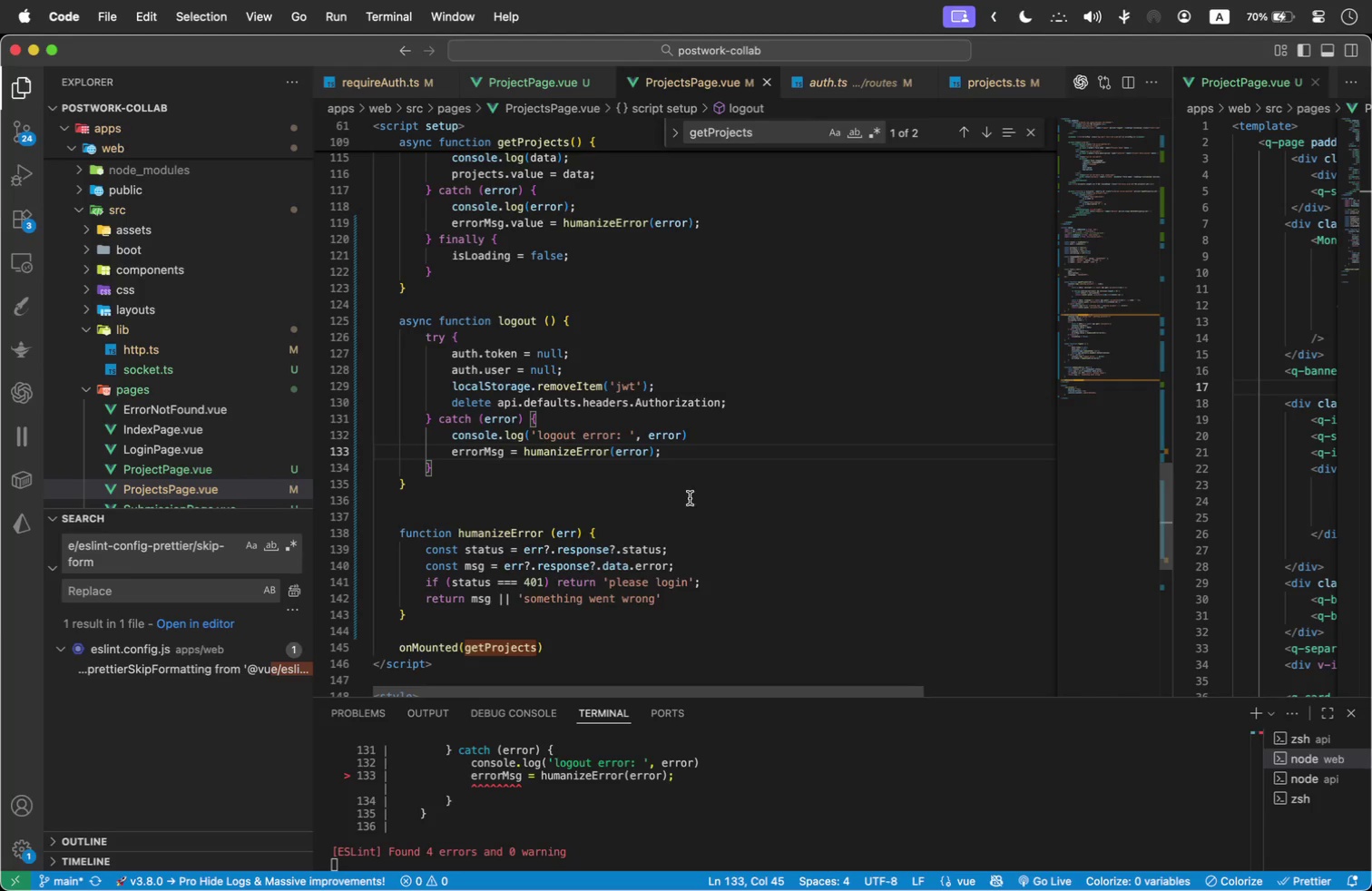 
wait(14.71)
 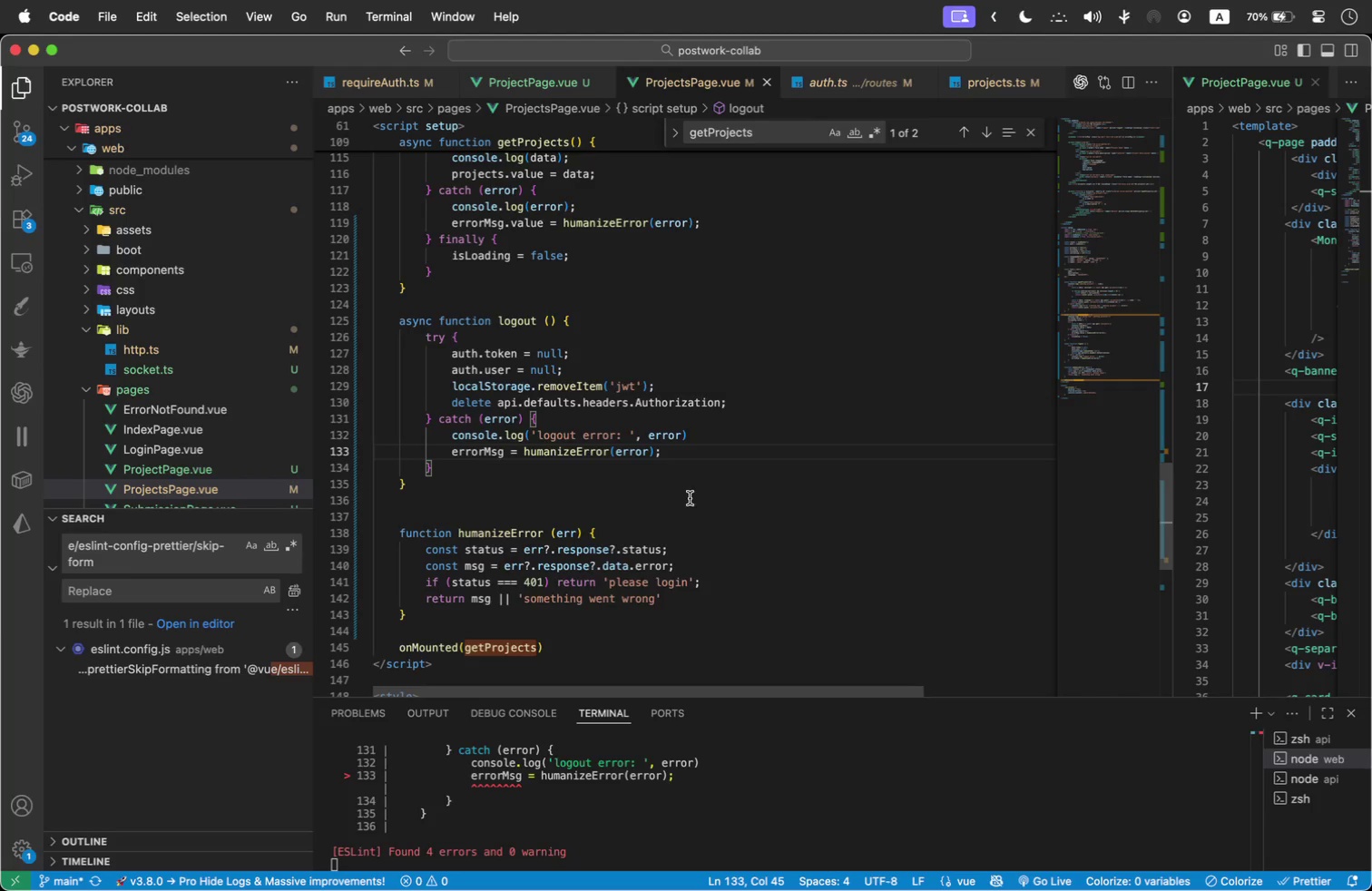 
left_click([447, 456])
 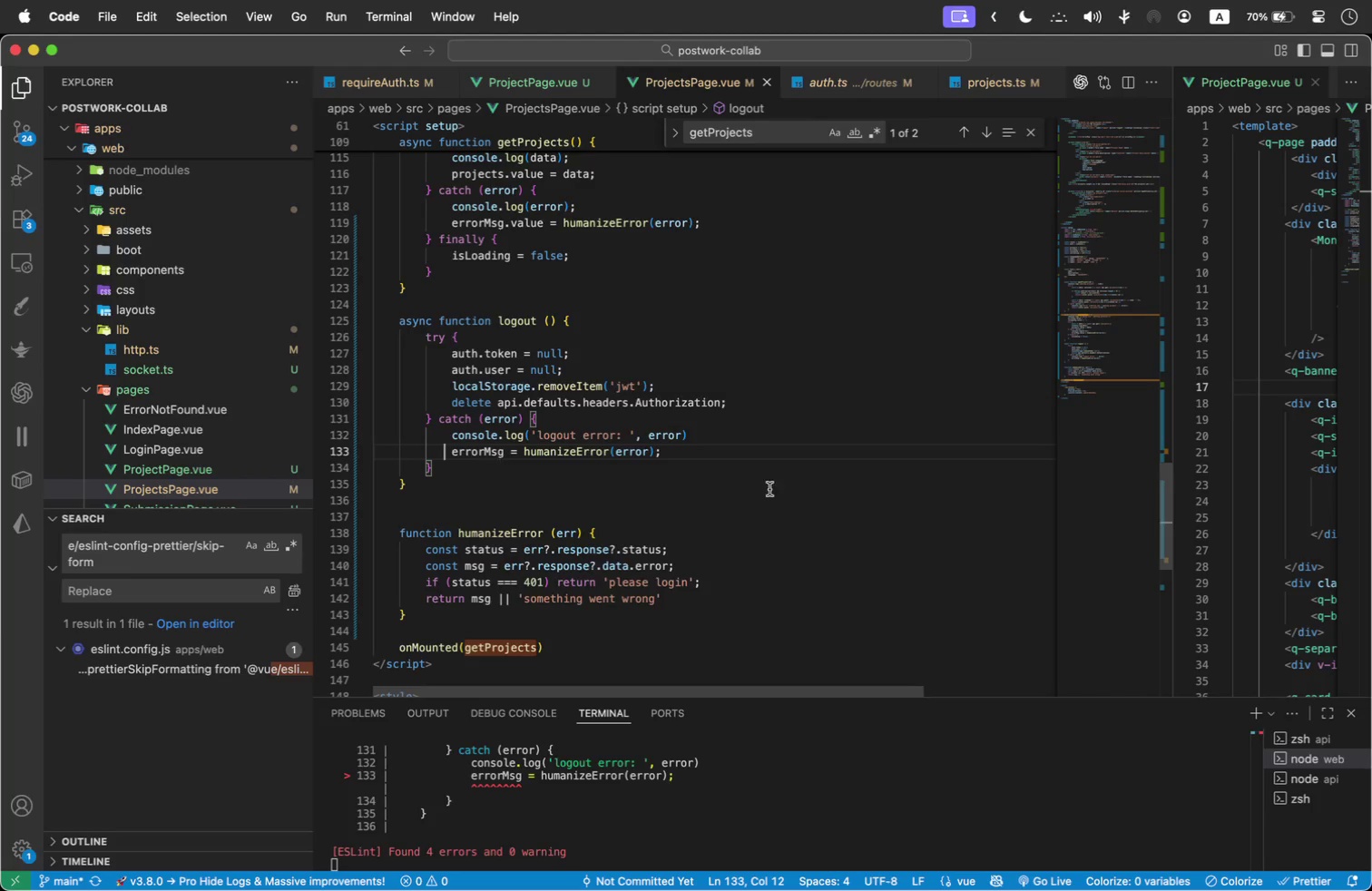 
key(ArrowRight)
 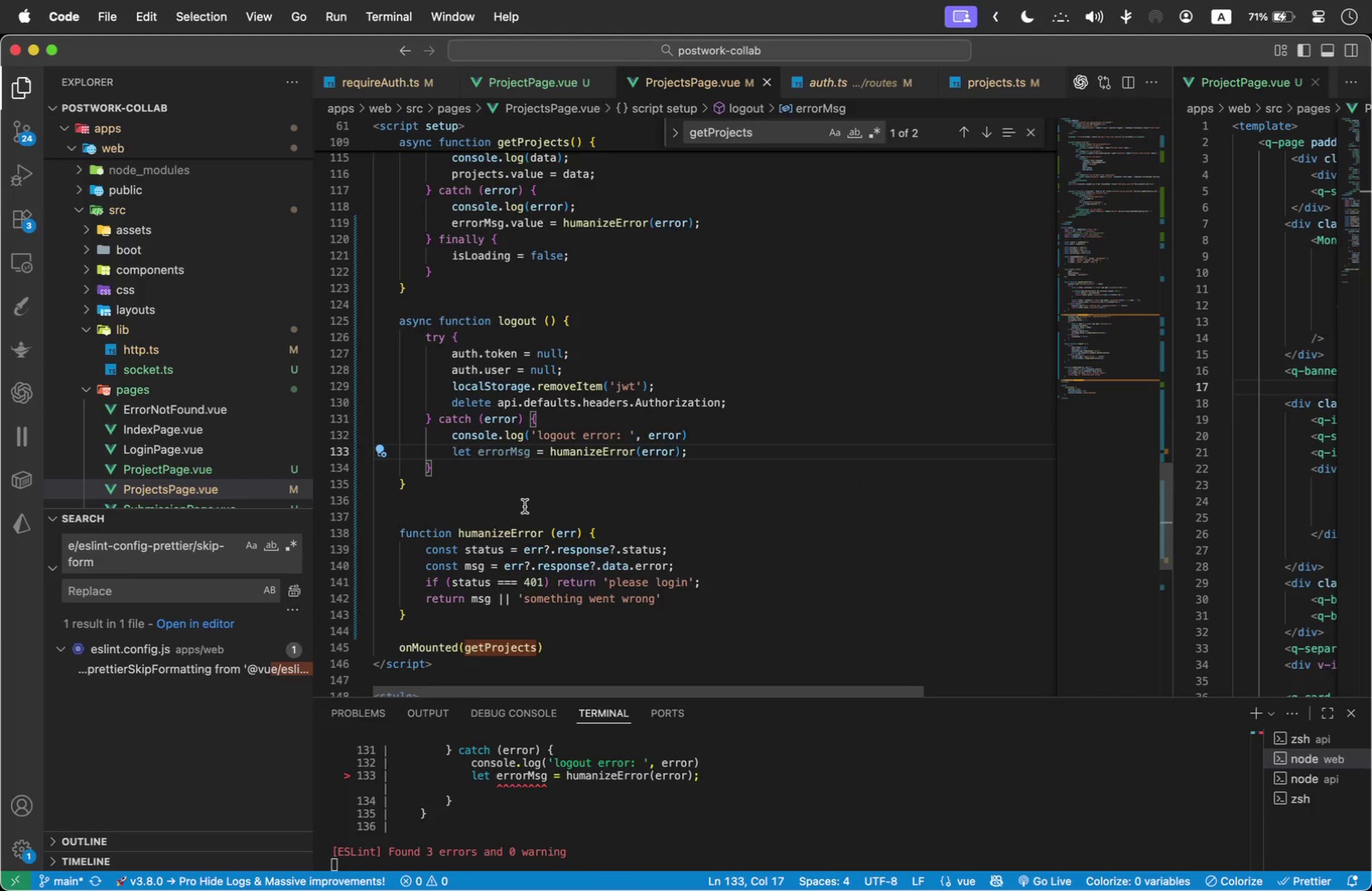 
type(let )
 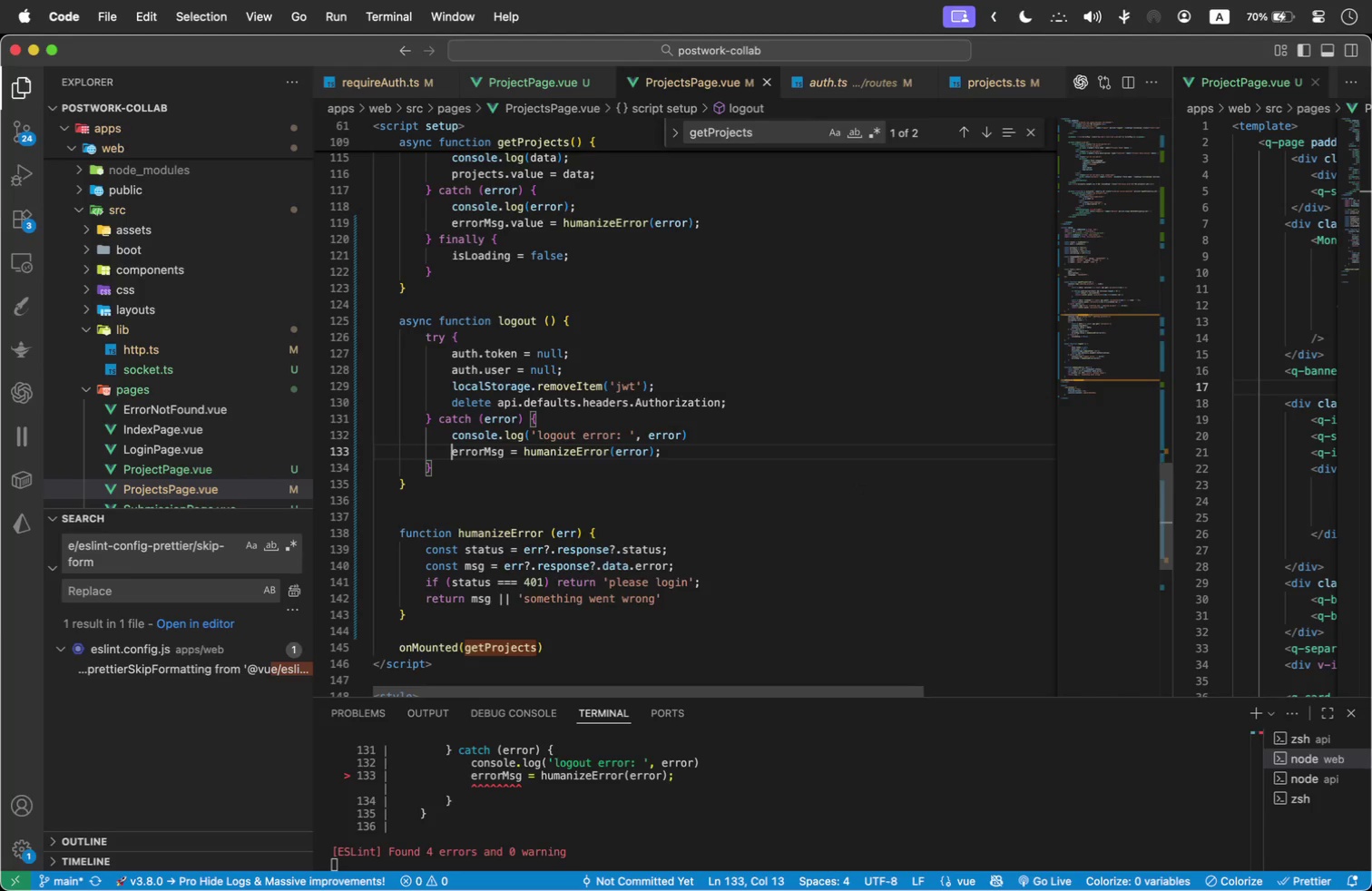 
wait(12.63)
 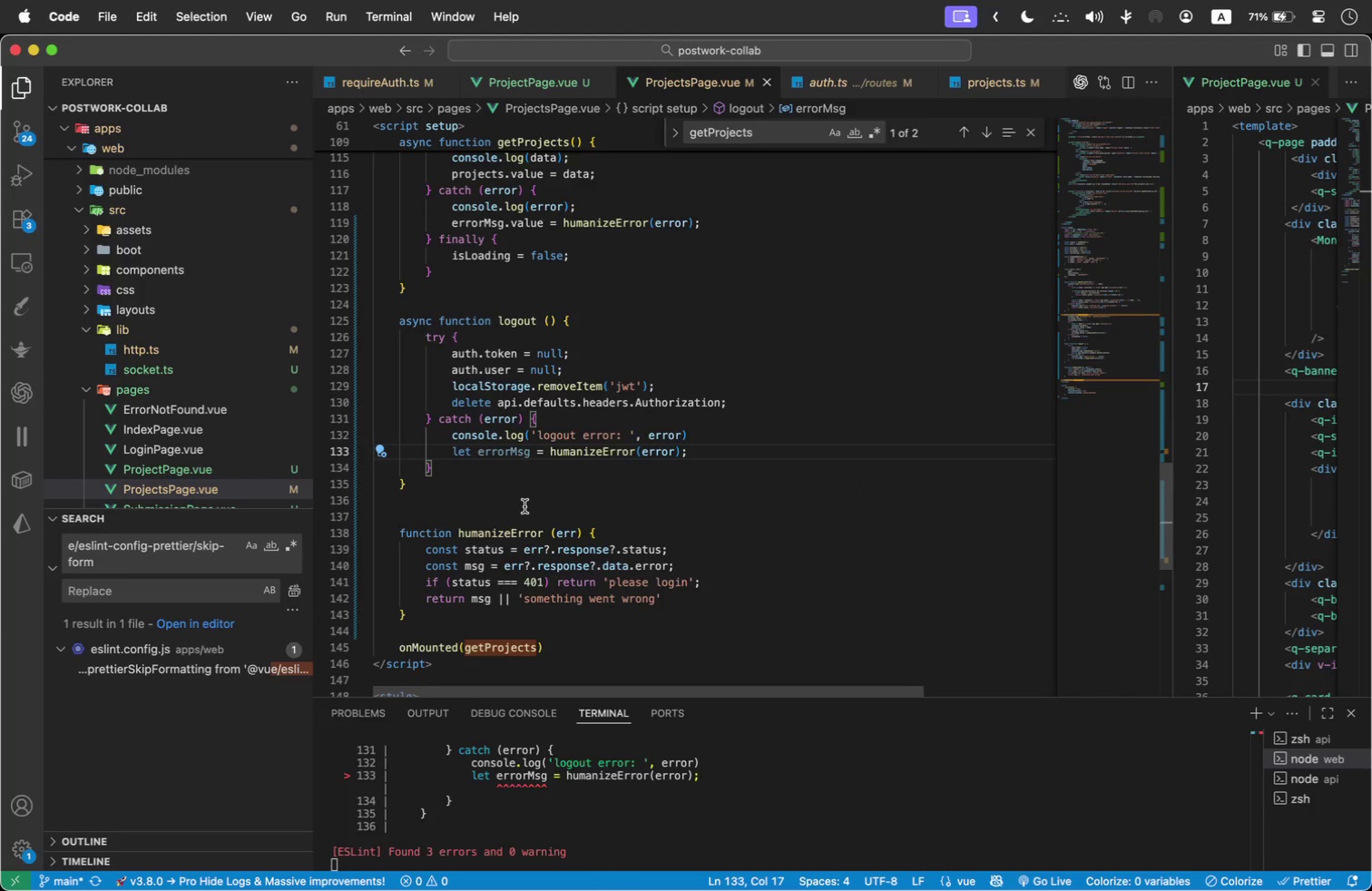 
scroll: coordinate [625, 455], scroll_direction: up, amount: 2.0
 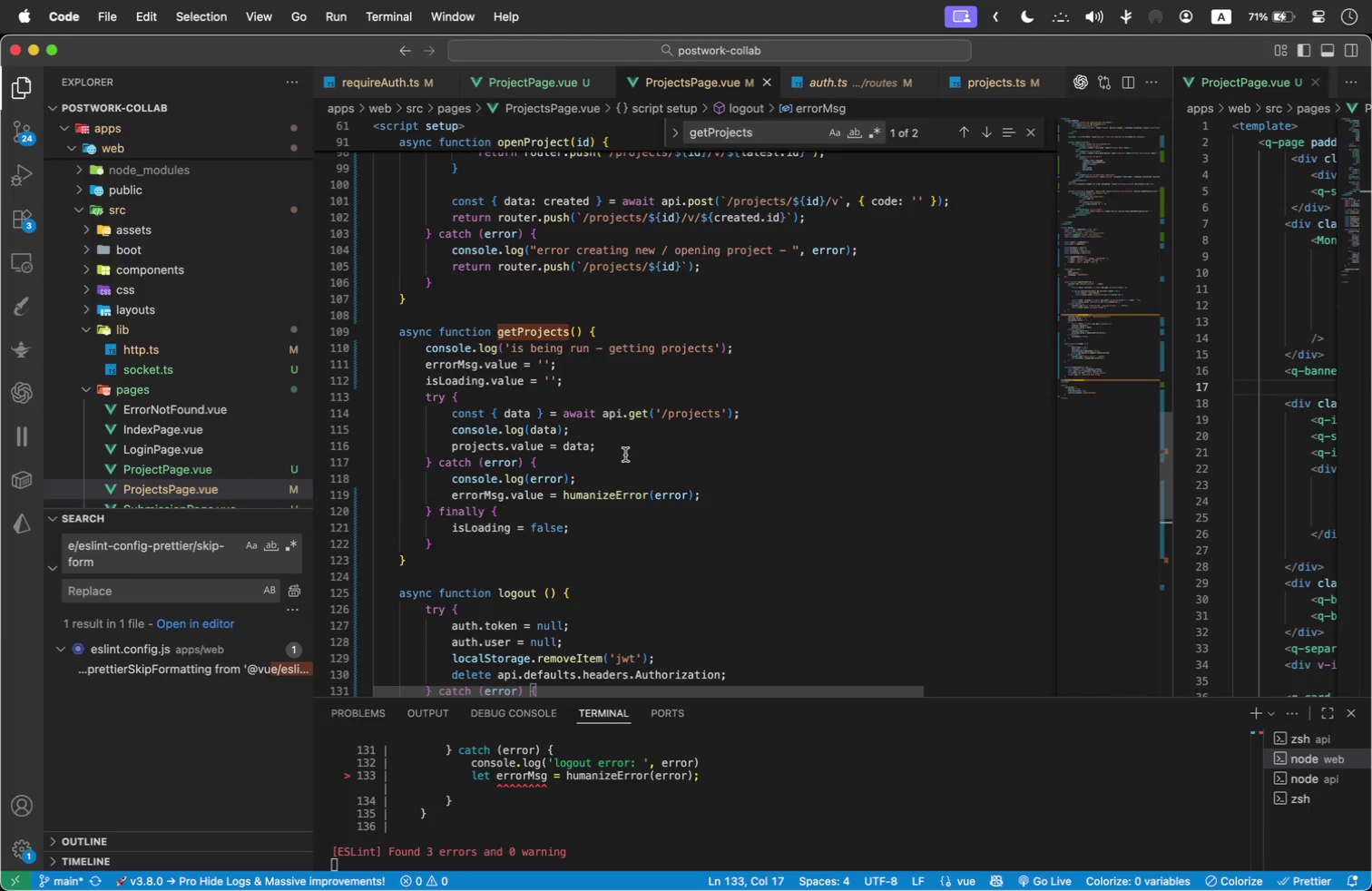 
scroll: coordinate [625, 455], scroll_direction: down, amount: 1.0
 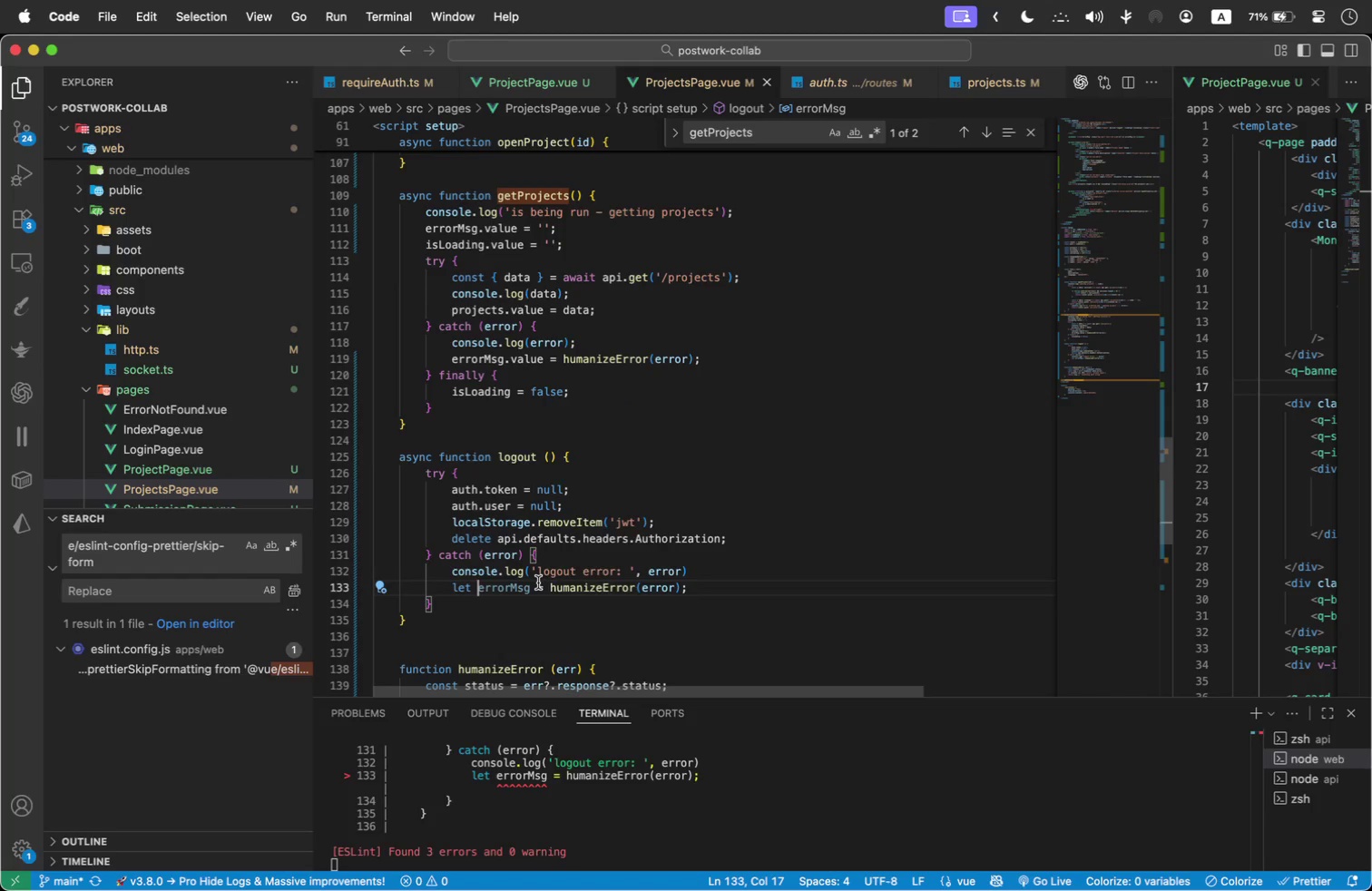 
left_click([529, 588])
 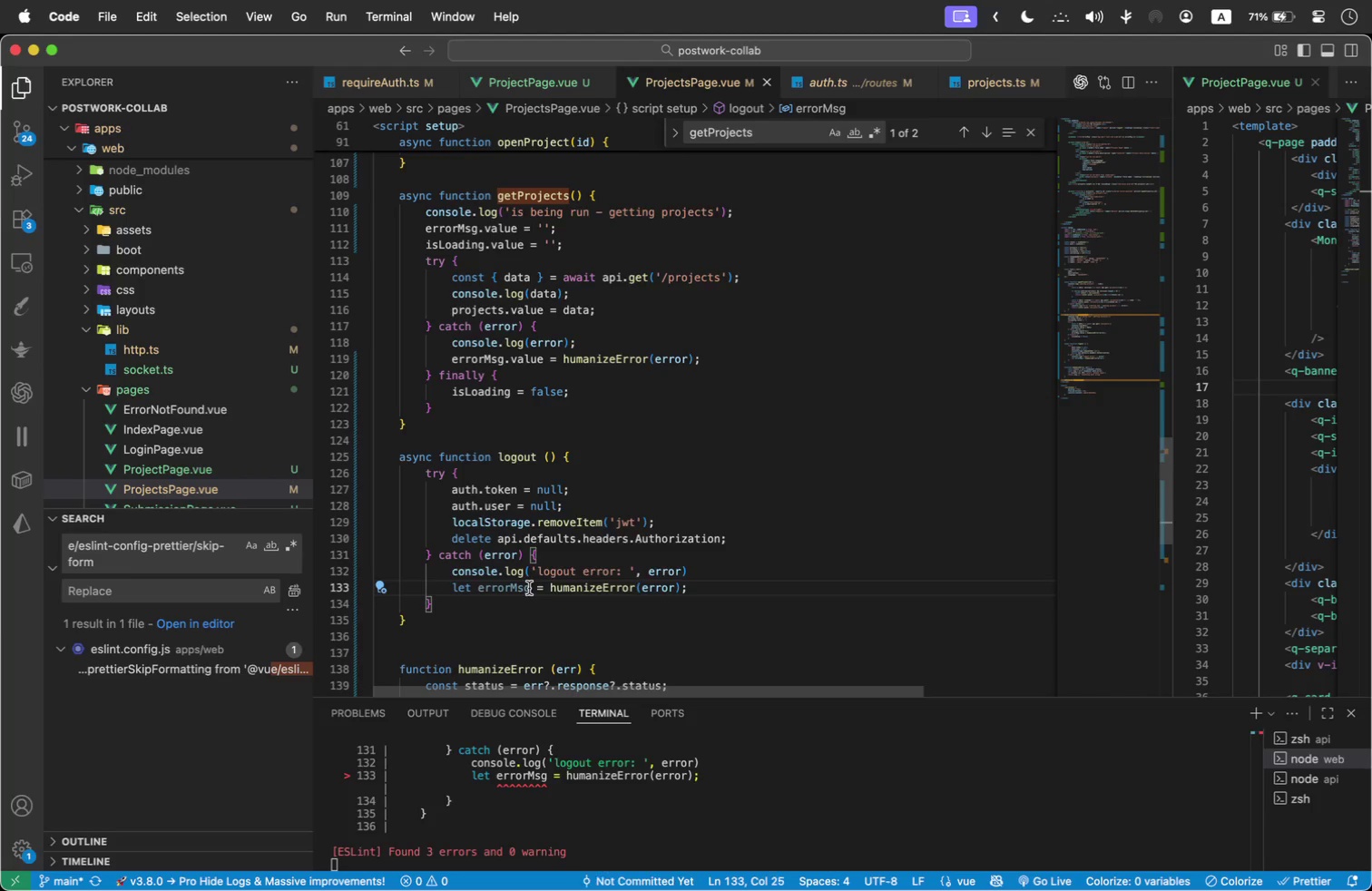 
type(.value)
 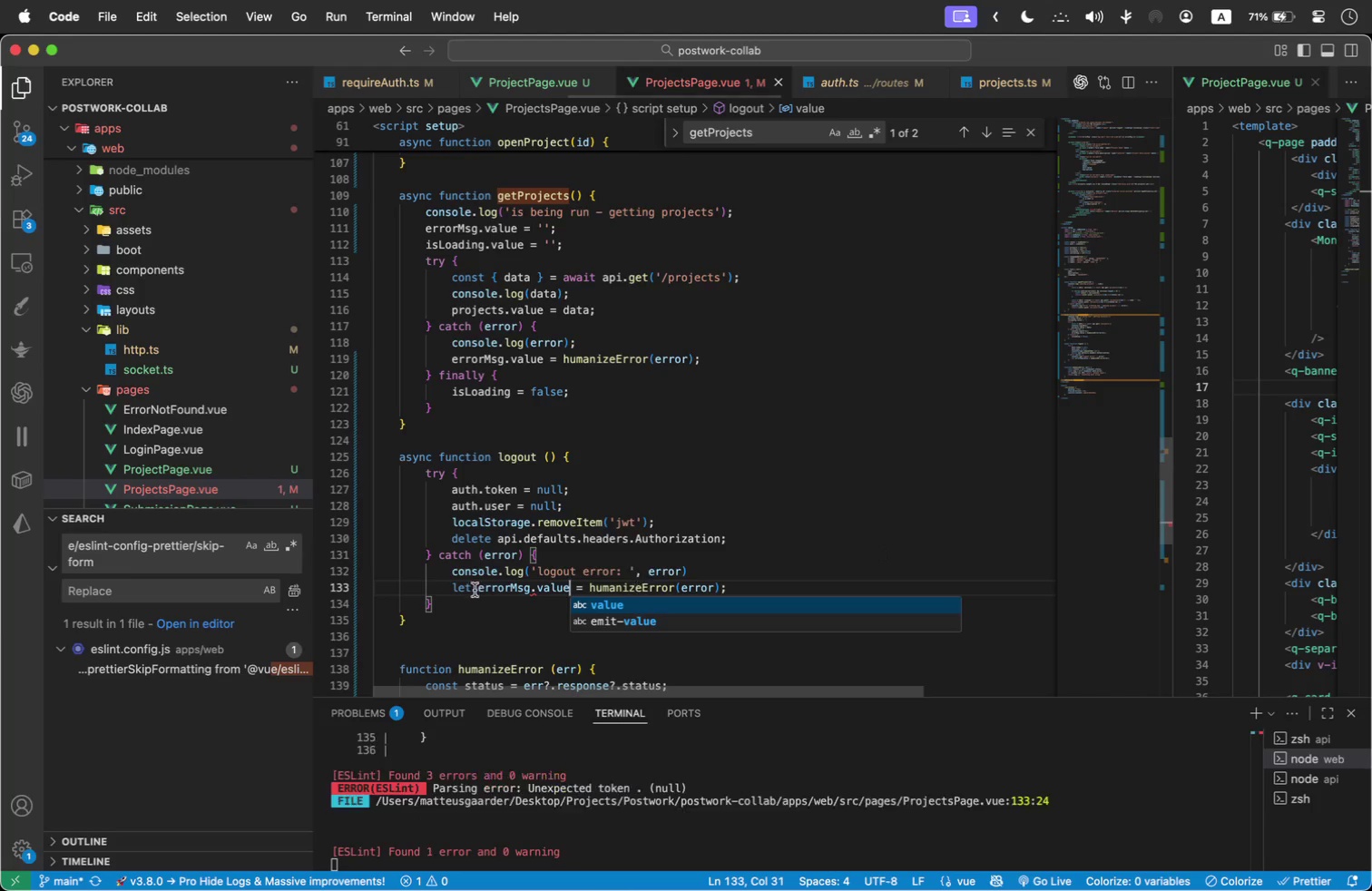 
double_click([466, 588])
 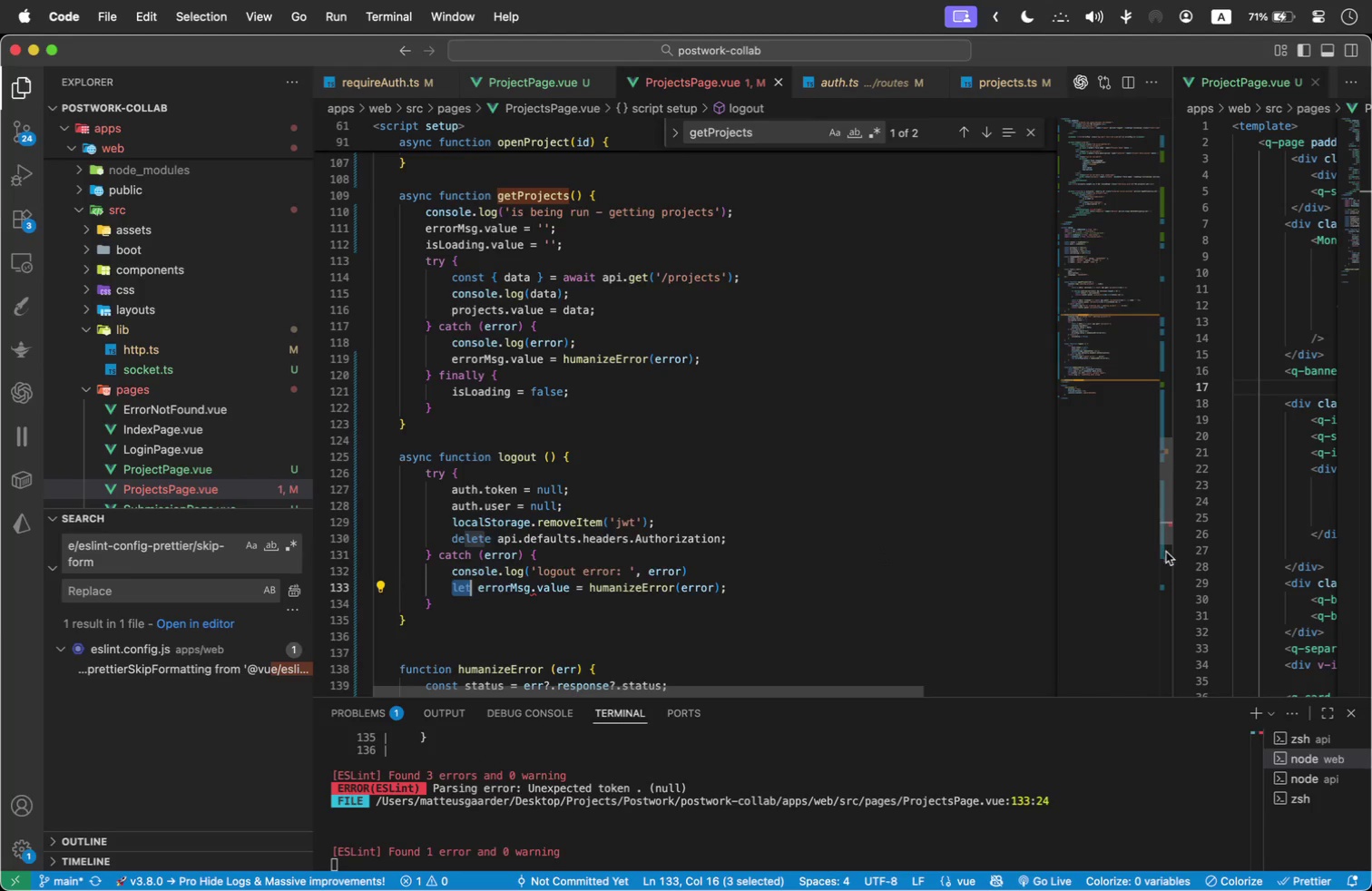 
key(Backspace)
 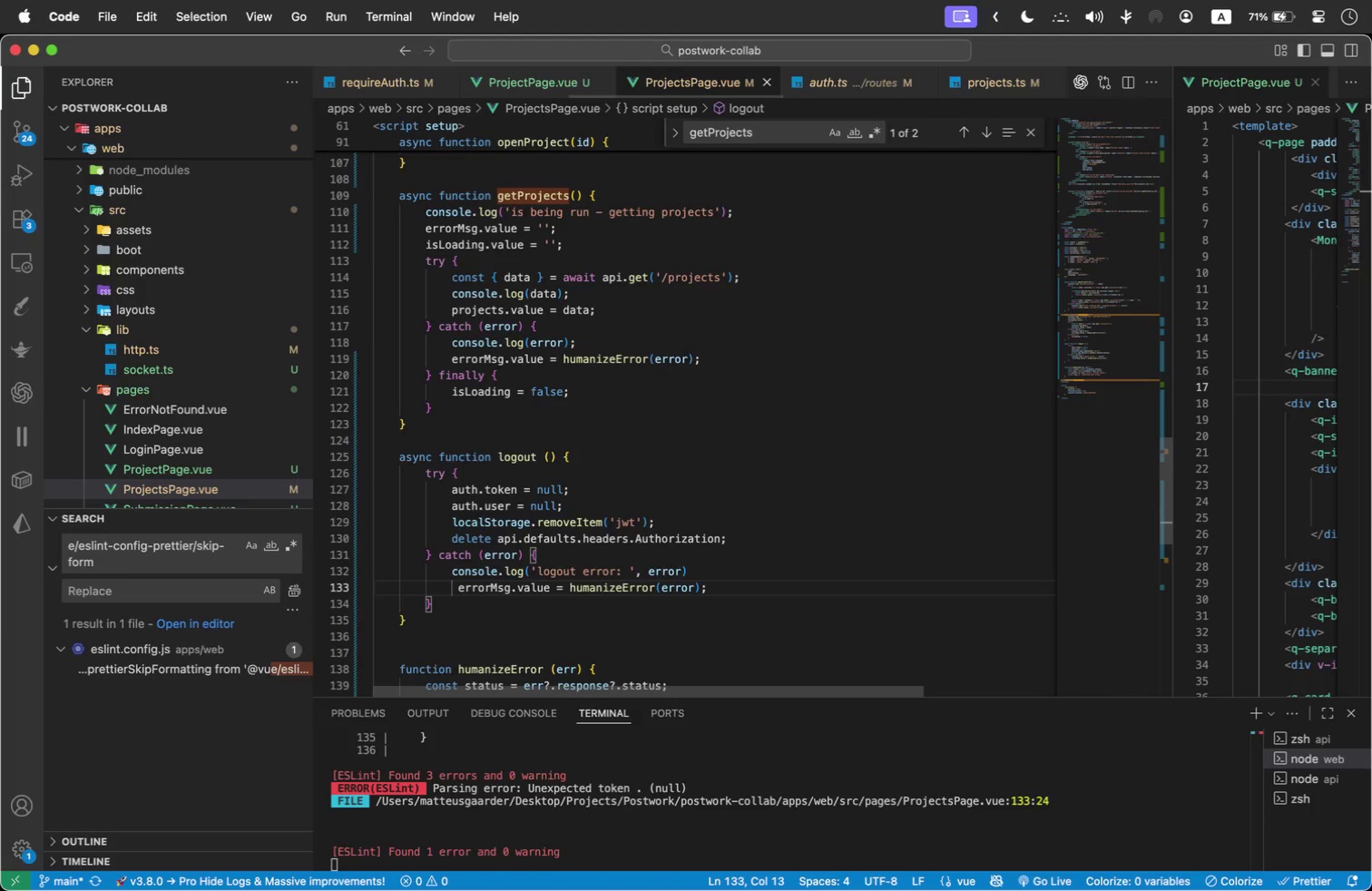 
key(ArrowRight)
 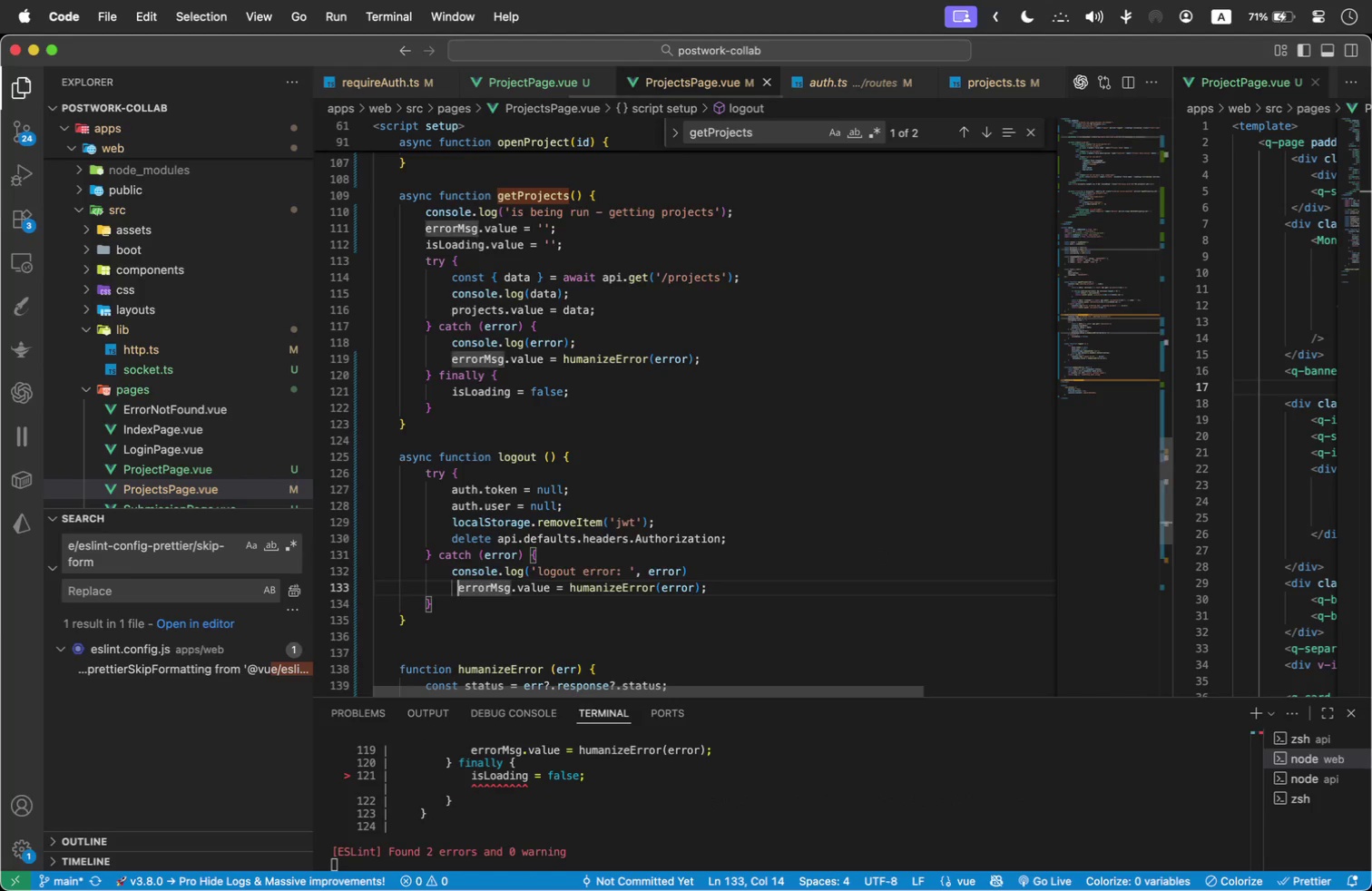 
key(Backspace)
 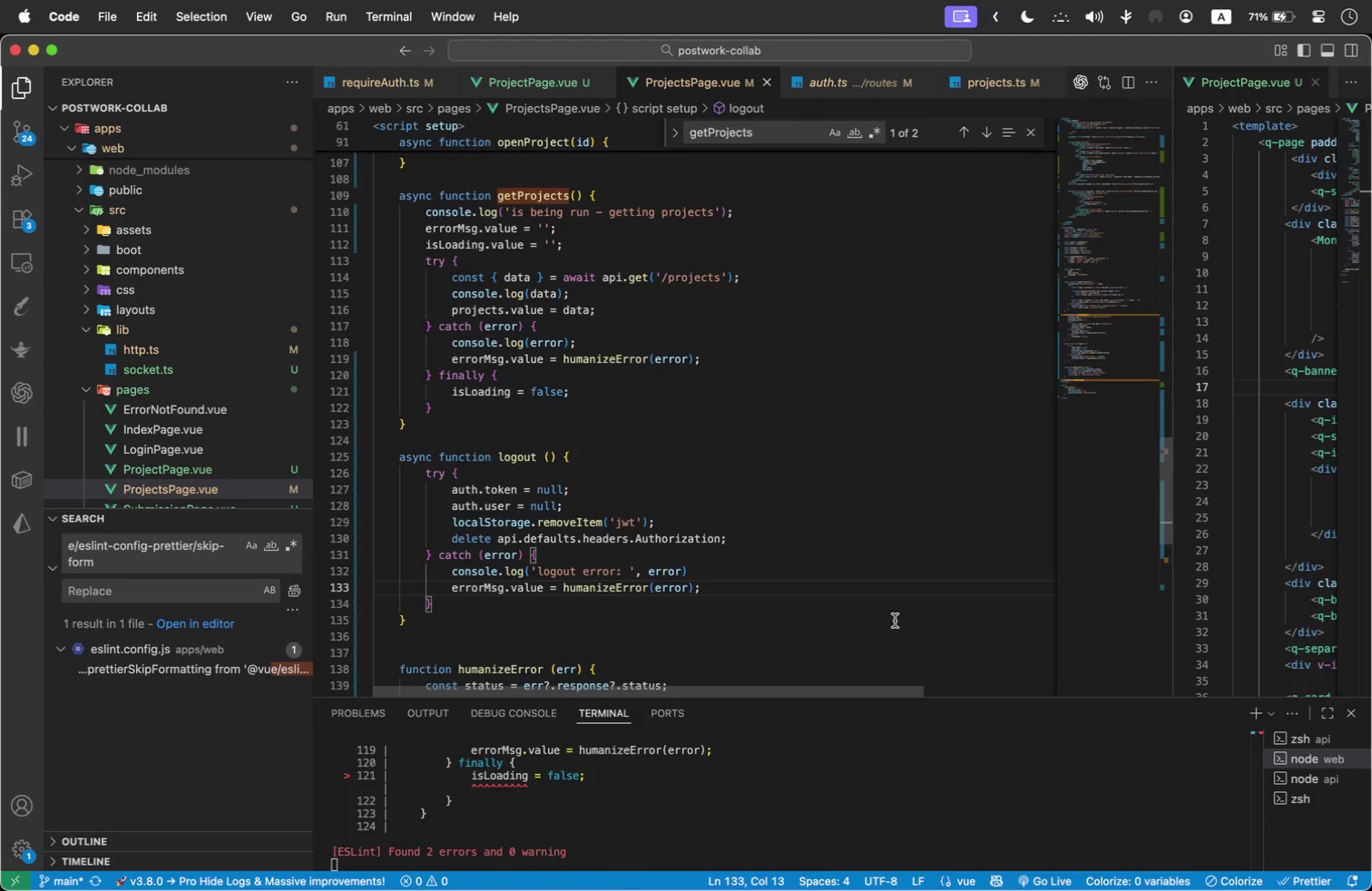 
scroll: coordinate [935, 425], scroll_direction: down, amount: 1.0
 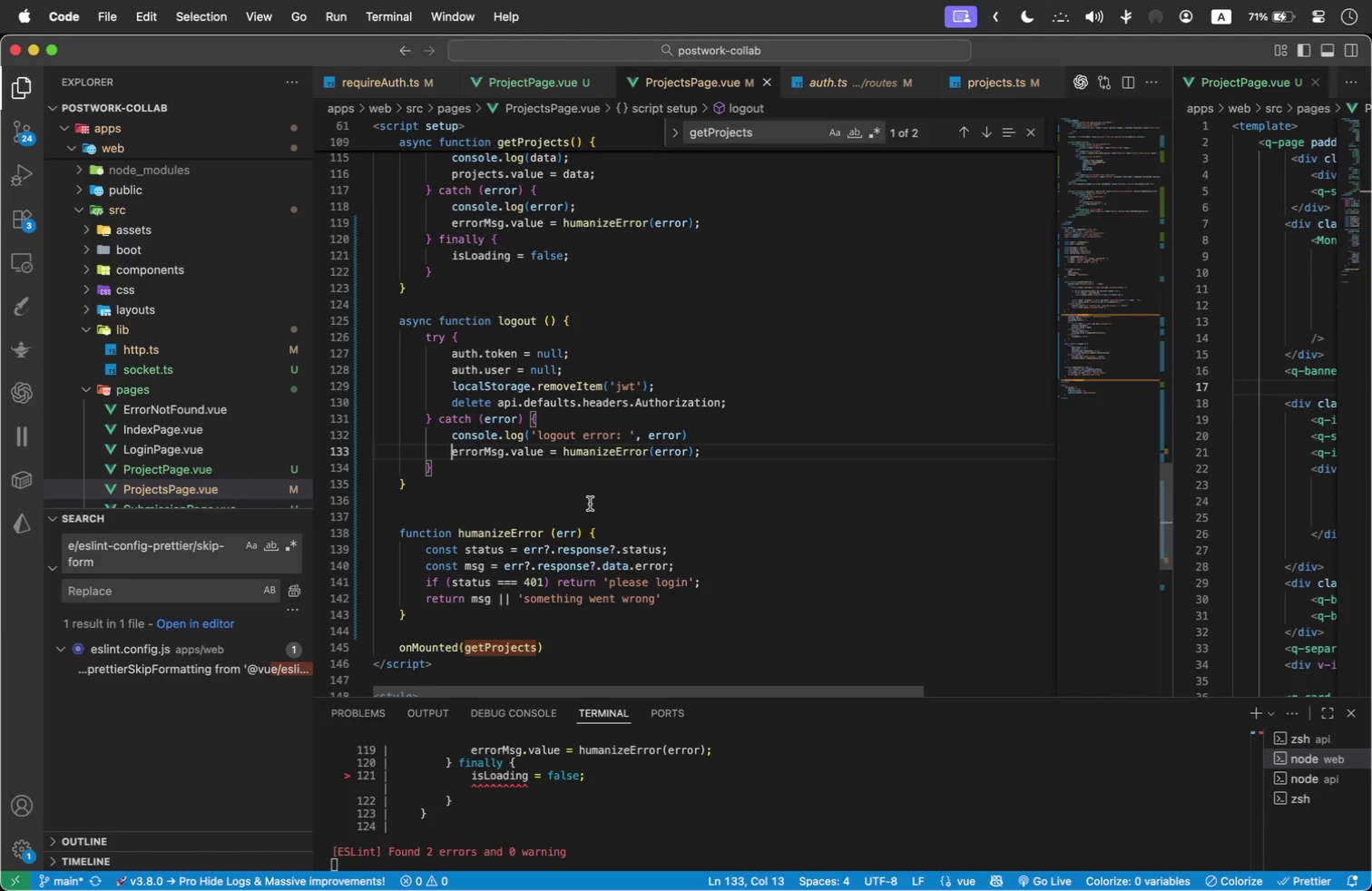 
wait(5.02)
 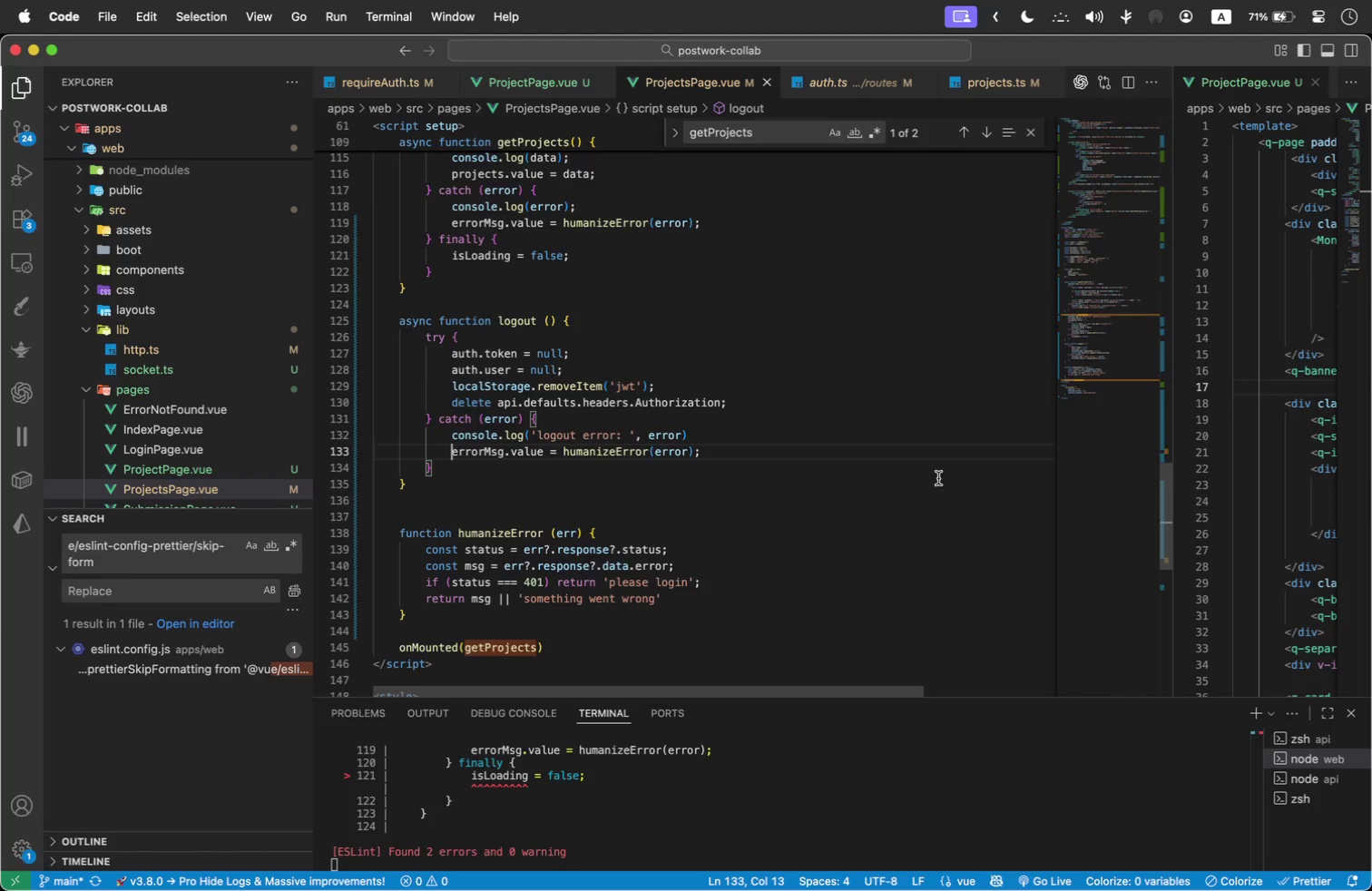 
left_click([511, 250])
 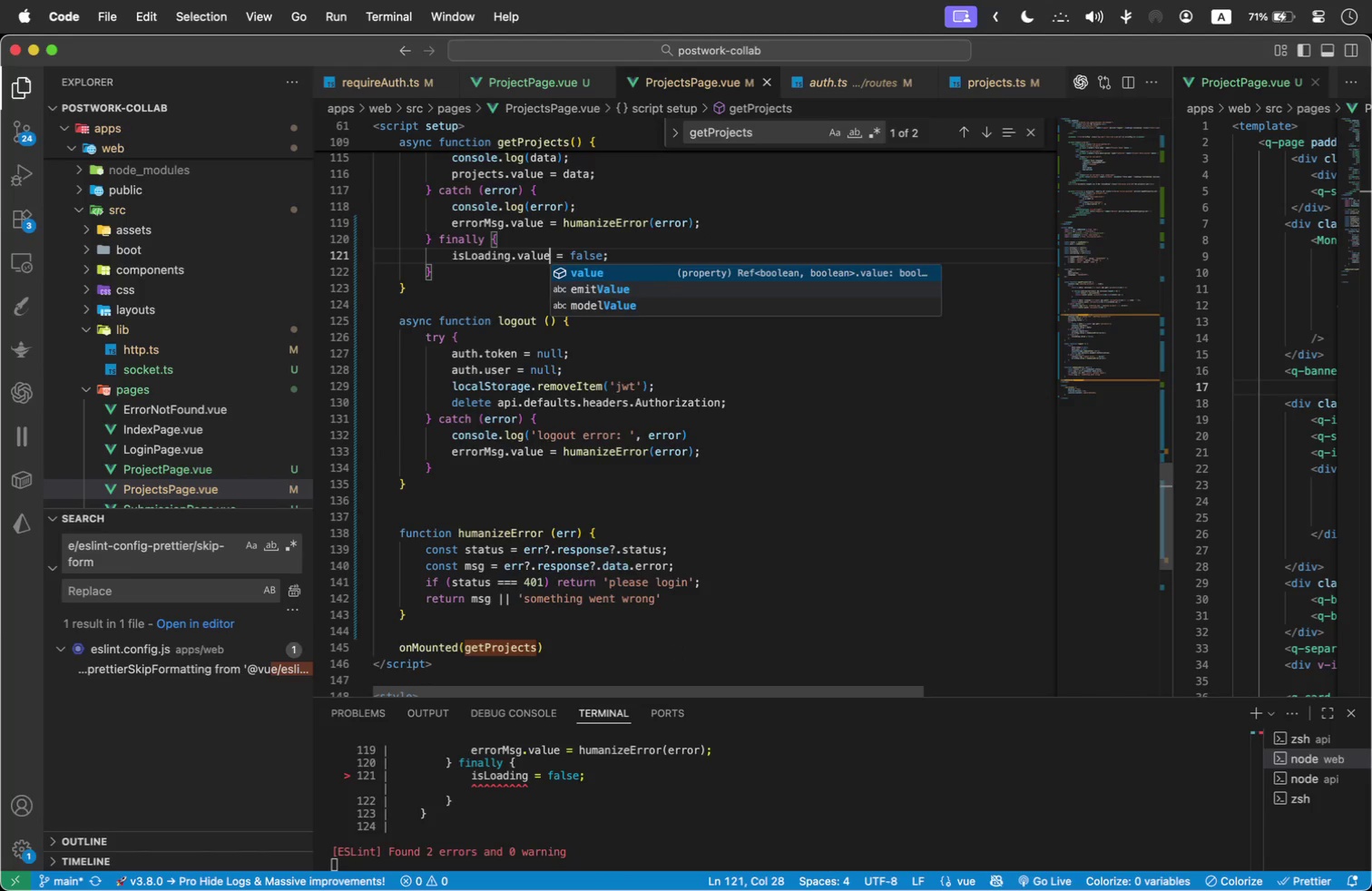 
type(.value)
 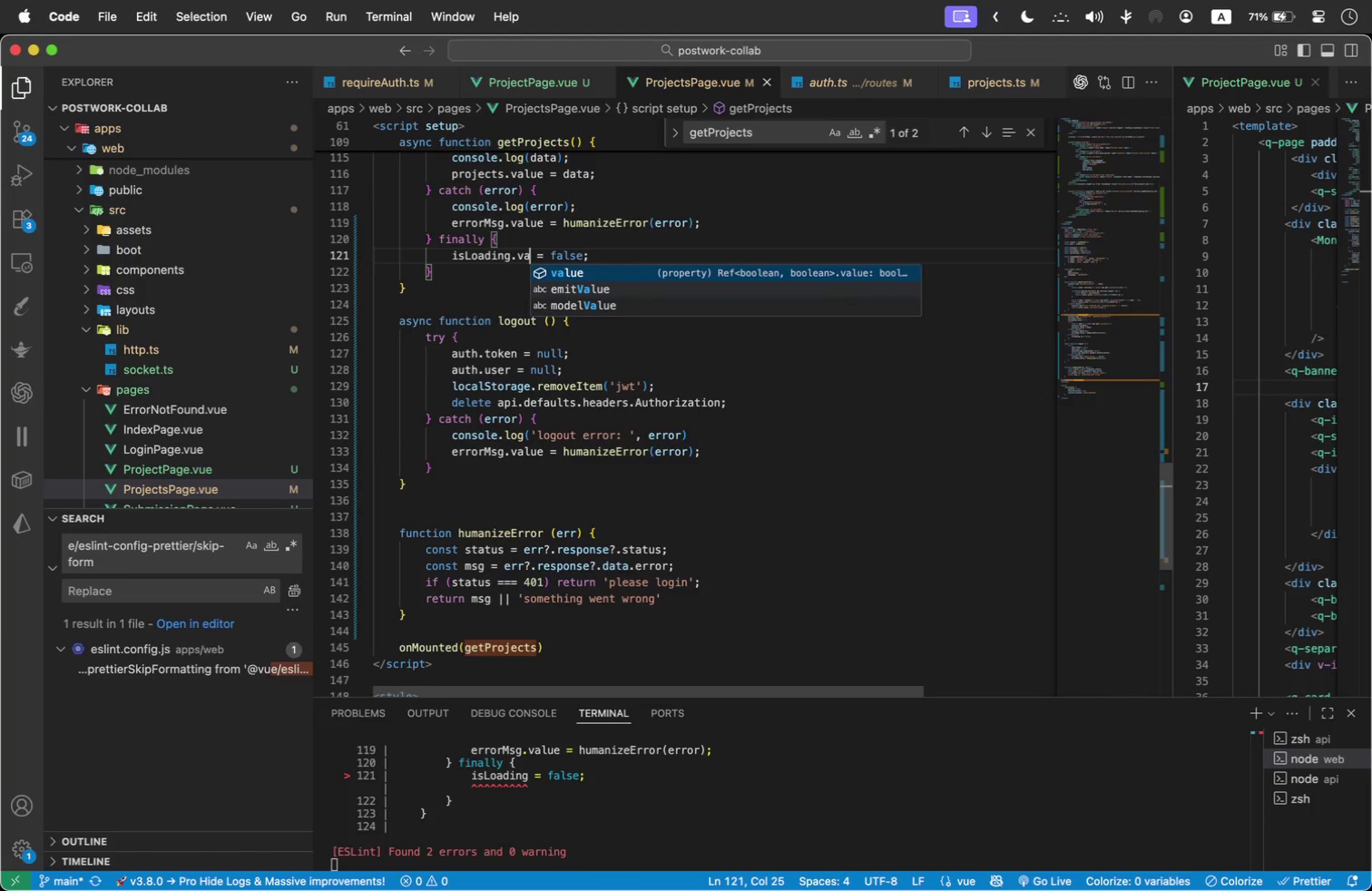 
left_click([654, 416])
 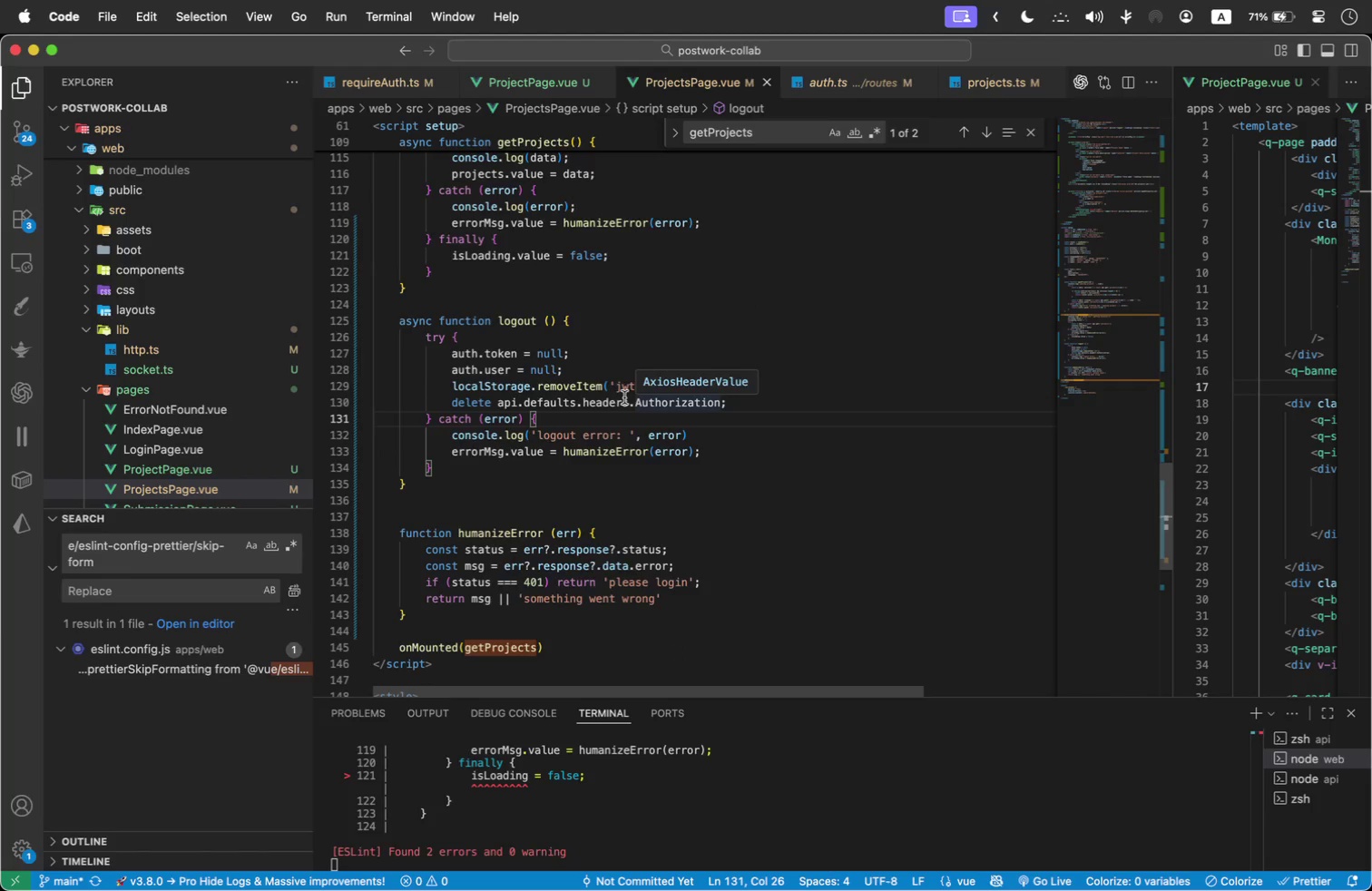 
scroll: coordinate [733, 362], scroll_direction: up, amount: 1.0
 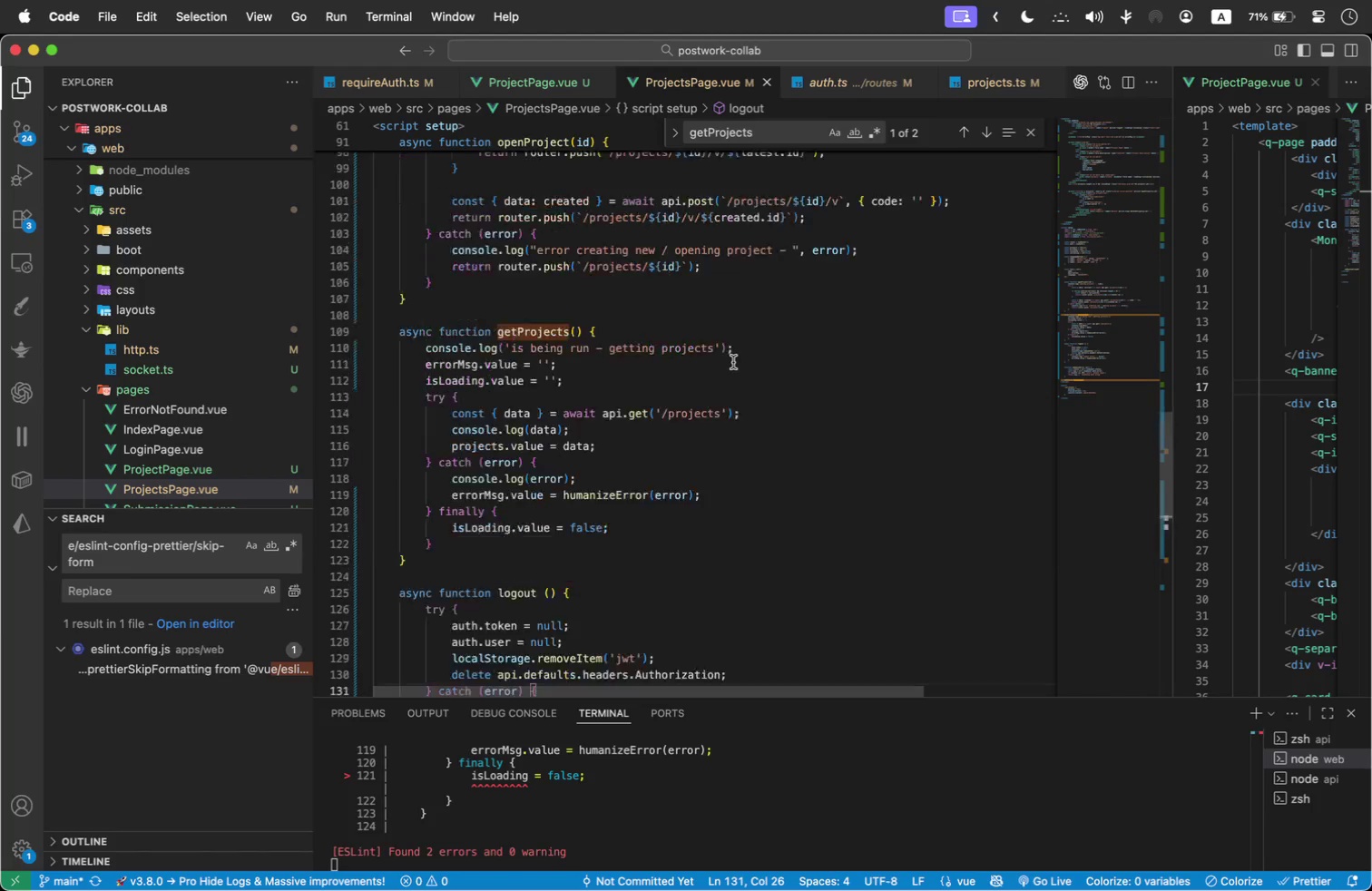 
scroll: coordinate [733, 362], scroll_direction: down, amount: 1.0
 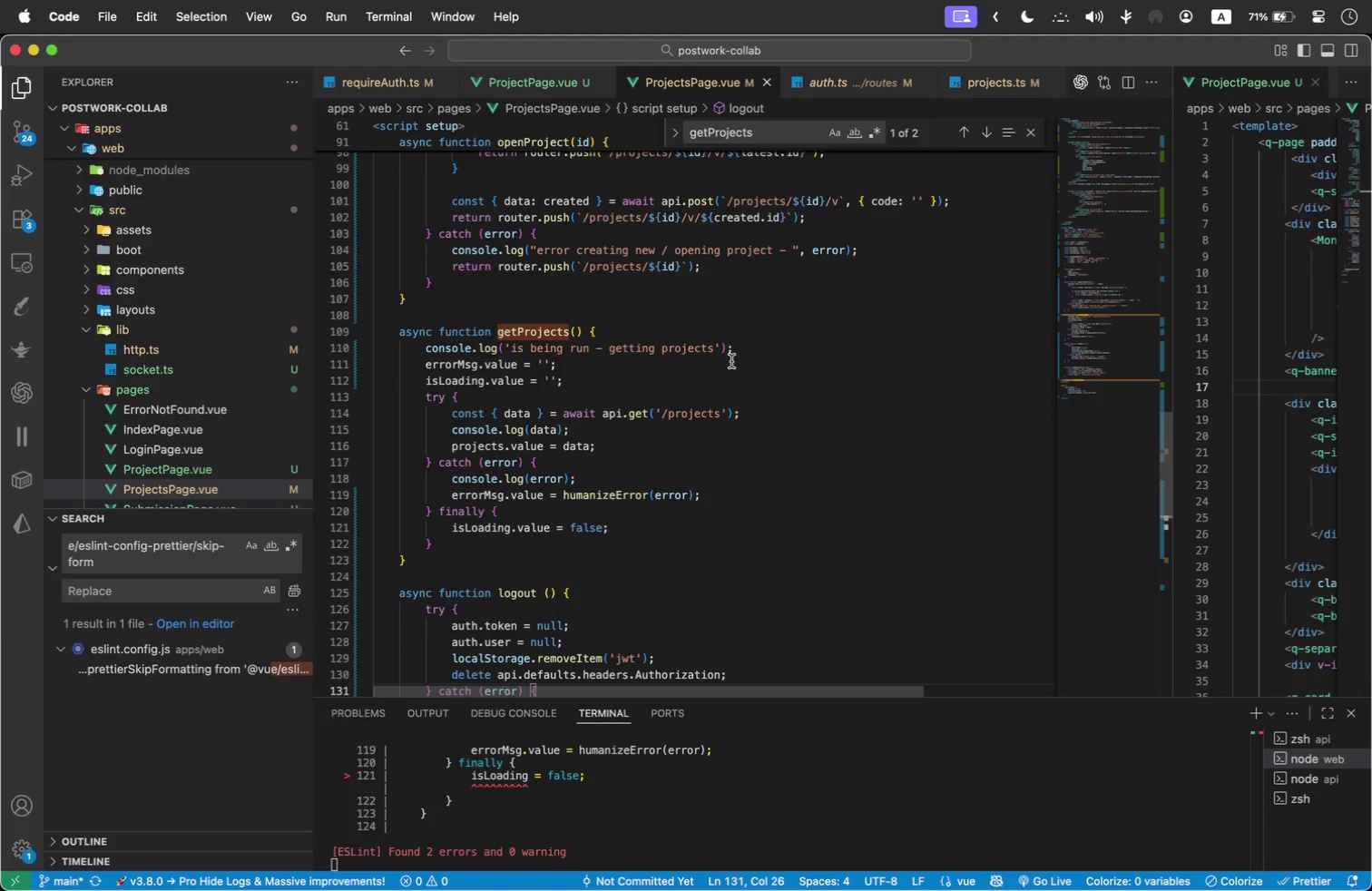 
wait(5.97)
 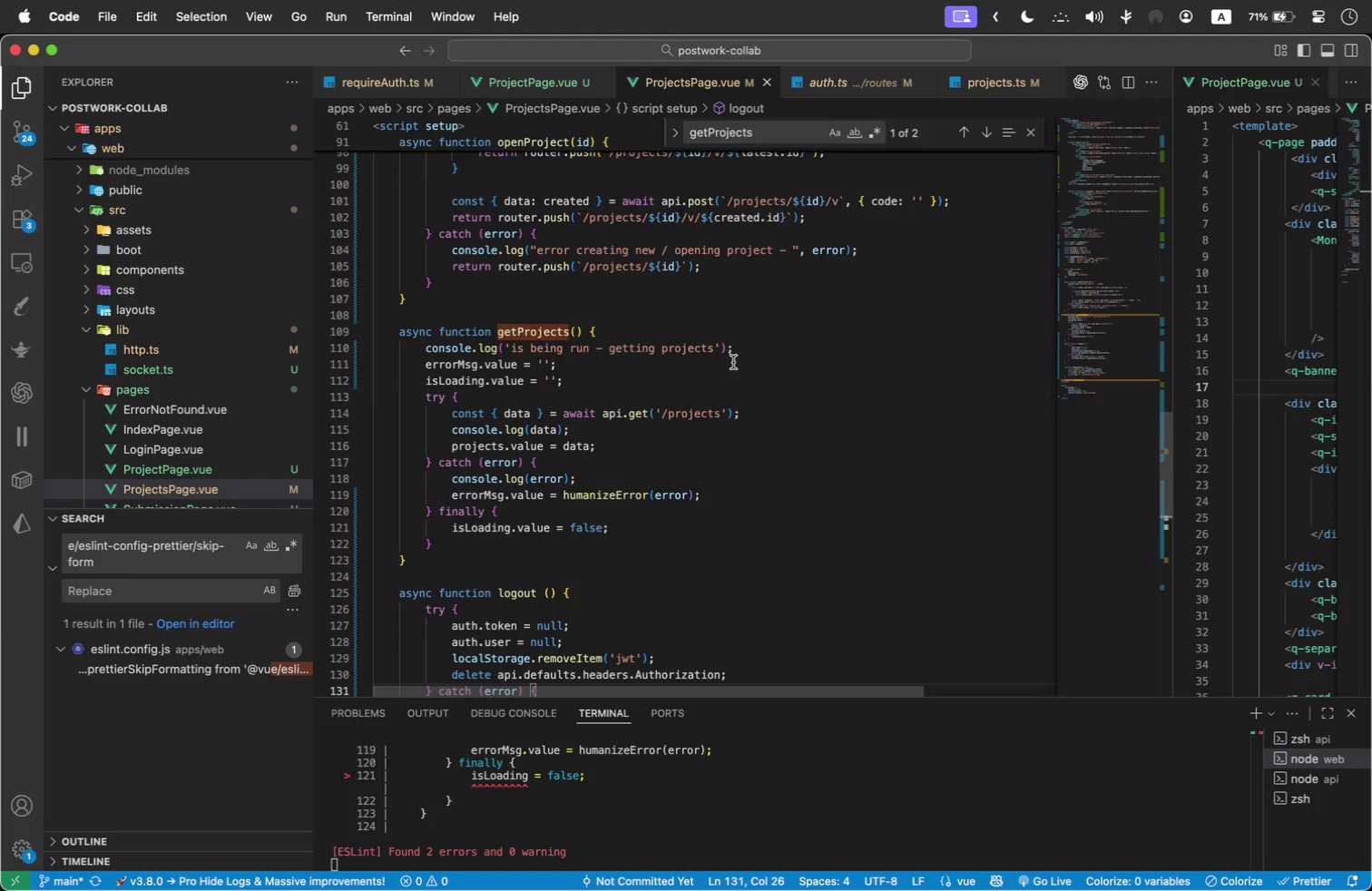 
scroll: coordinate [518, 761], scroll_direction: up, amount: 1.0
 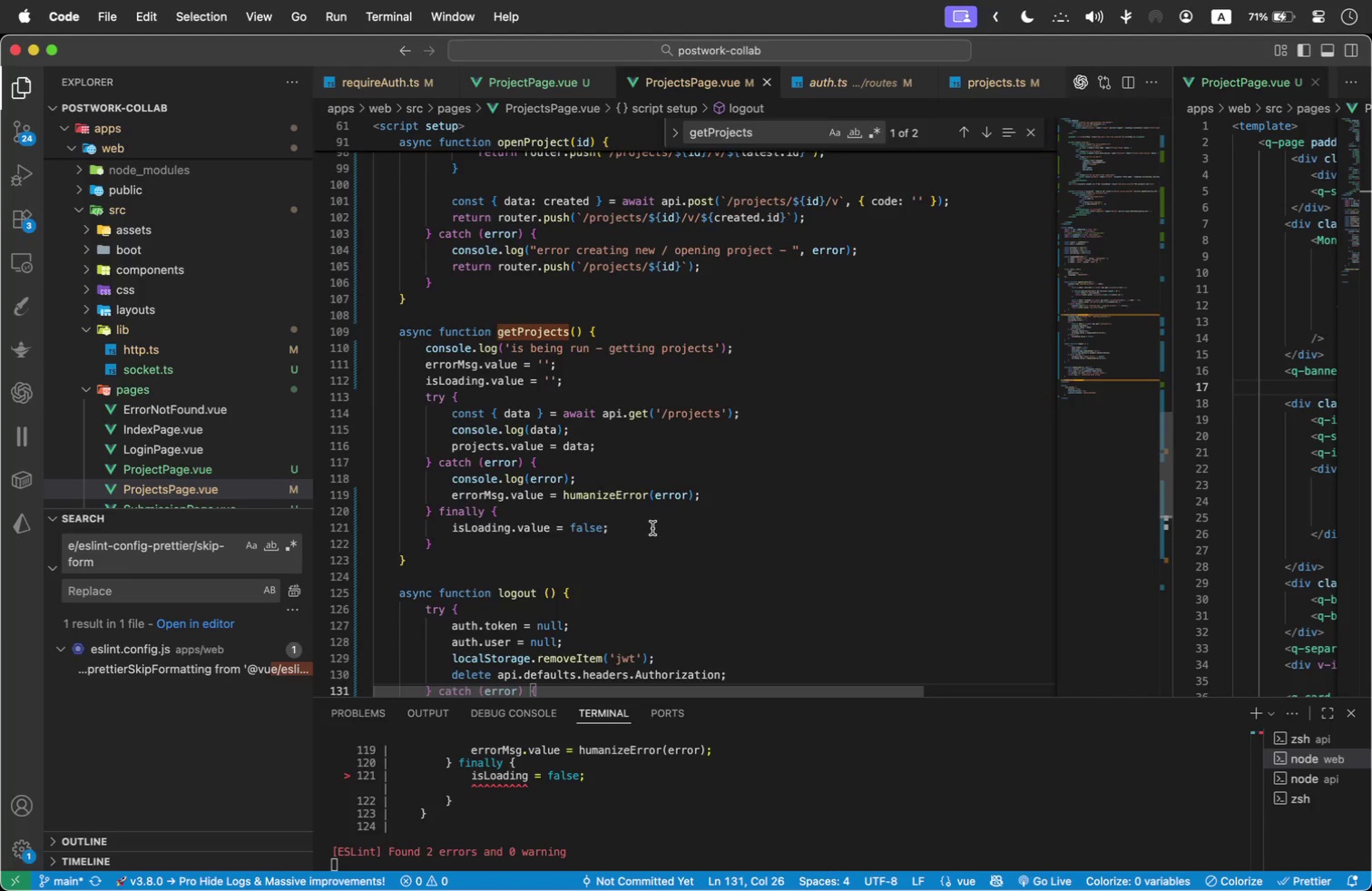 
scroll: coordinate [518, 761], scroll_direction: down, amount: 4.0
 